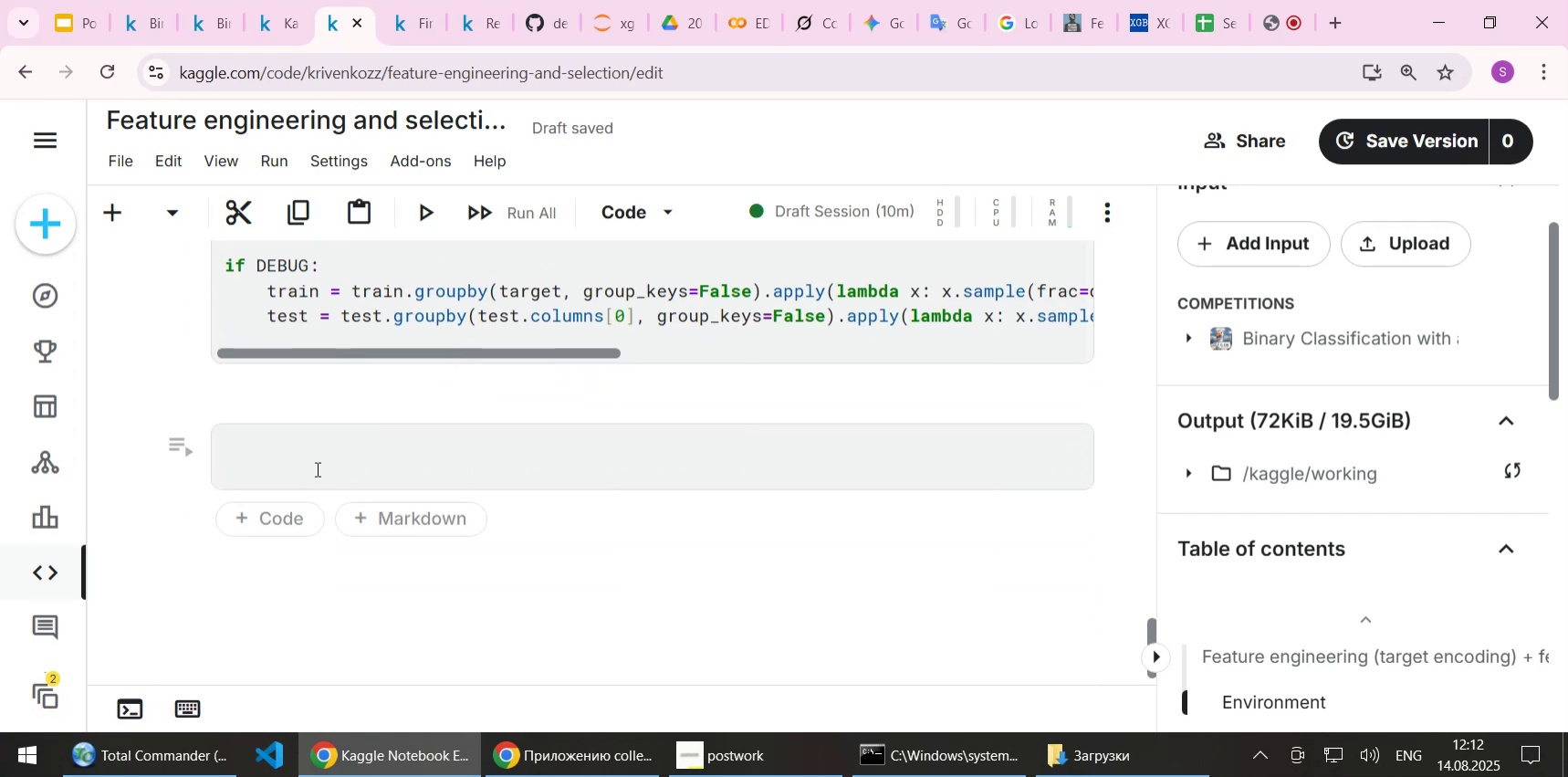 
left_click([317, 463])
 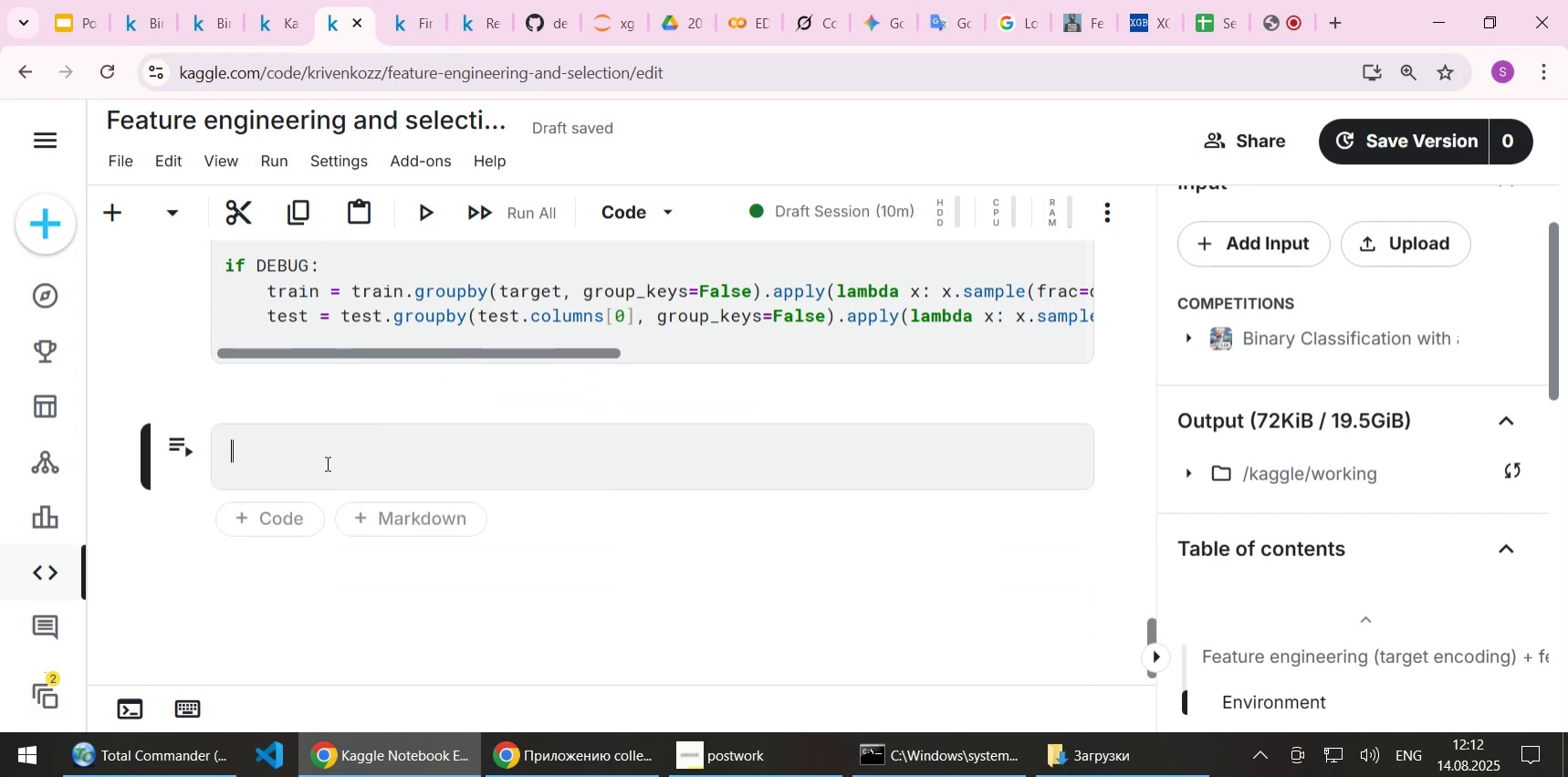 
key(Control+ControlLeft)
 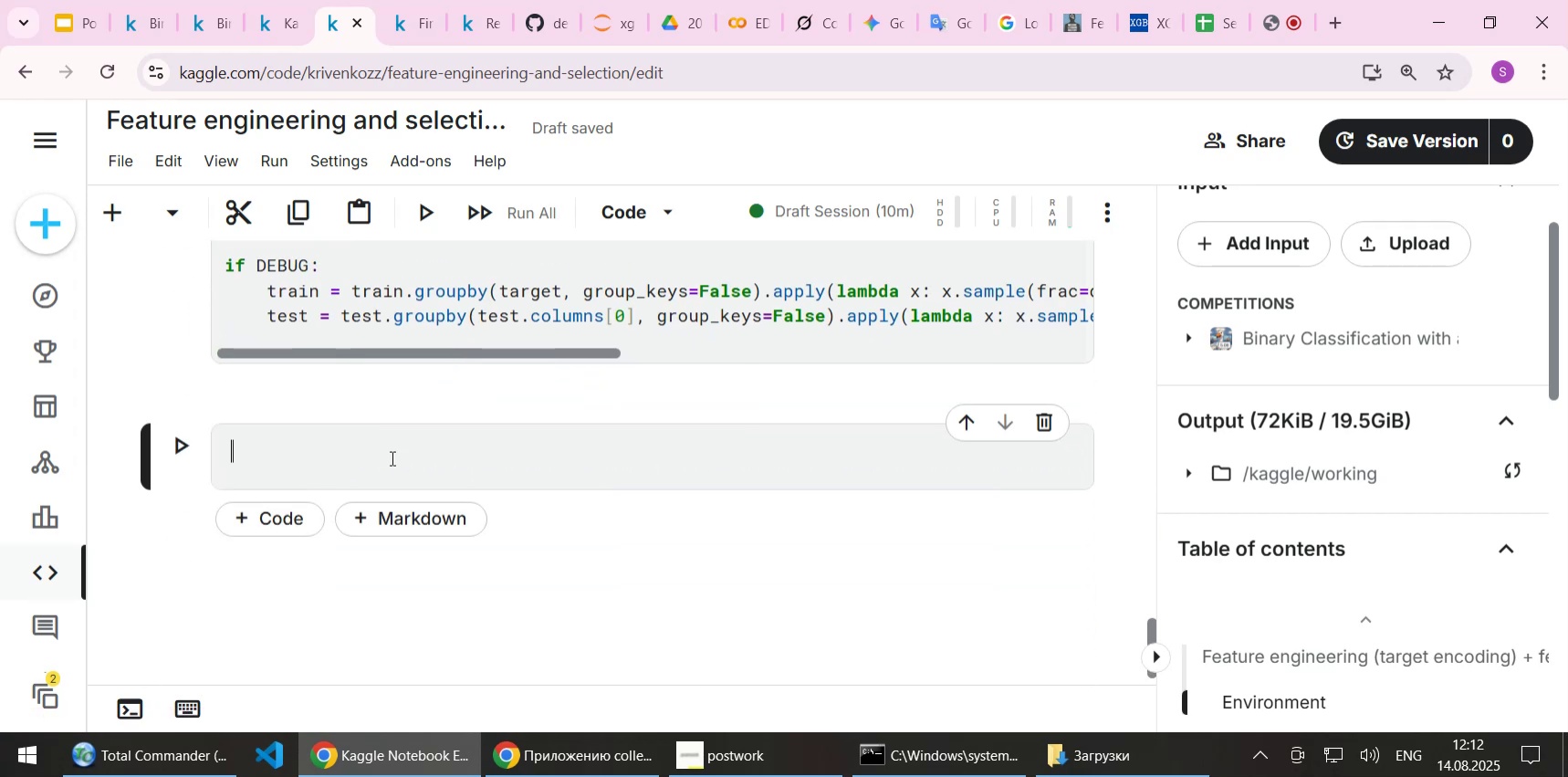 
key(Control+V)
 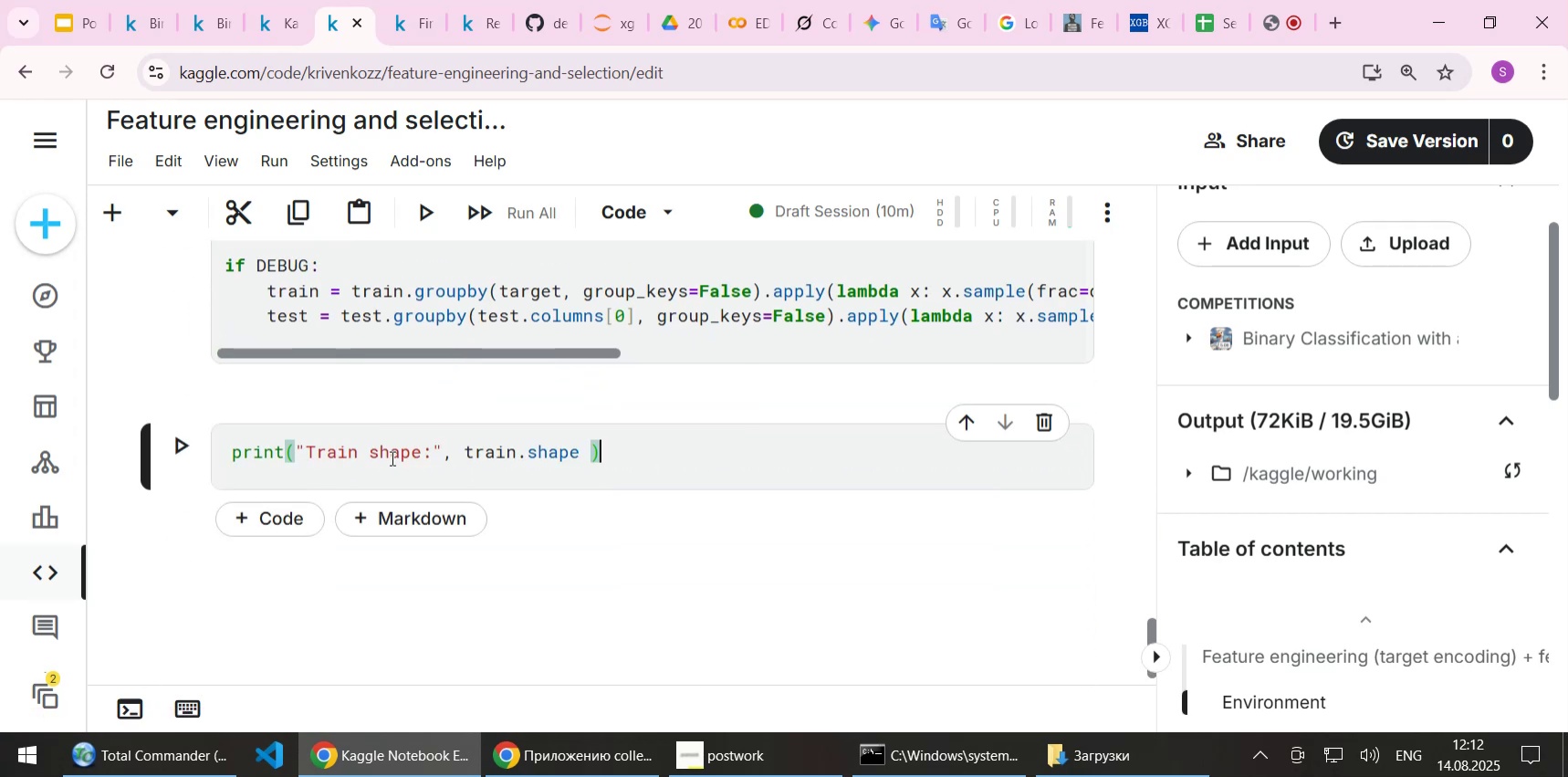 
key(Shift+ShiftLeft)
 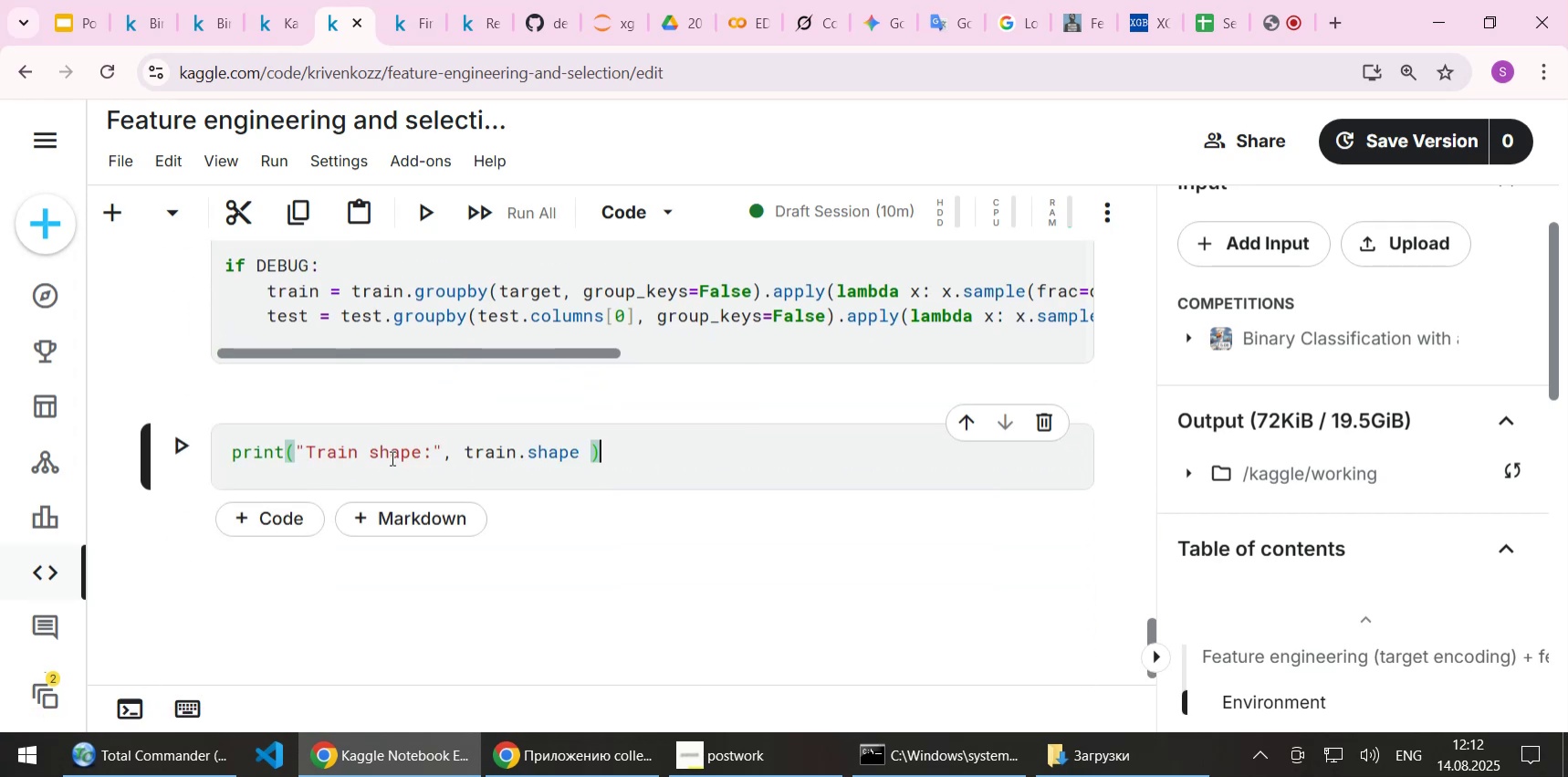 
key(Shift+Enter)
 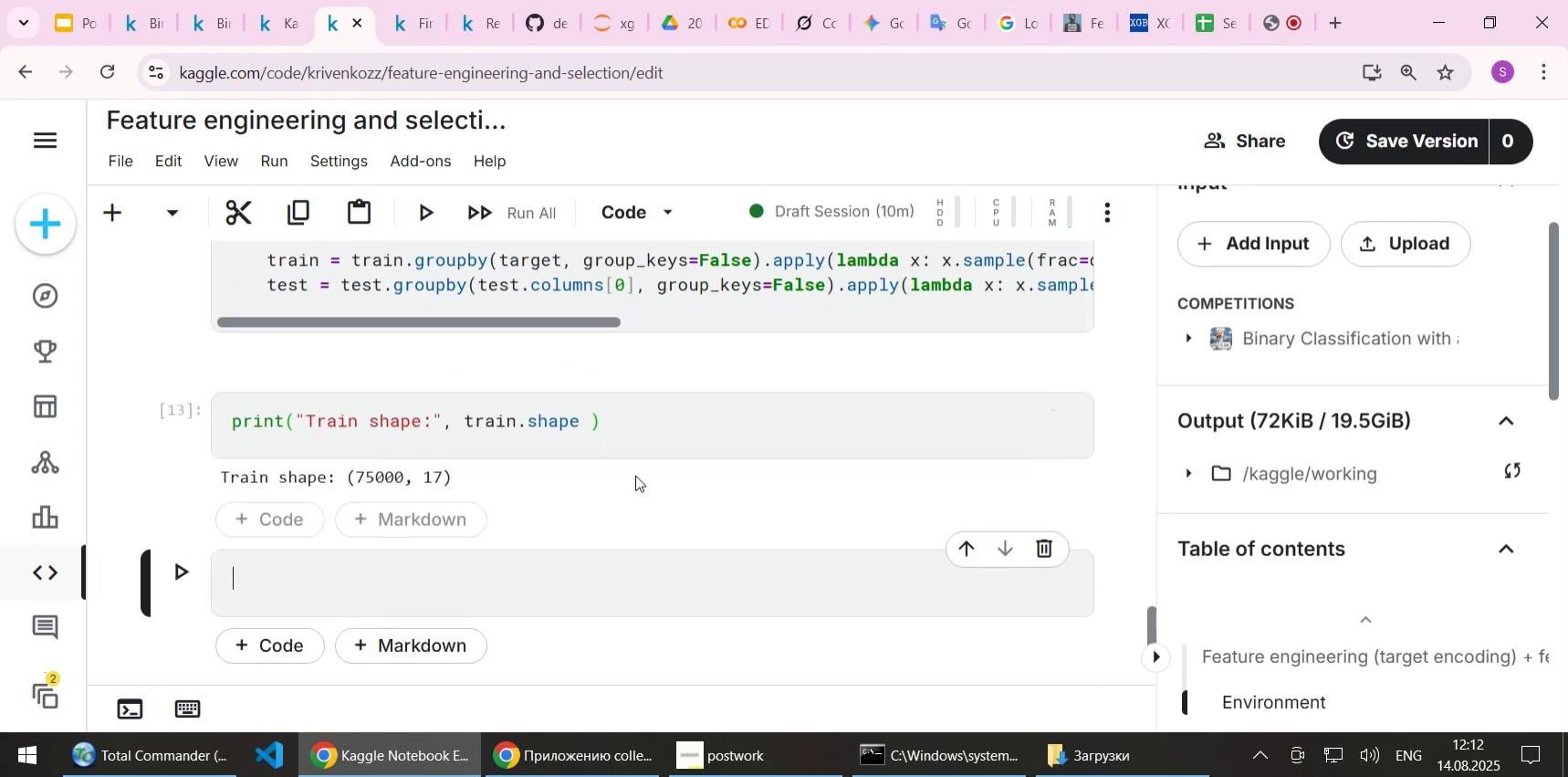 
scroll: coordinate [636, 474], scroll_direction: up, amount: 1.0
 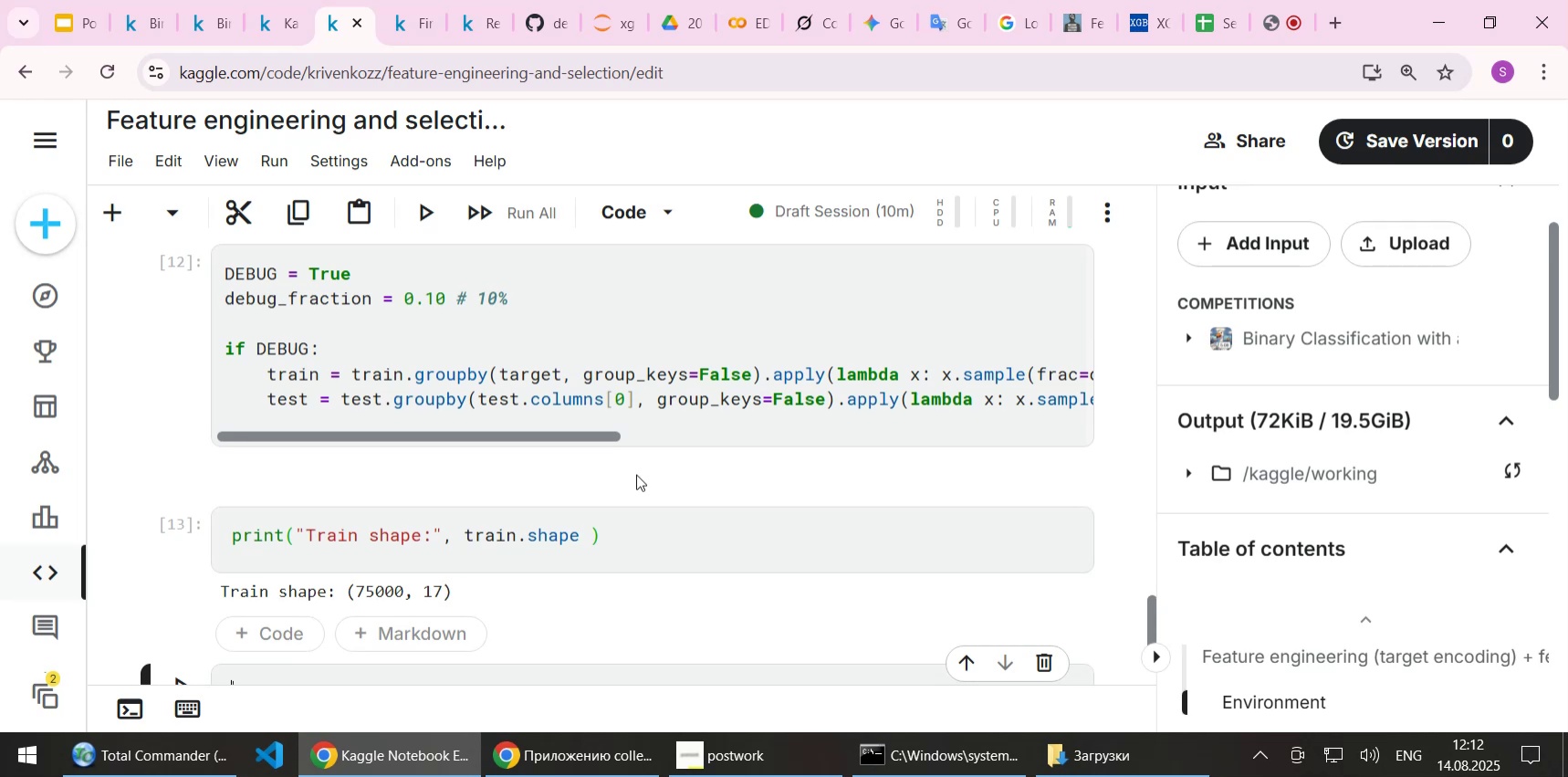 
wait(11.01)
 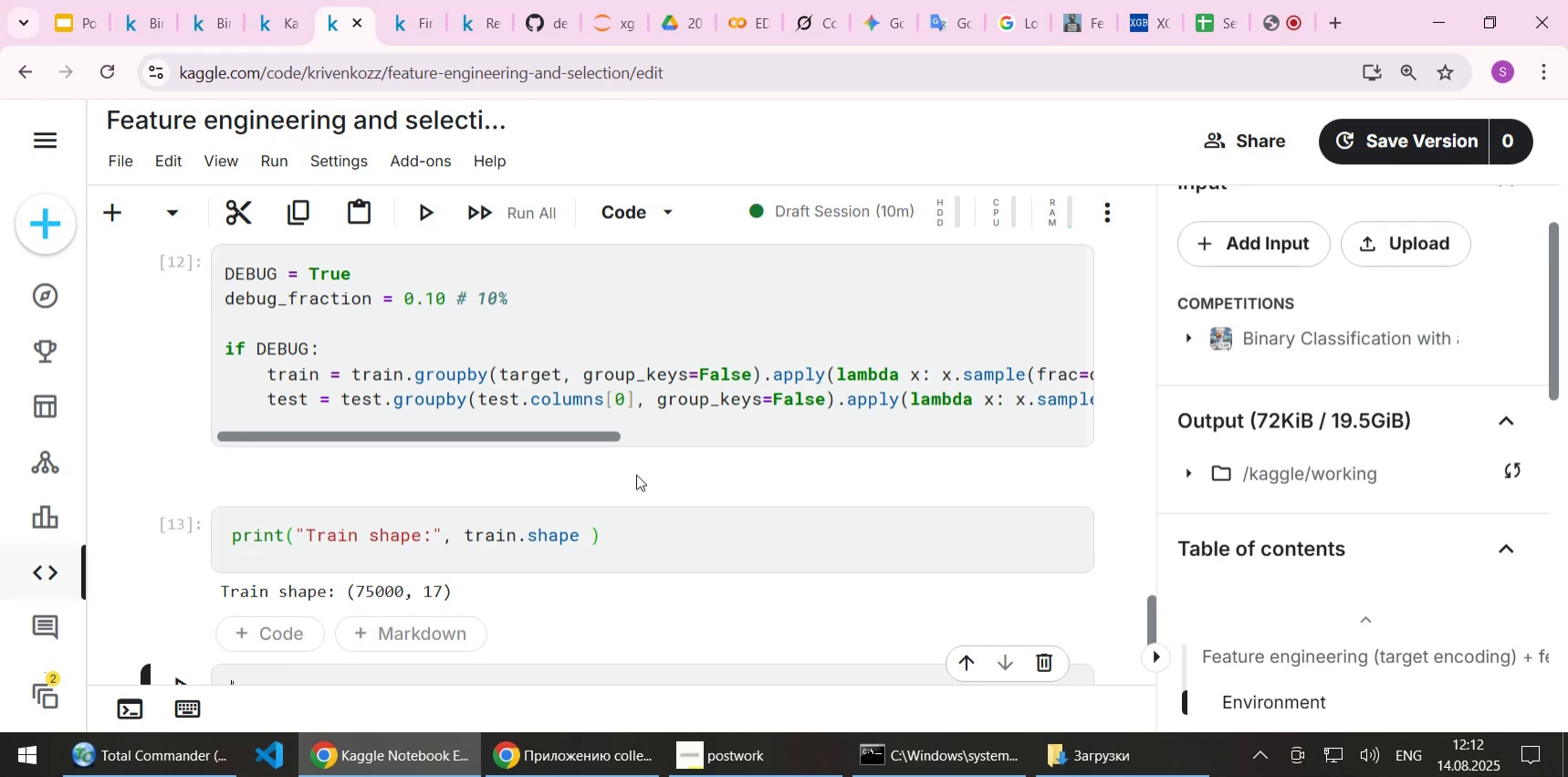 
left_click([447, 309])
 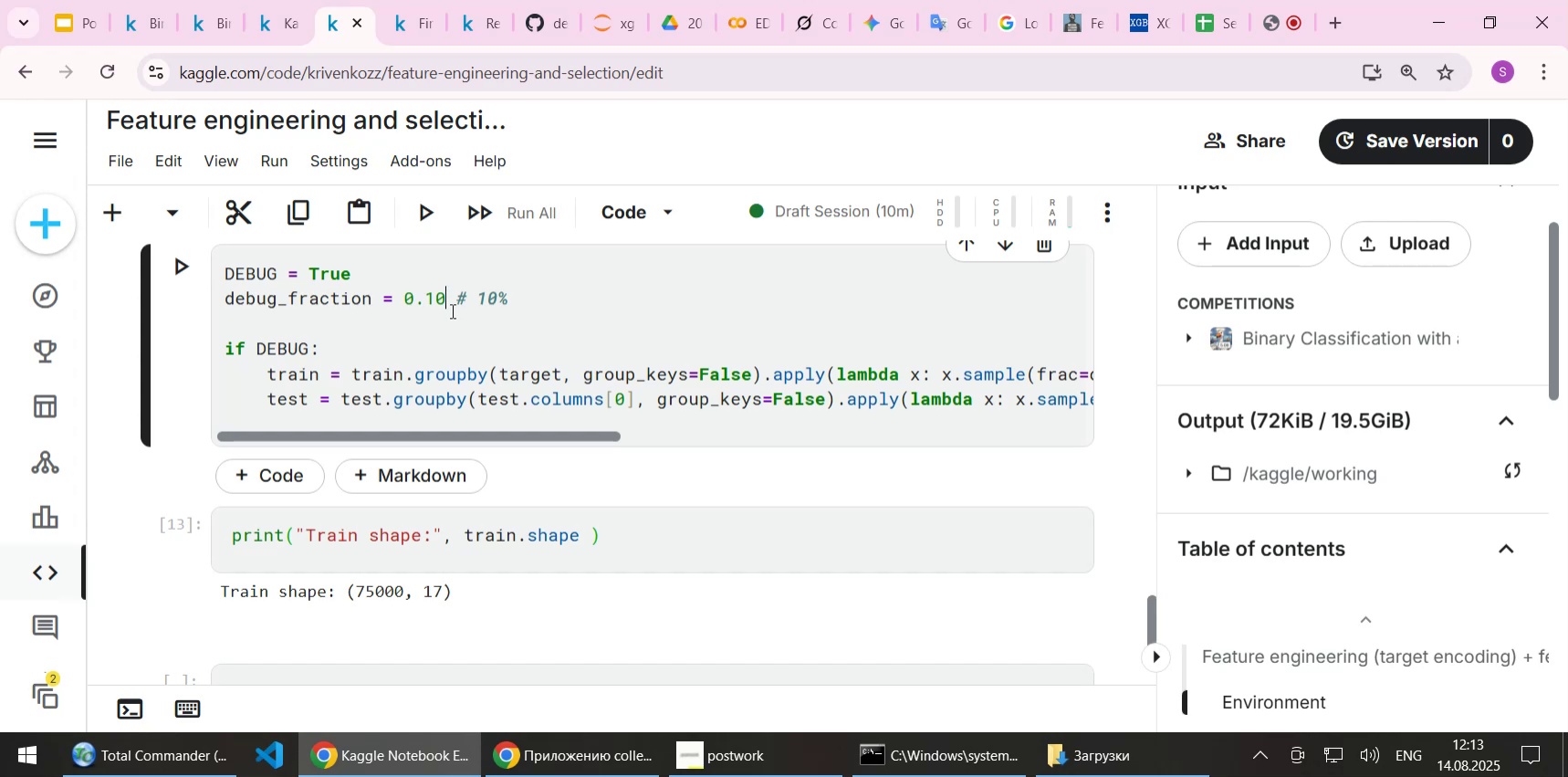 
wait(10.19)
 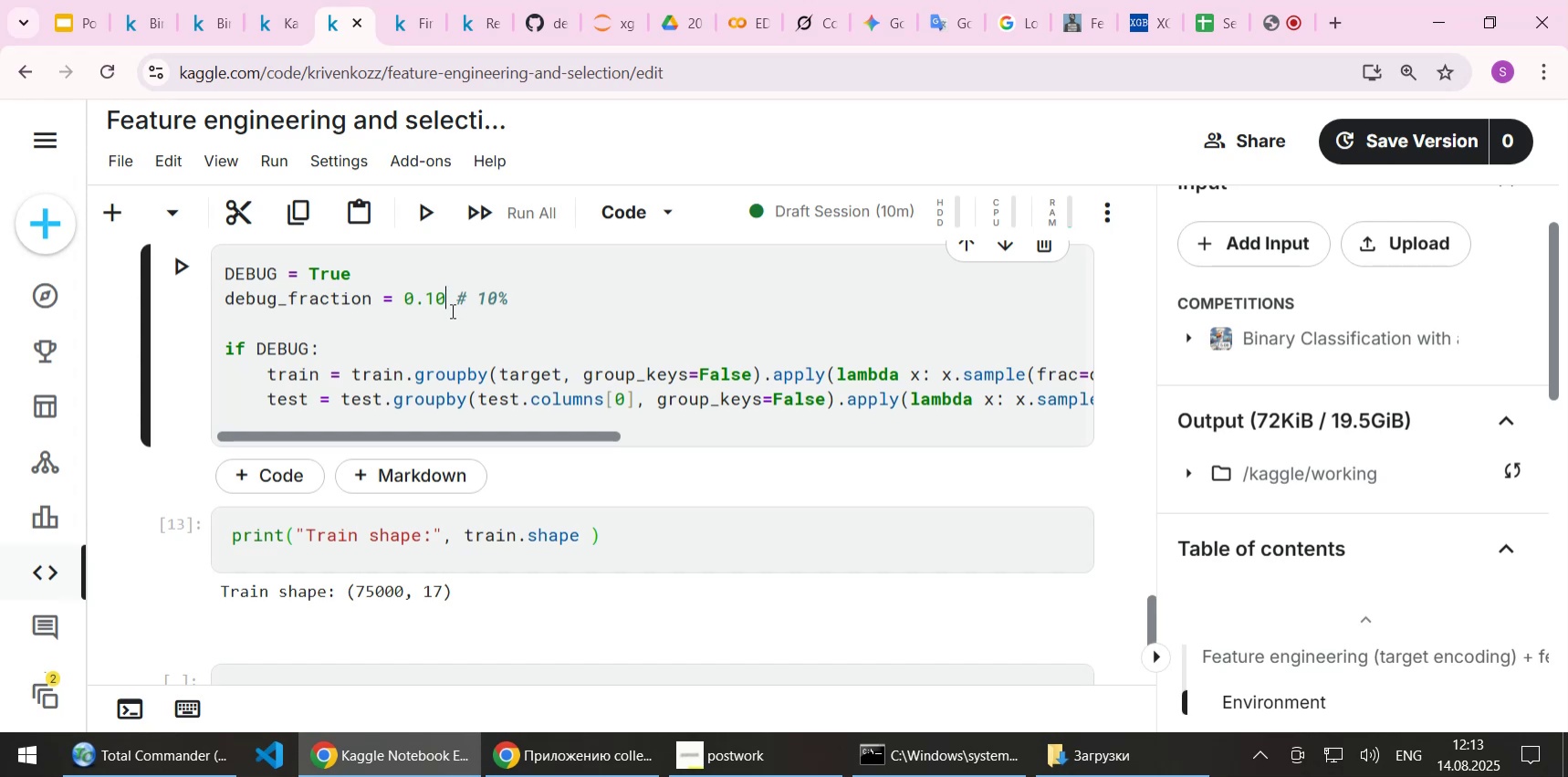 
scroll: coordinate [451, 310], scroll_direction: down, amount: 1.0
 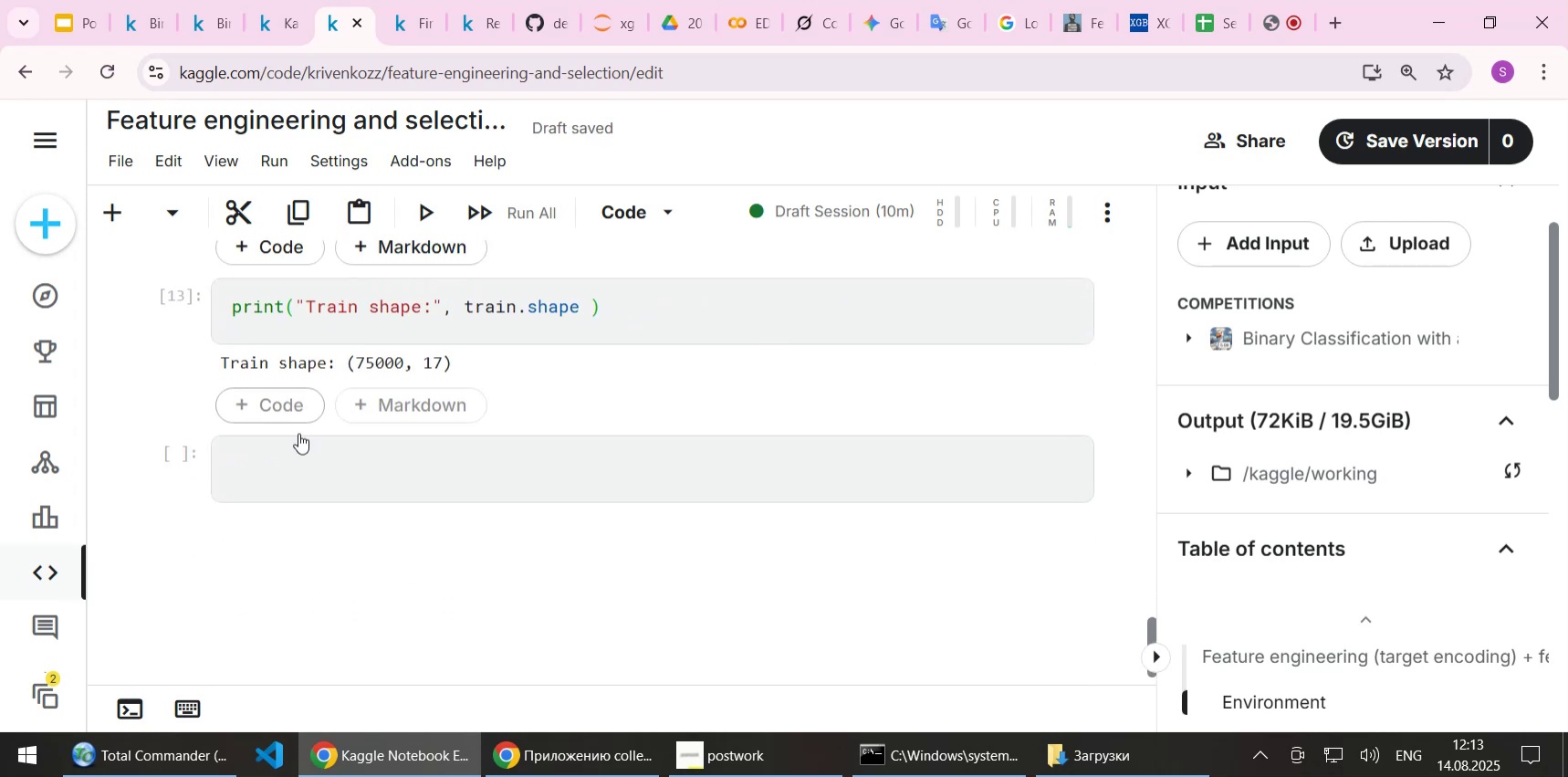 
left_click([293, 454])
 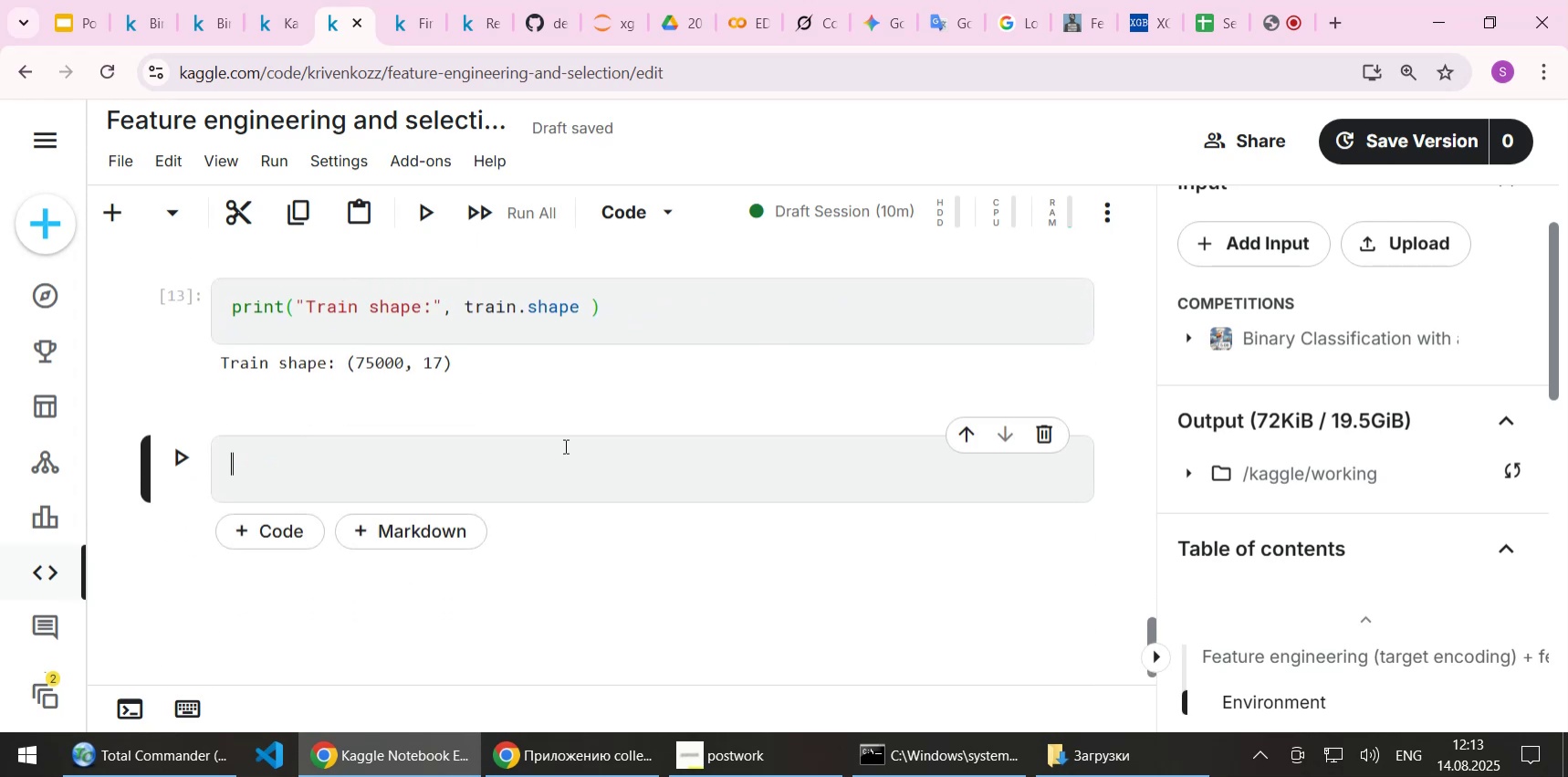 
scroll: coordinate [564, 446], scroll_direction: up, amount: 2.0
 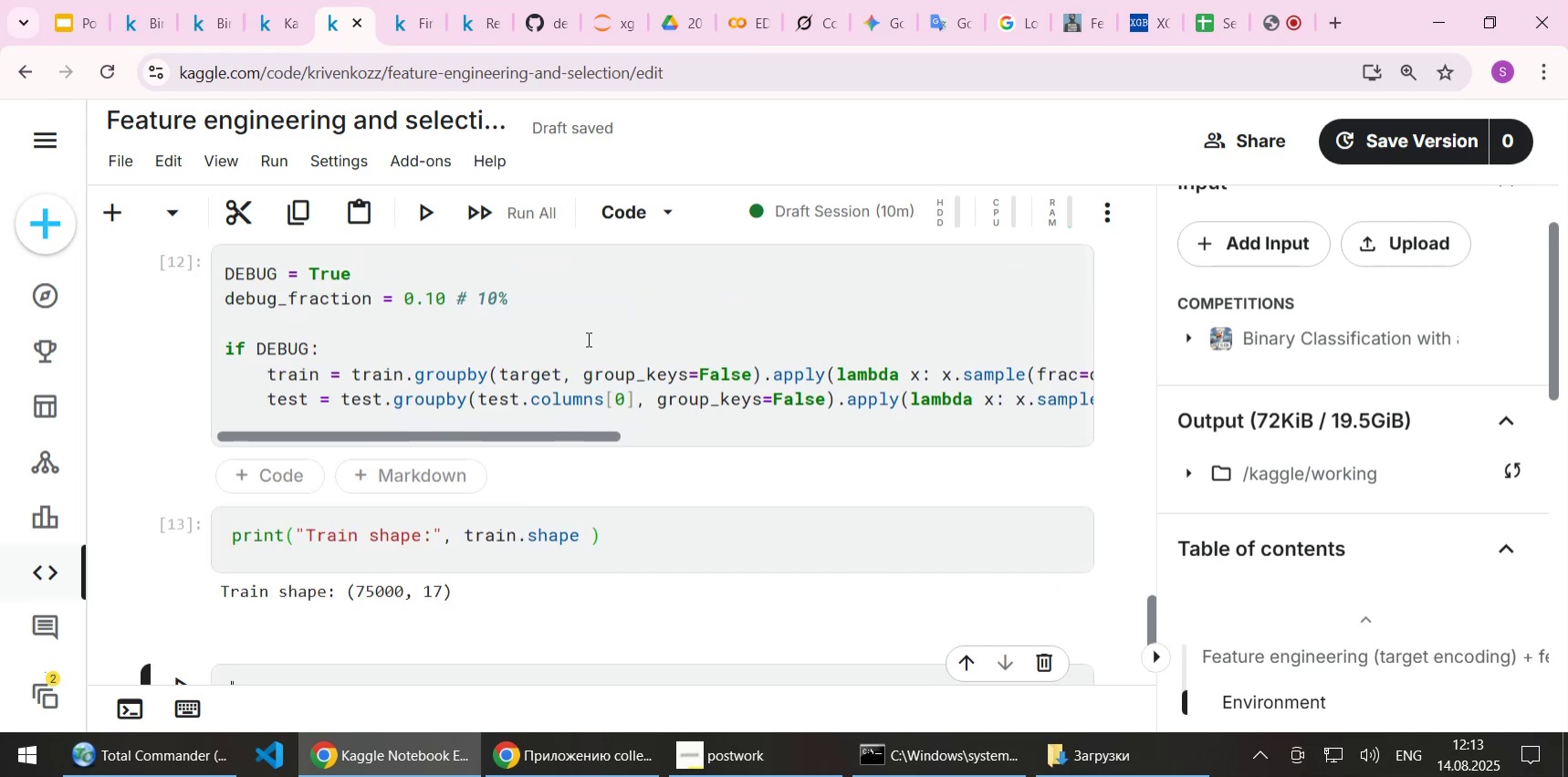 
wait(8.23)
 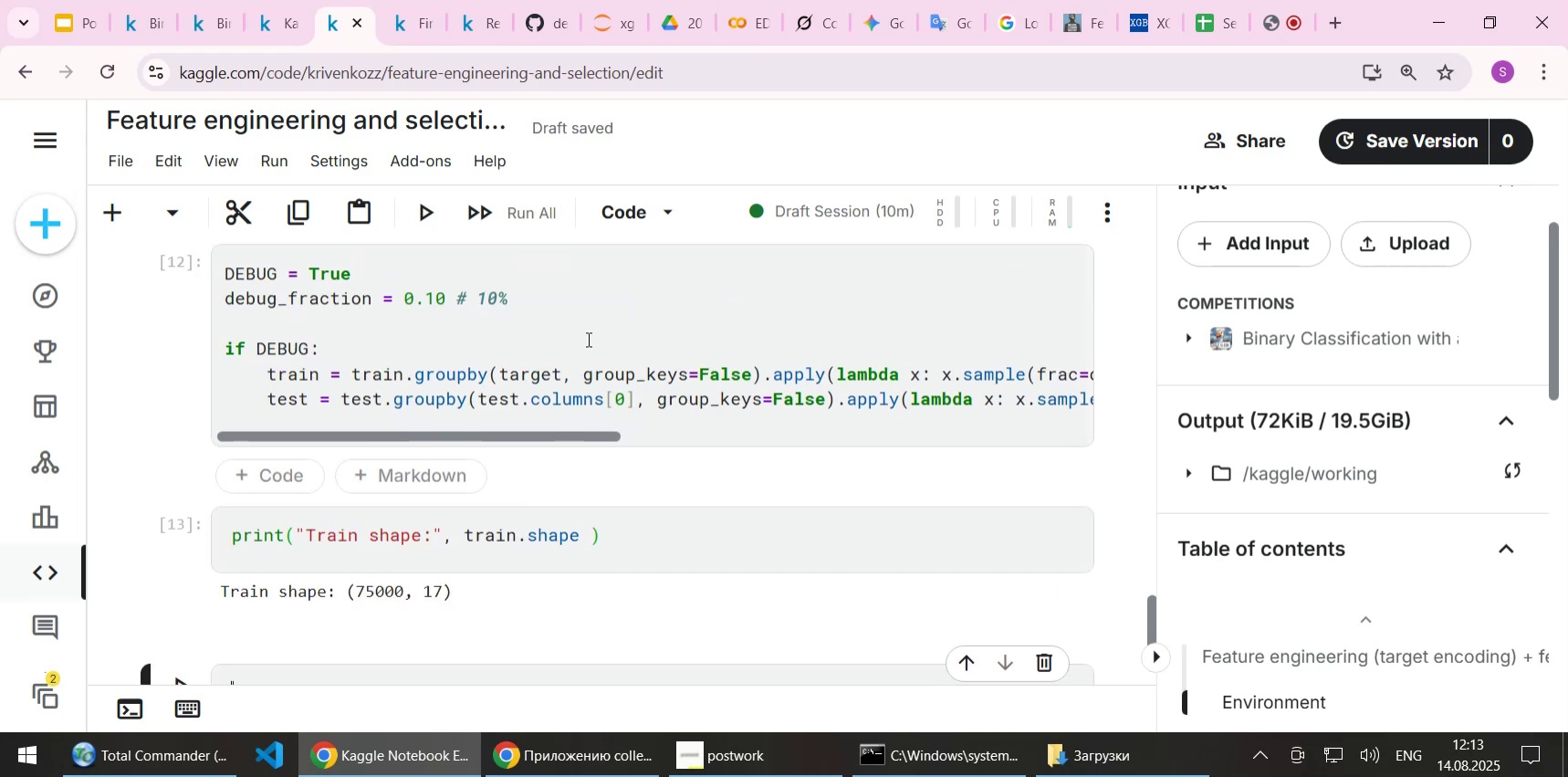 
left_click_drag(start_coordinate=[559, 433], to_coordinate=[387, 422])
 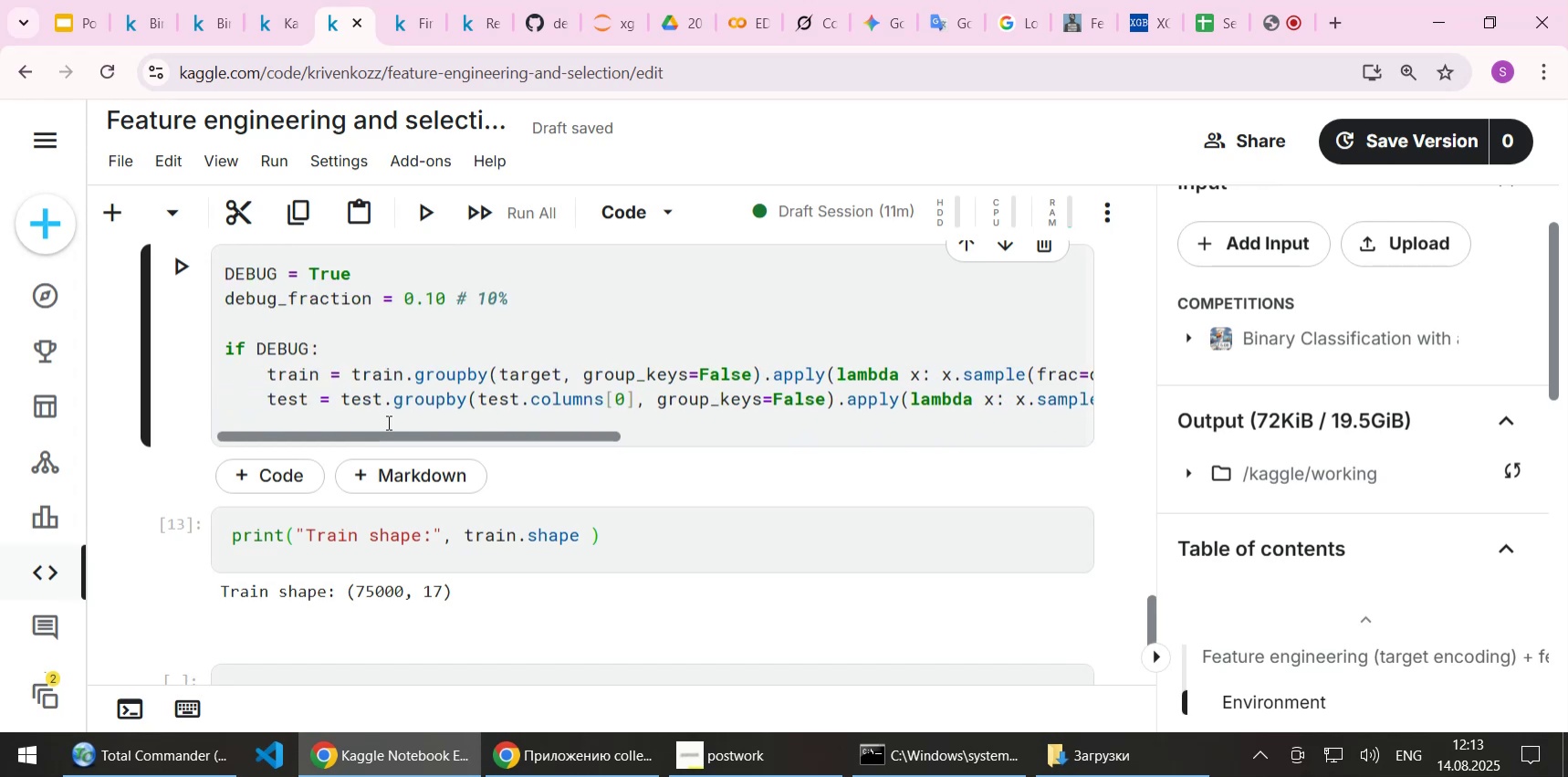 
scroll: coordinate [387, 422], scroll_direction: down, amount: 1.0
 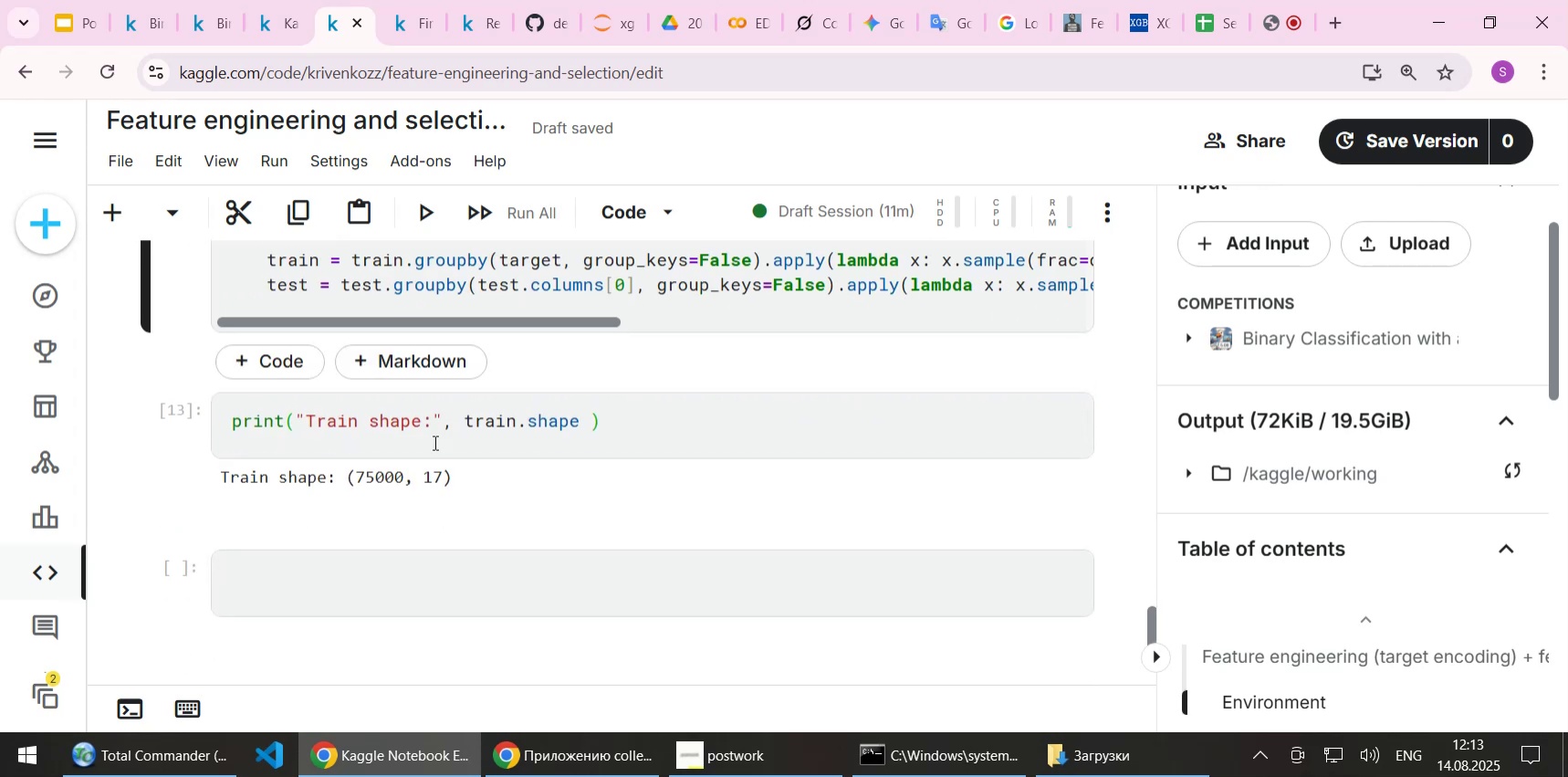 
scroll: coordinate [630, 533], scroll_direction: up, amount: 1.0
 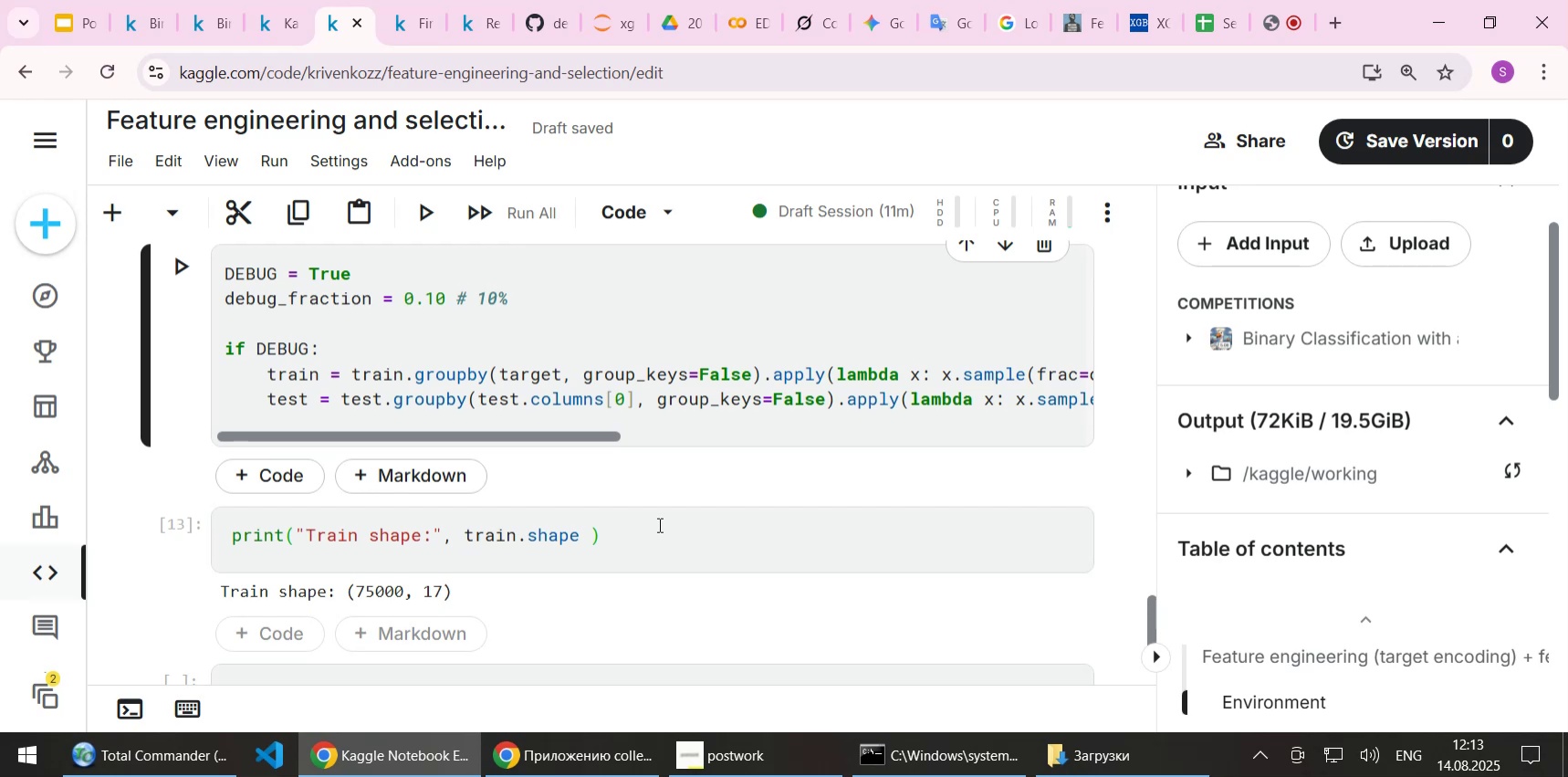 
wait(10.92)
 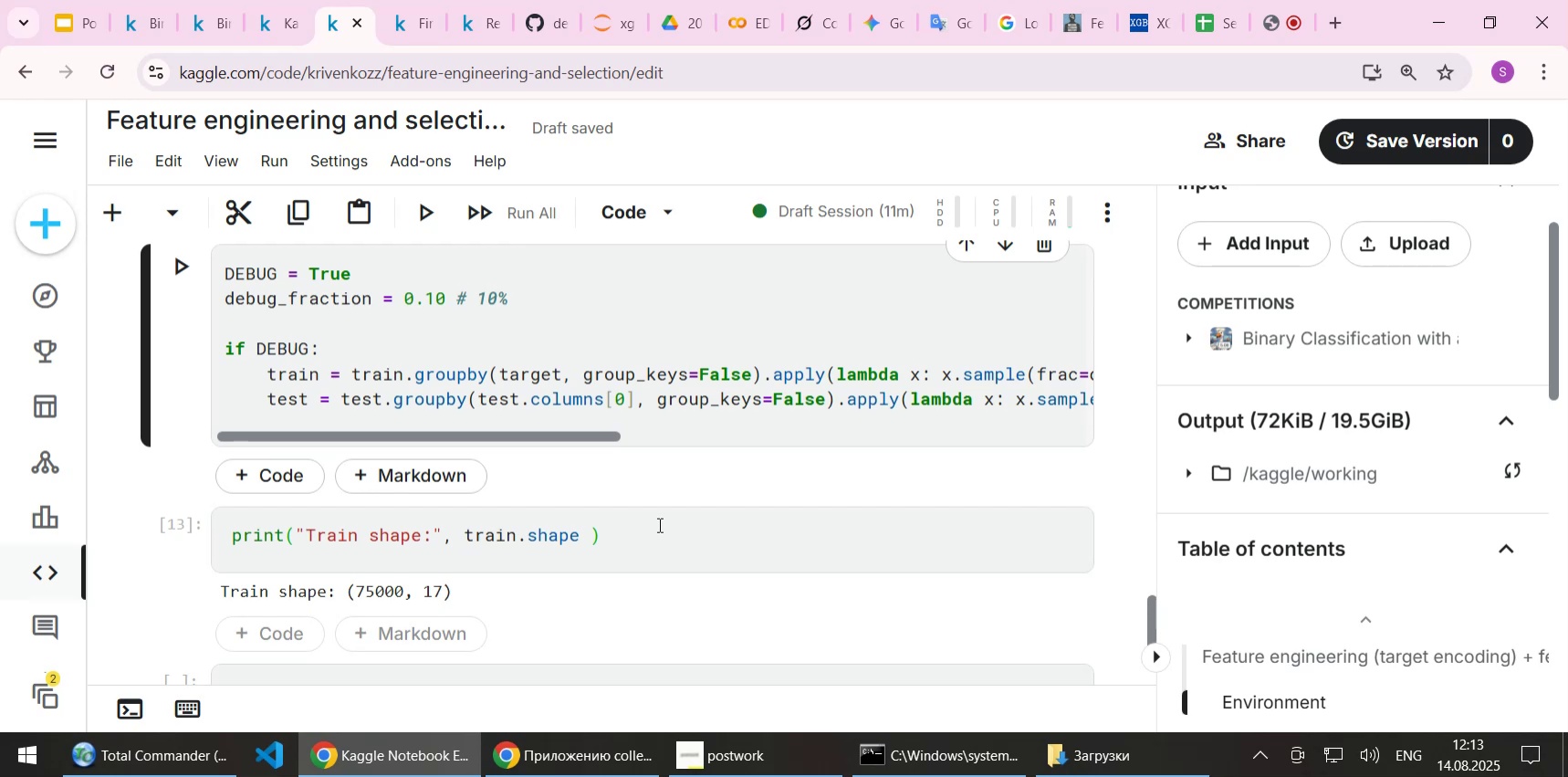 
scroll: coordinate [666, 522], scroll_direction: down, amount: 1.0
 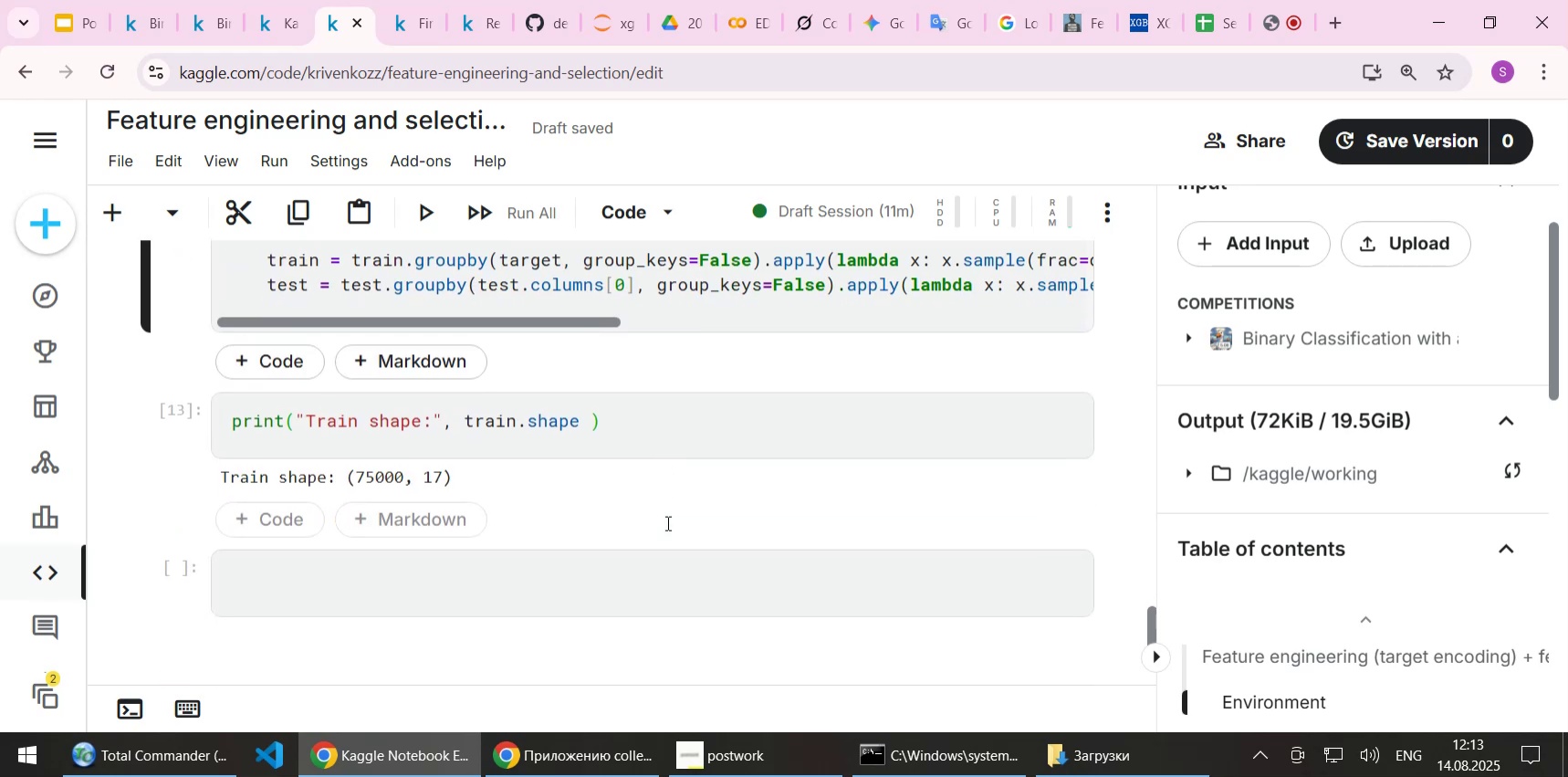 
scroll: coordinate [666, 522], scroll_direction: up, amount: 1.0
 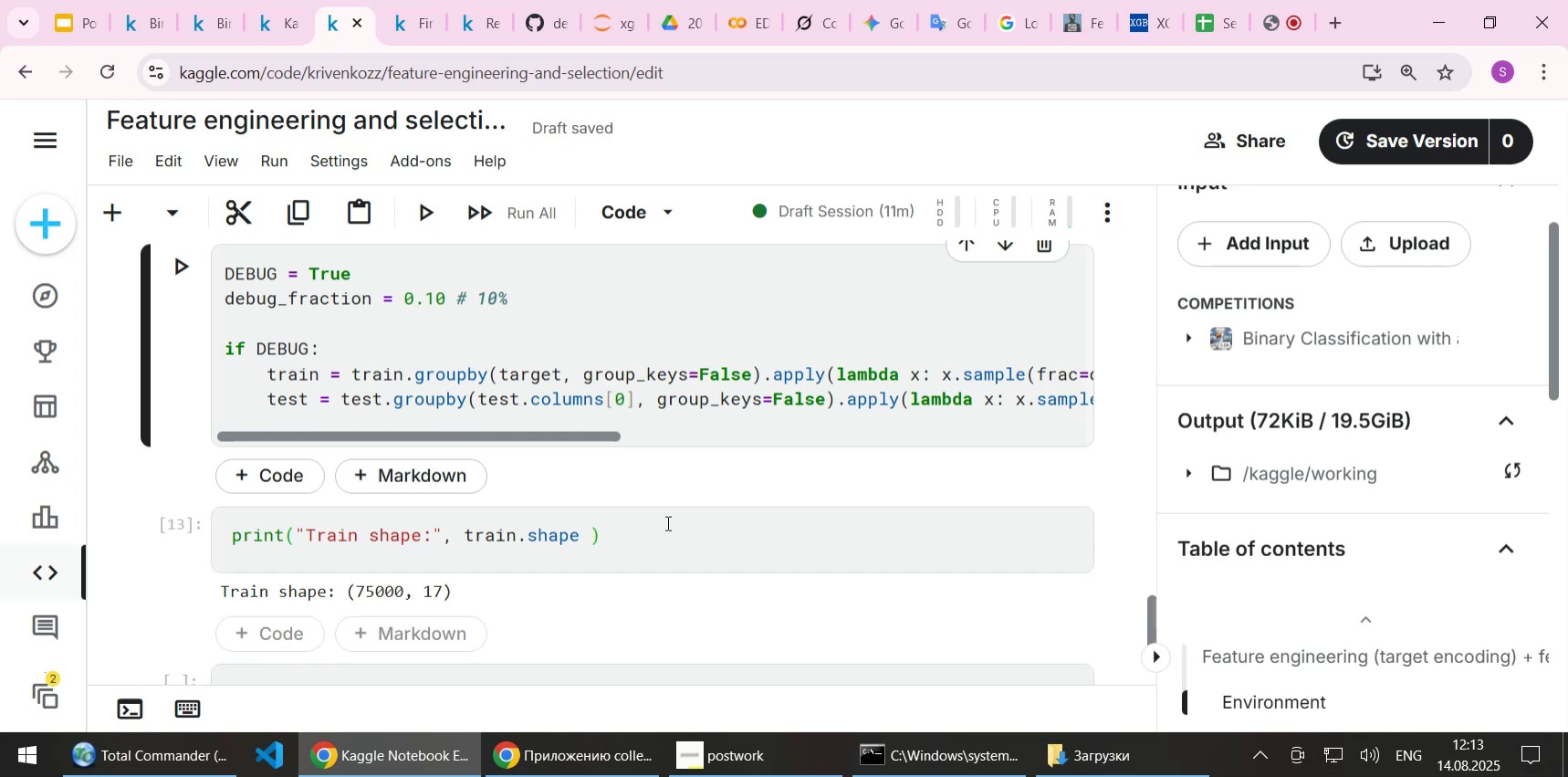 
wait(7.07)
 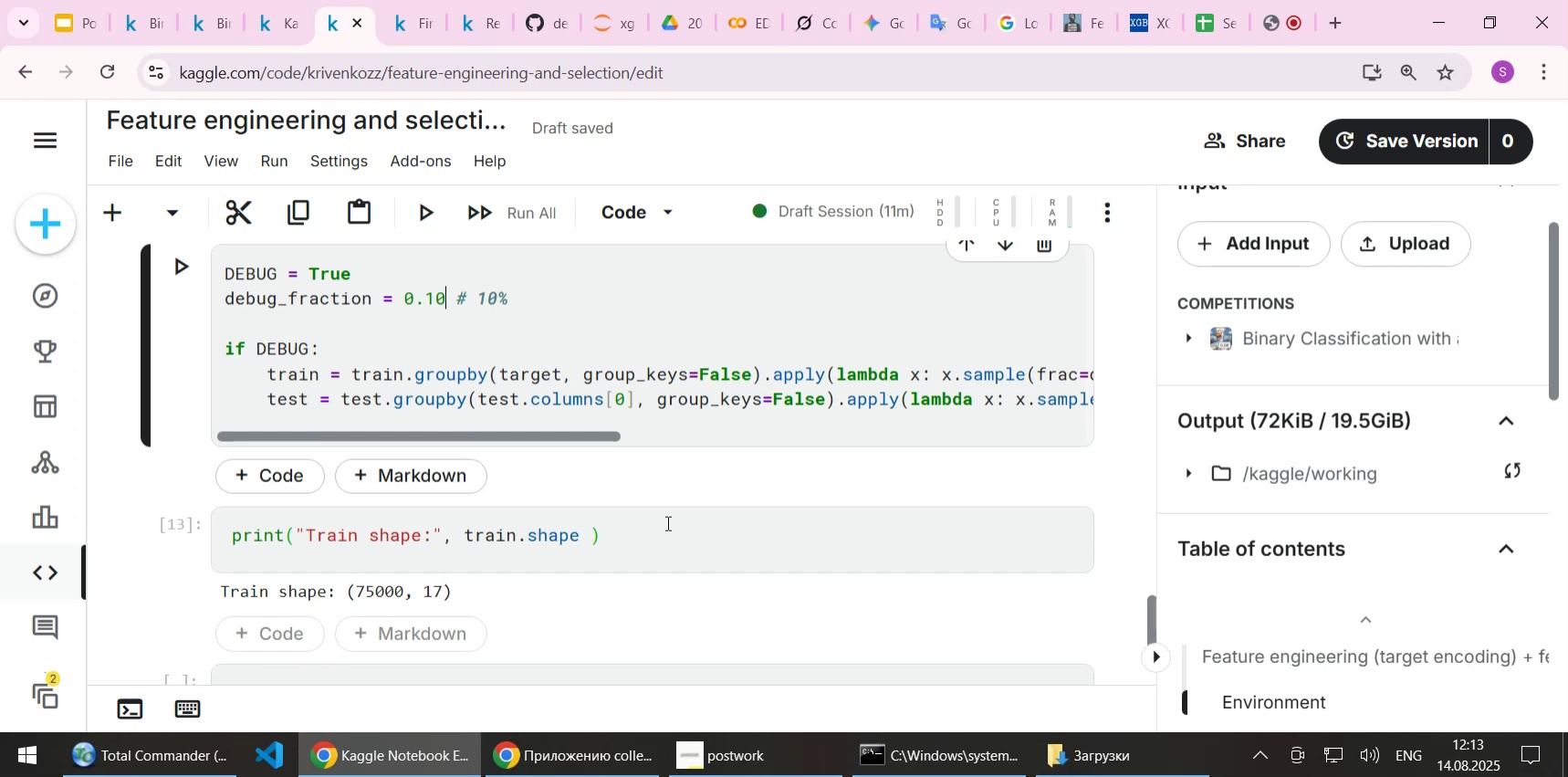 
left_click_drag(start_coordinate=[565, 434], to_coordinate=[464, 434])
 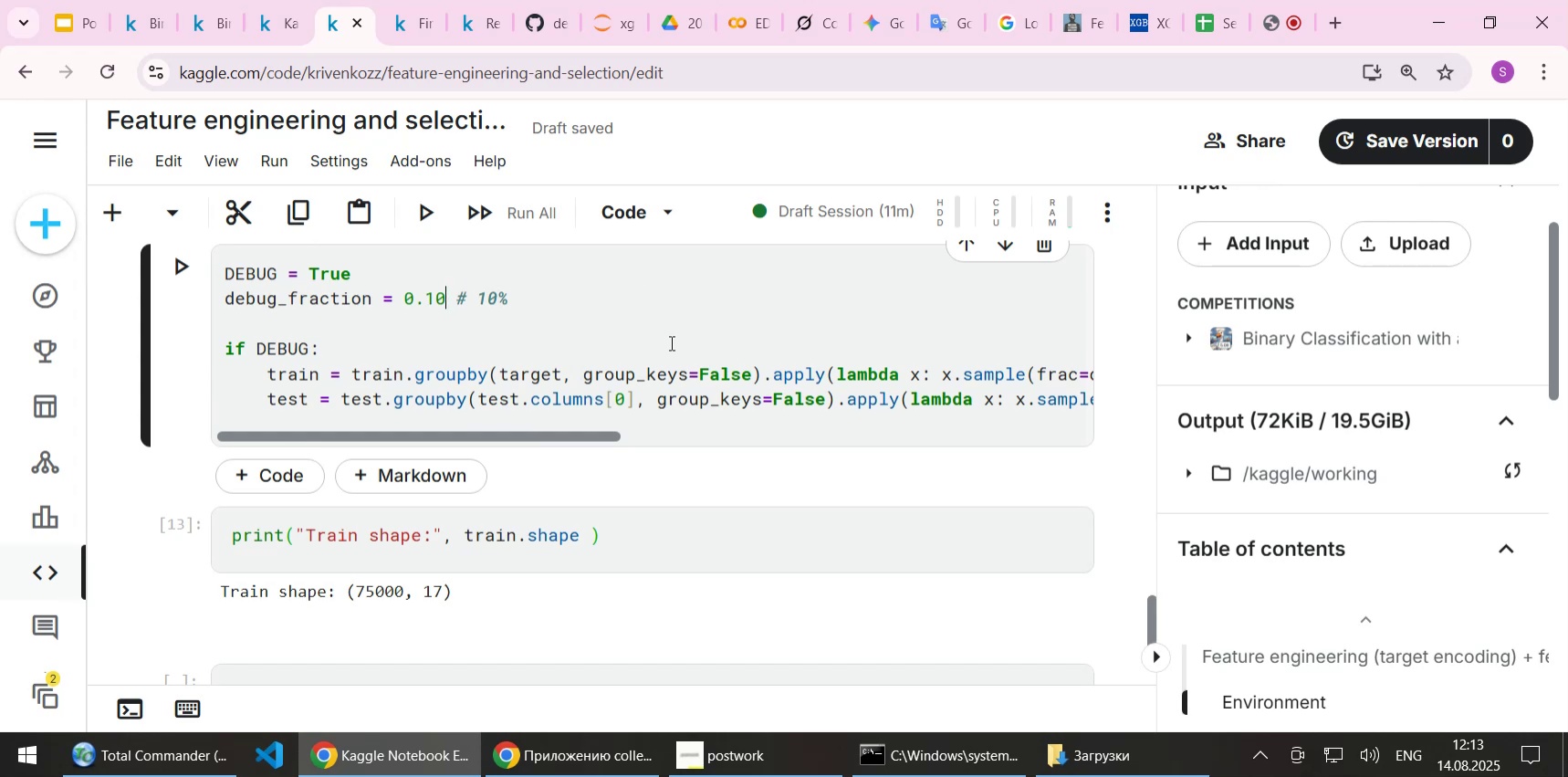 
wait(11.36)
 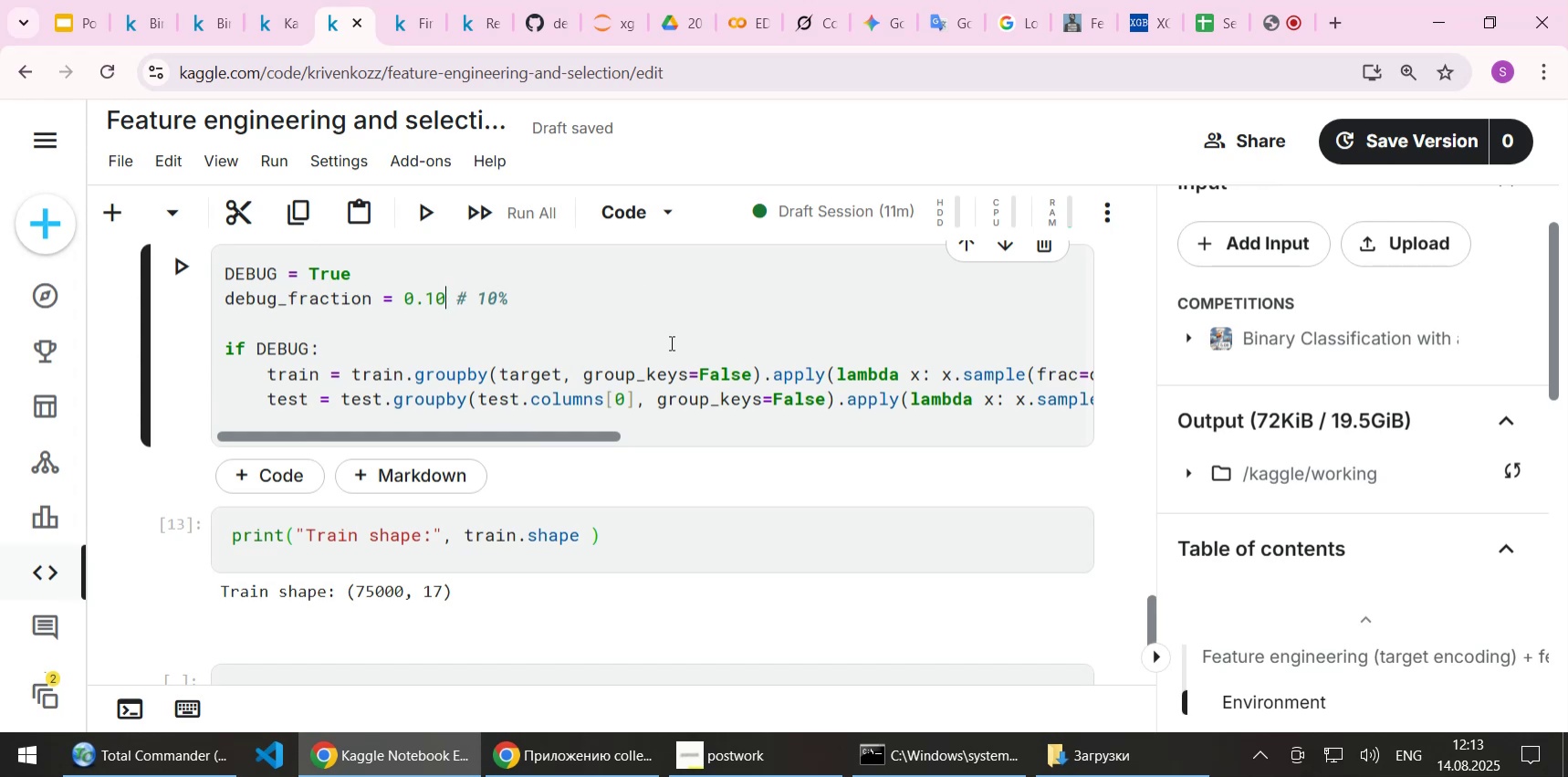 
scroll: coordinate [670, 342], scroll_direction: down, amount: 1.0
 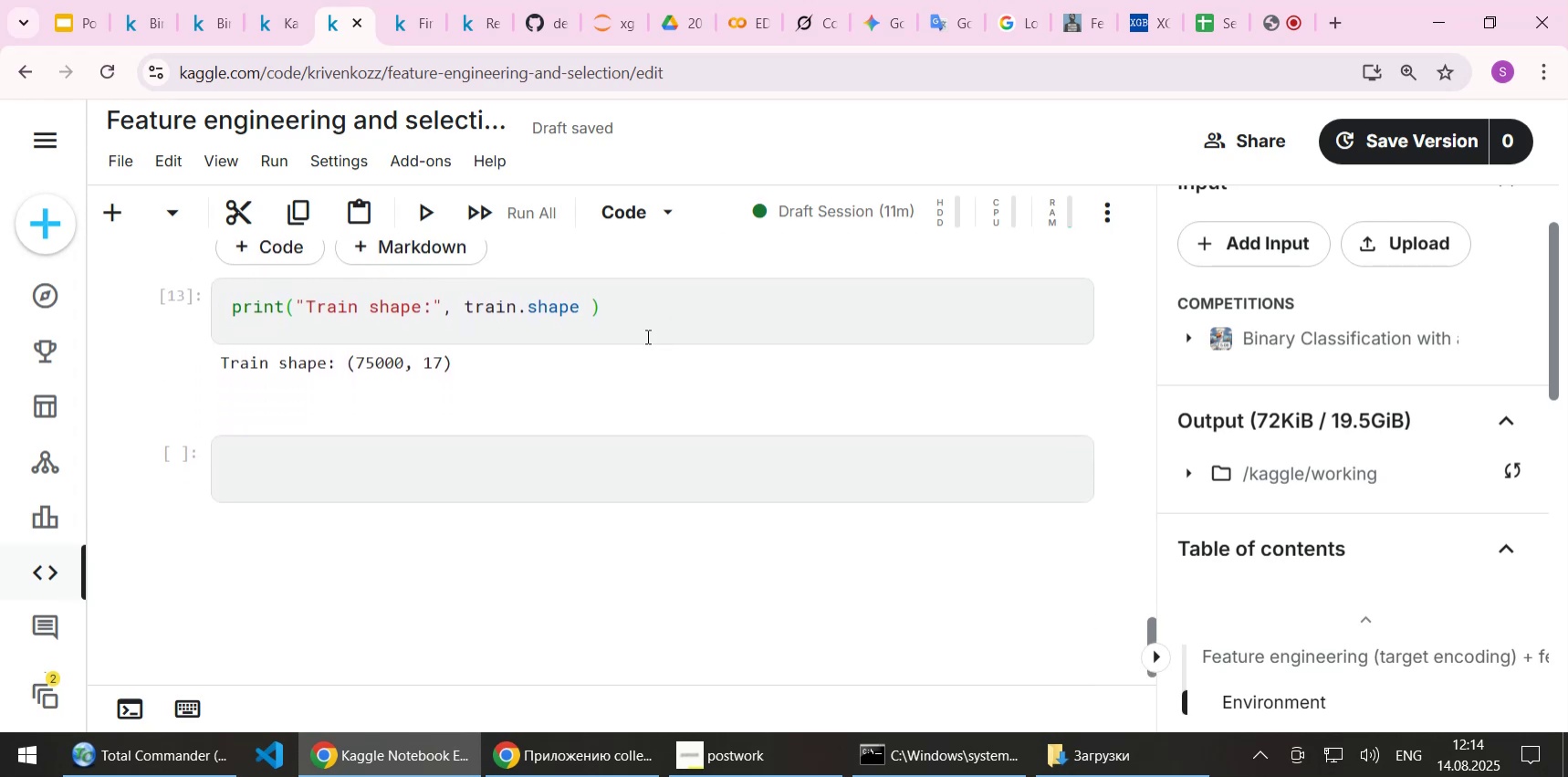 
double_click([494, 302])
 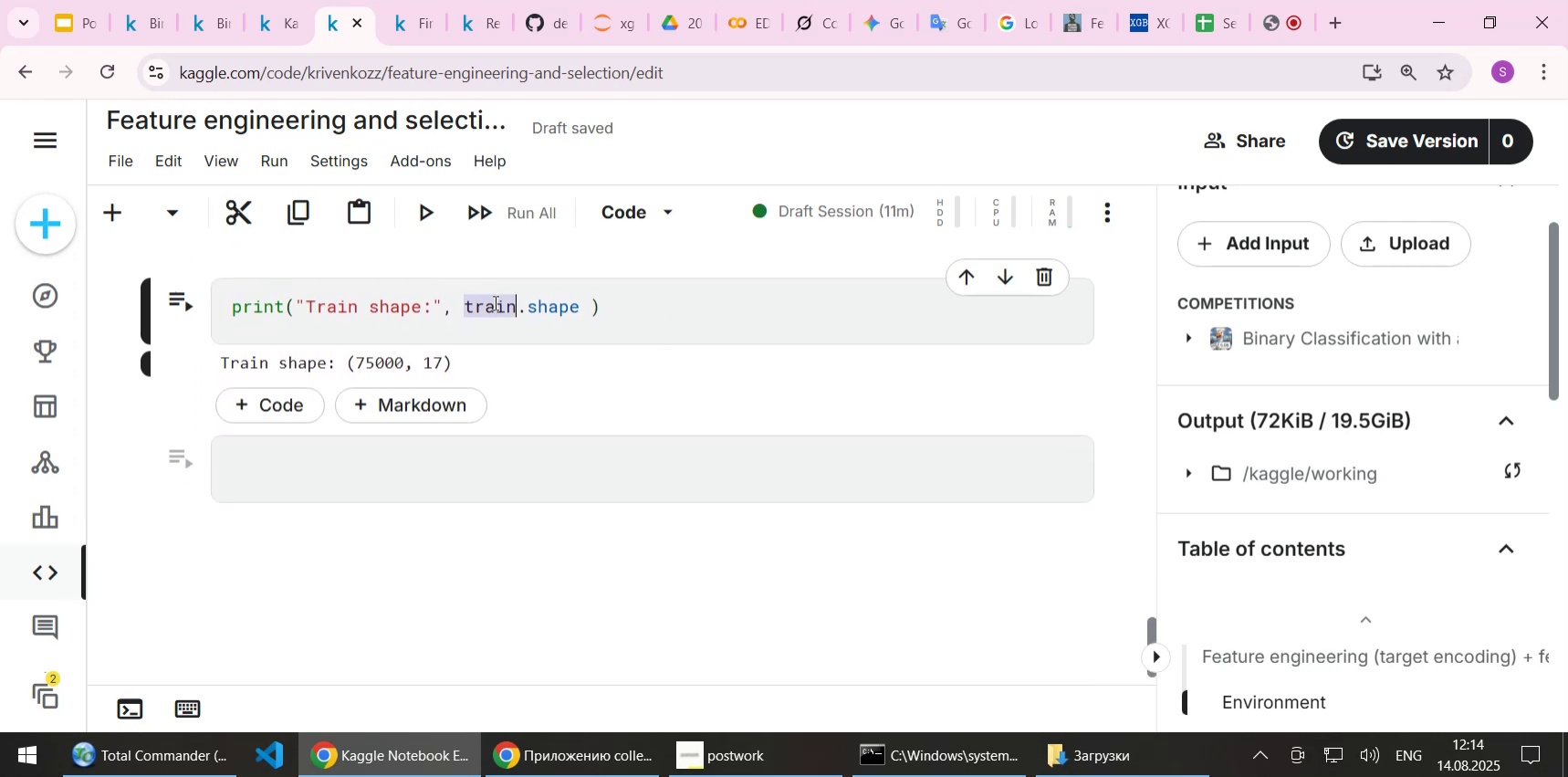 
key(Control+C)
 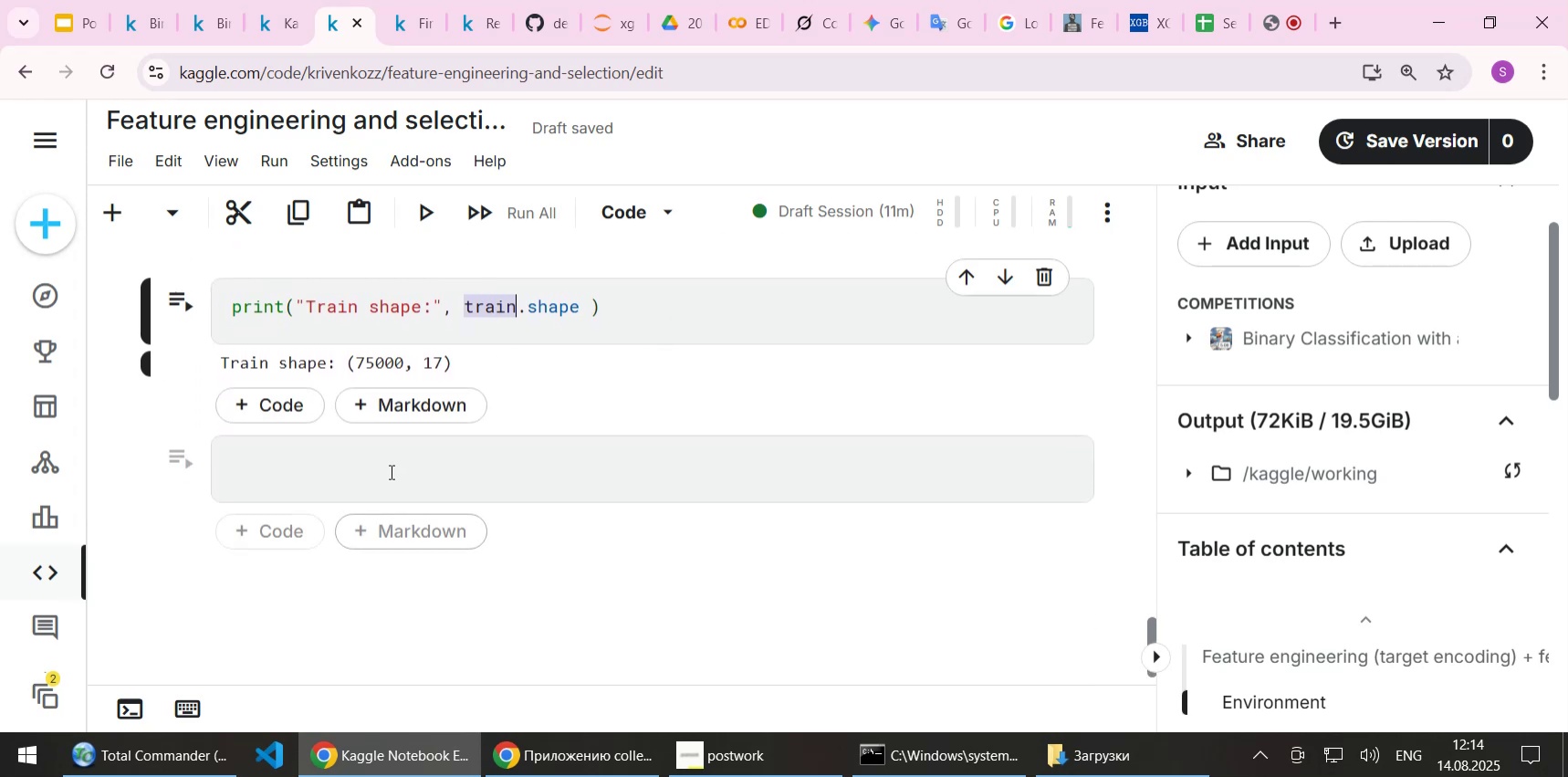 
left_click([389, 469])
 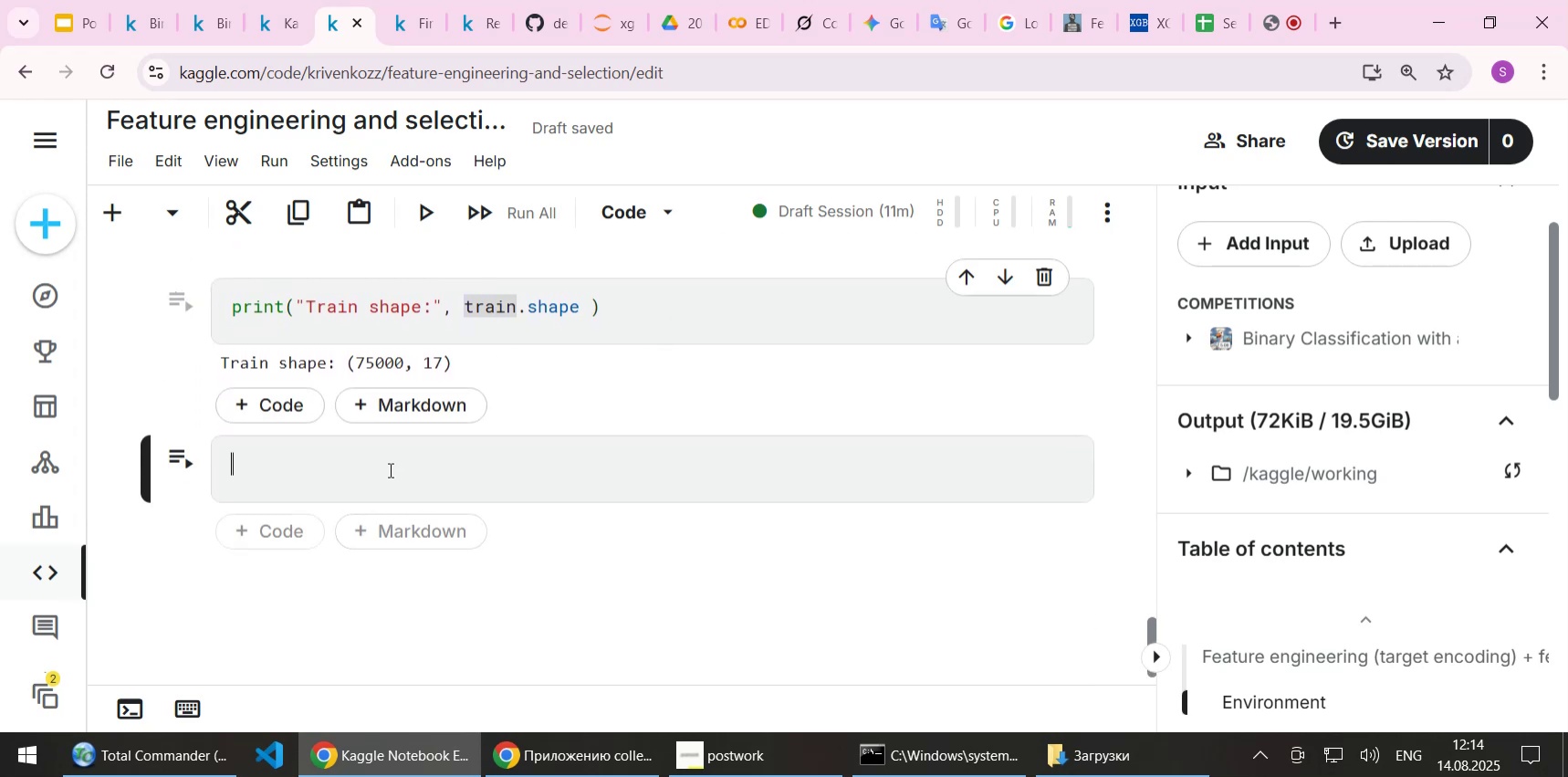 
key(Control+V)
 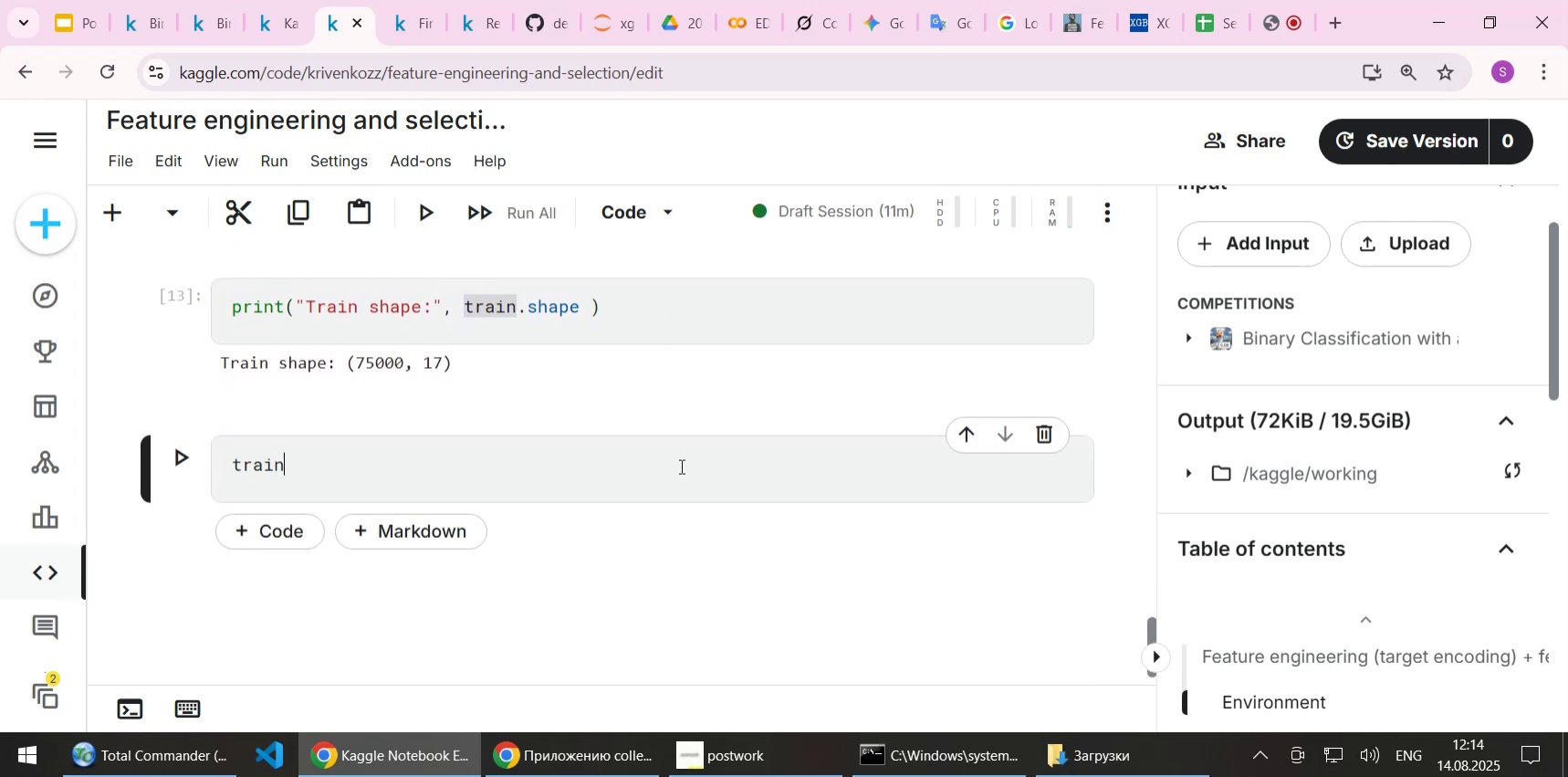 
key(Shift+ShiftLeft)
 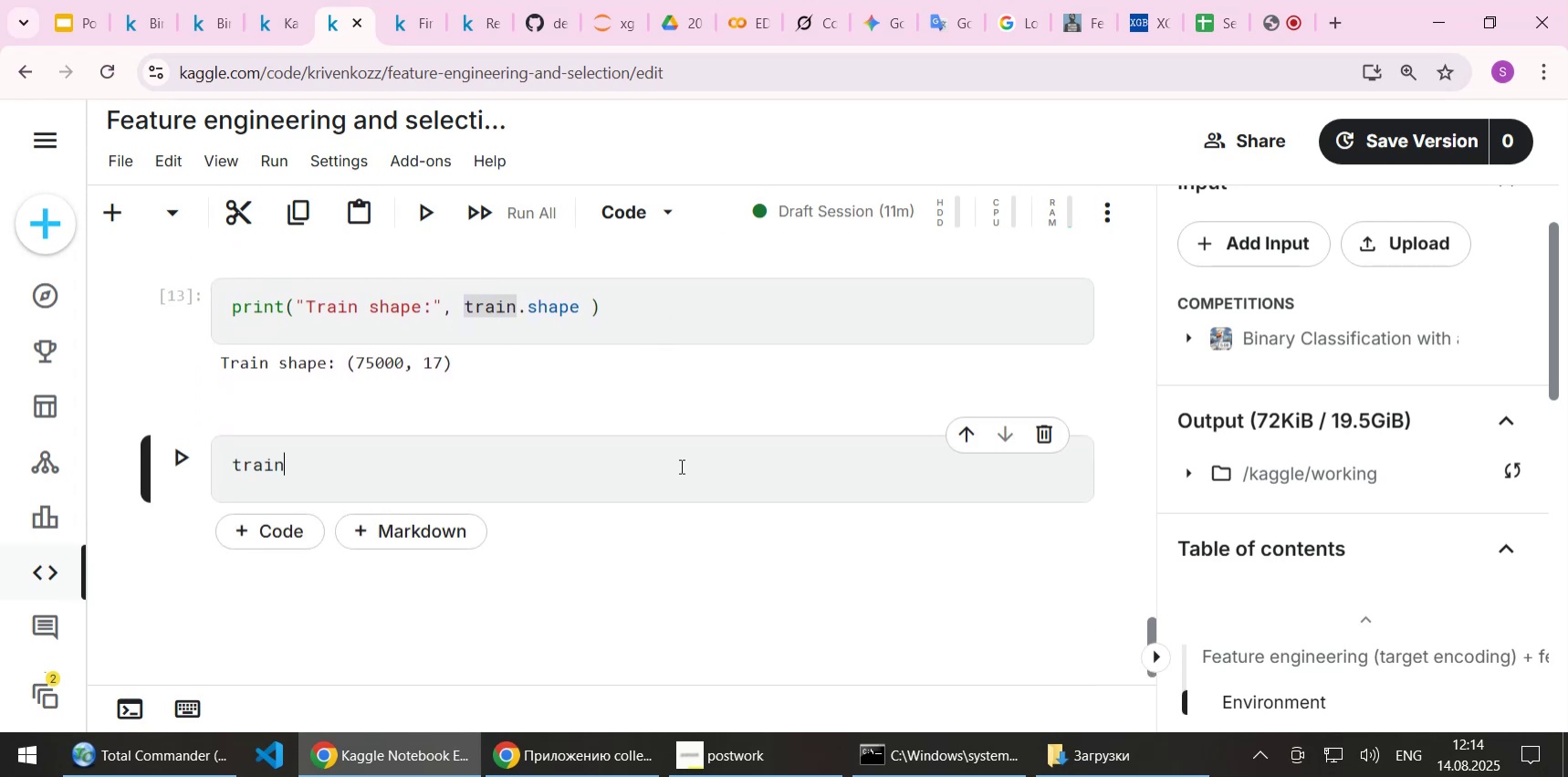 
key(Shift+Enter)
 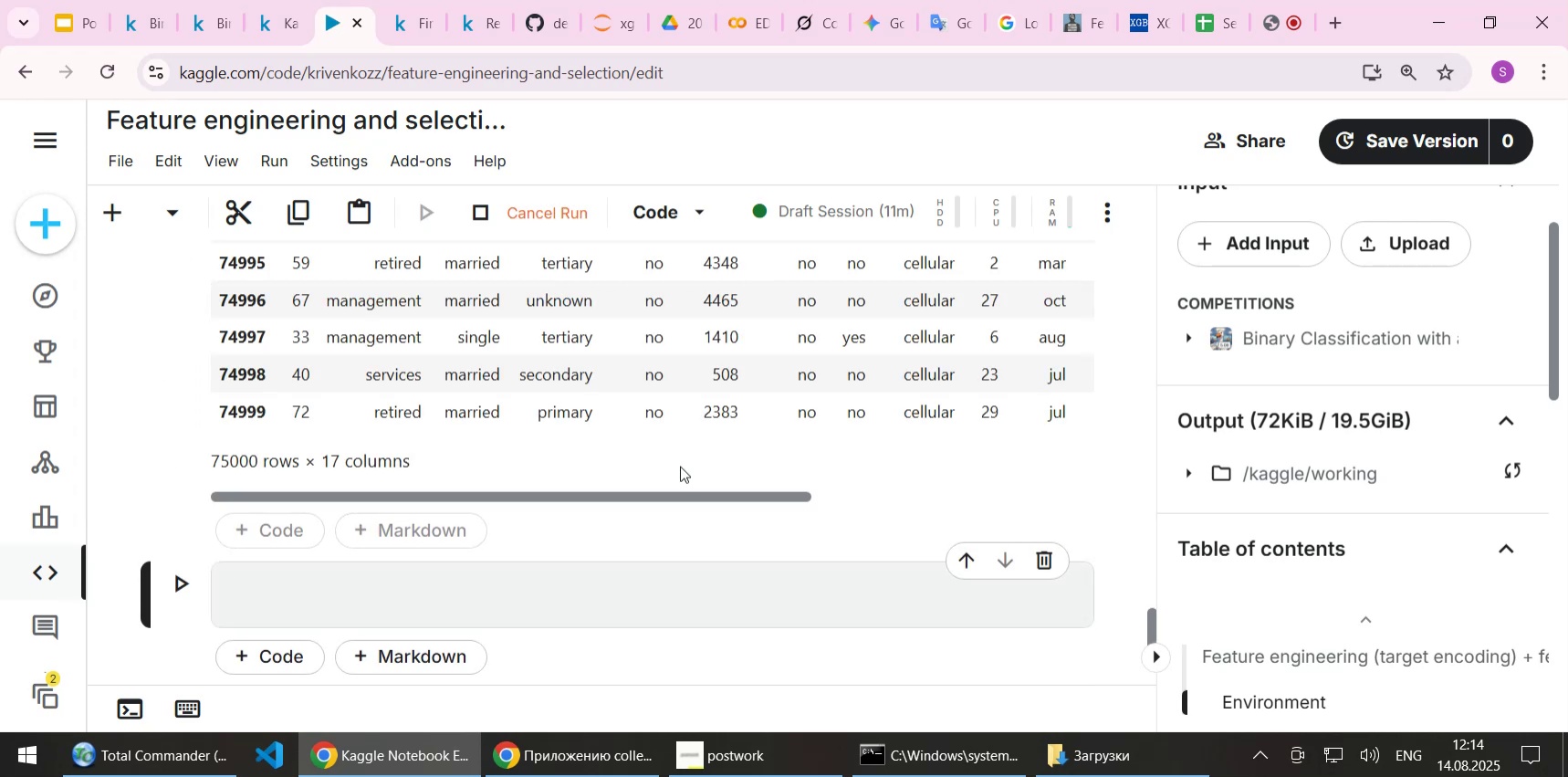 
scroll: coordinate [680, 466], scroll_direction: up, amount: 3.0
 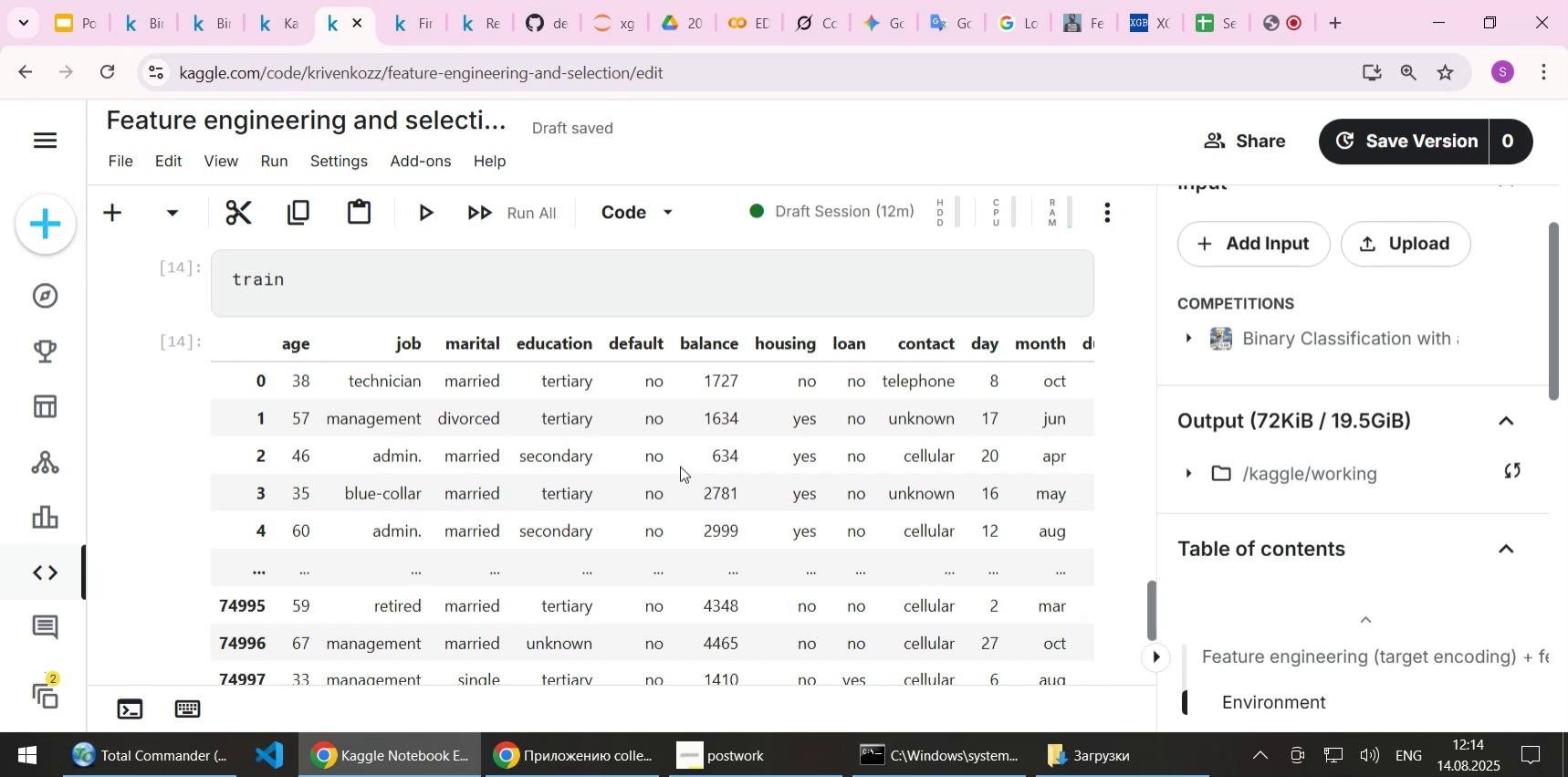 
wait(43.28)
 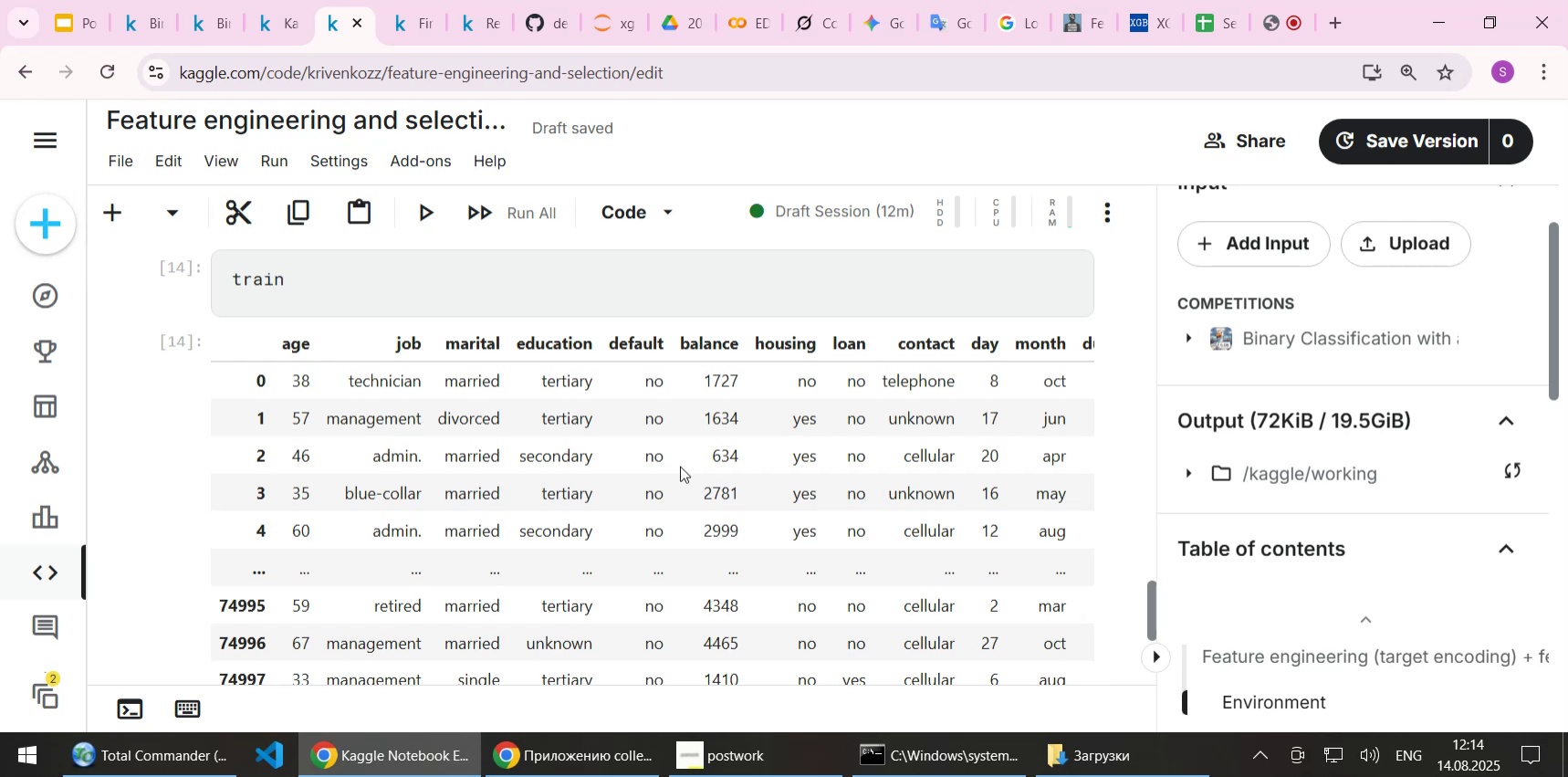 
scroll: coordinate [680, 466], scroll_direction: up, amount: 1.0
 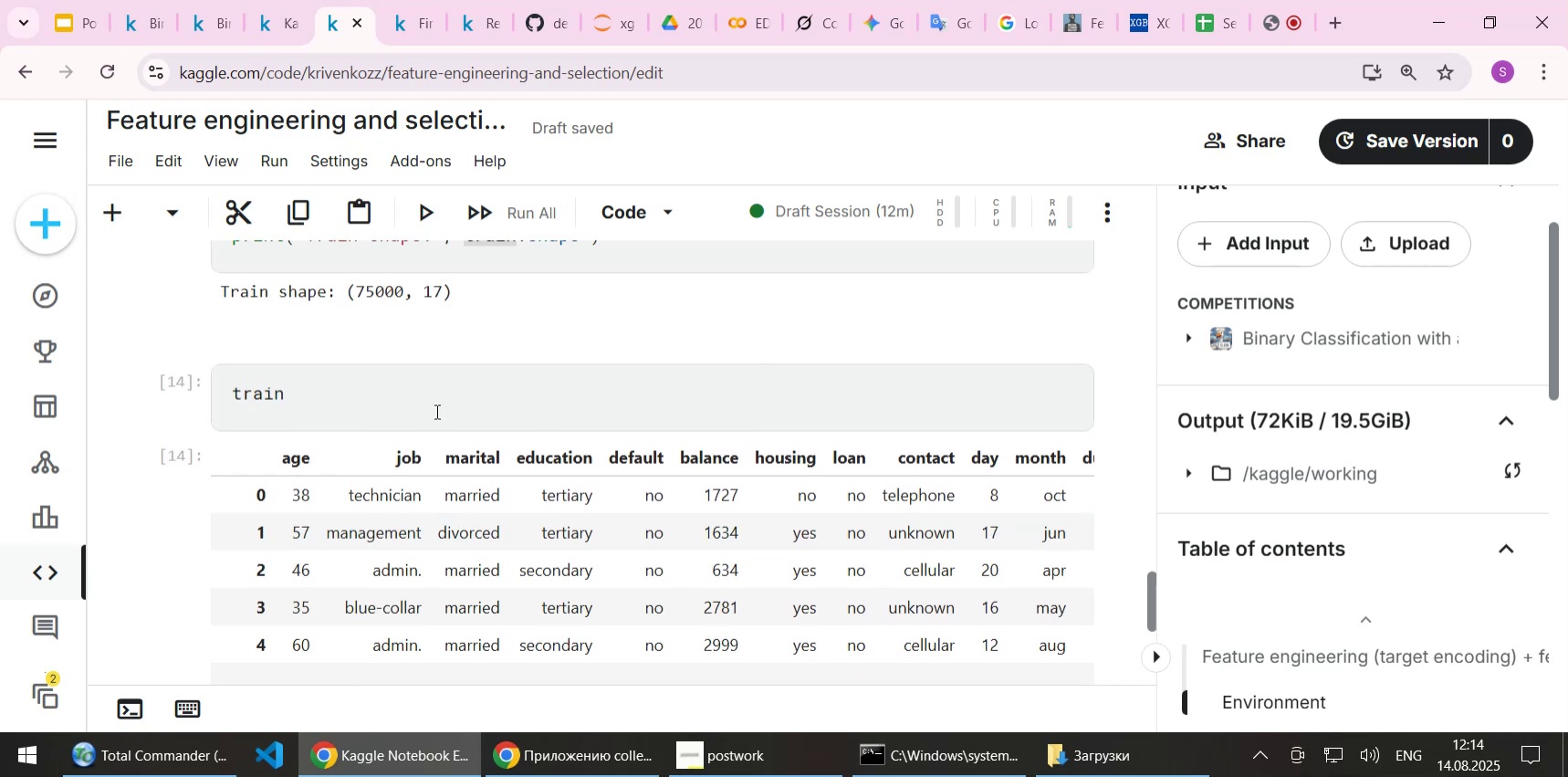 
left_click([435, 411])
 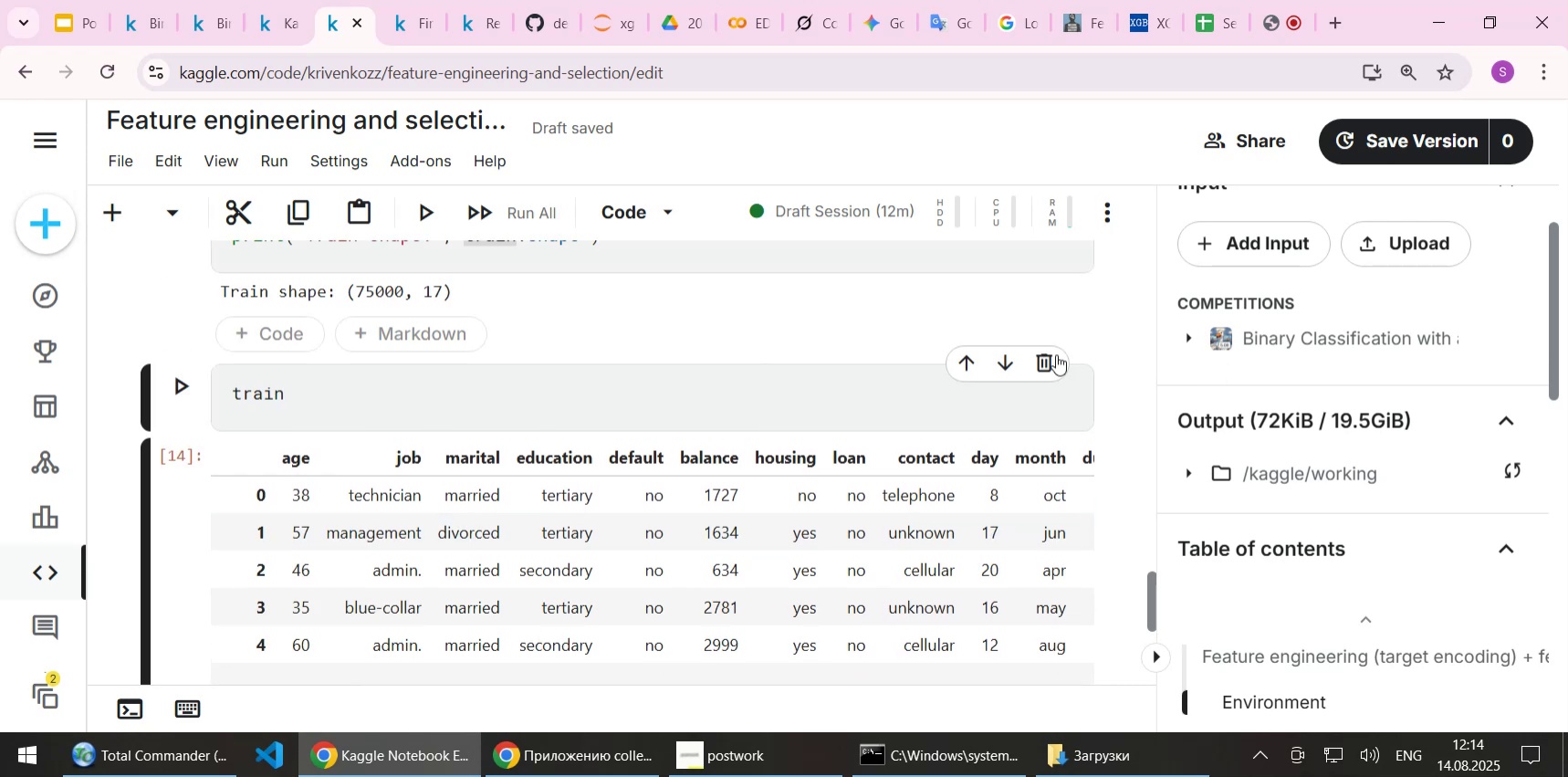 
left_click([1051, 354])
 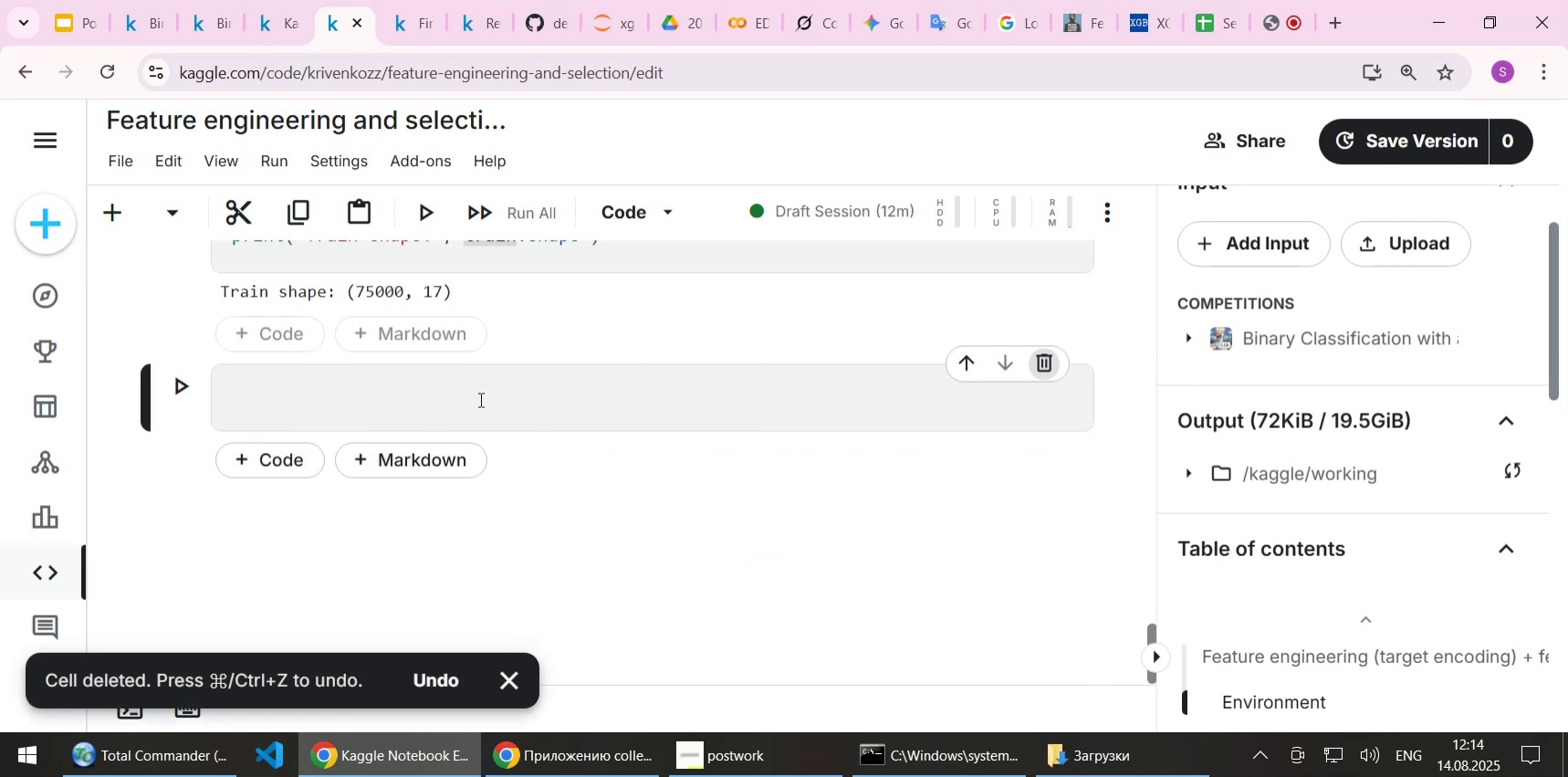 
left_click([476, 400])
 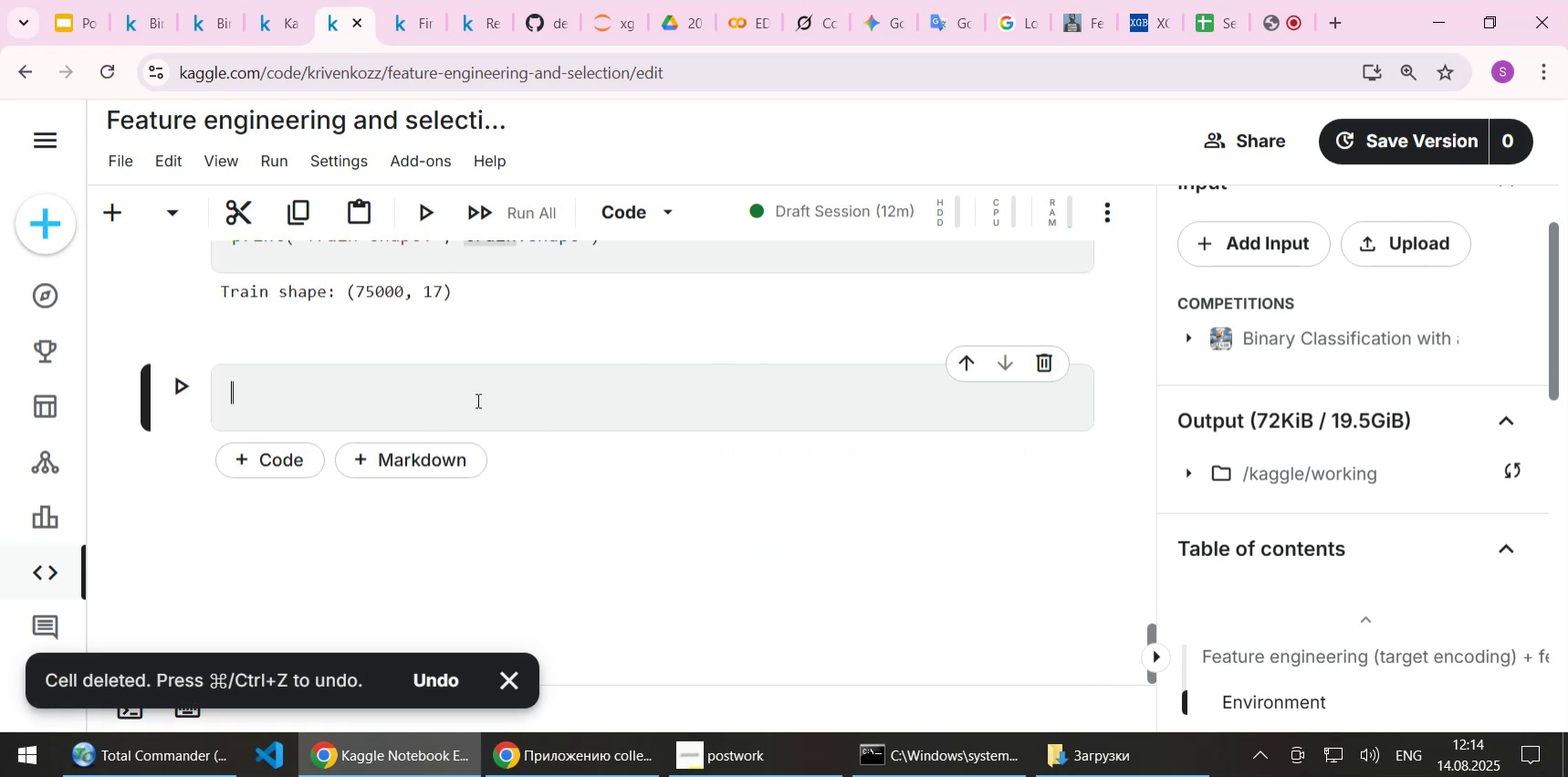 
scroll: coordinate [476, 400], scroll_direction: up, amount: 2.0
 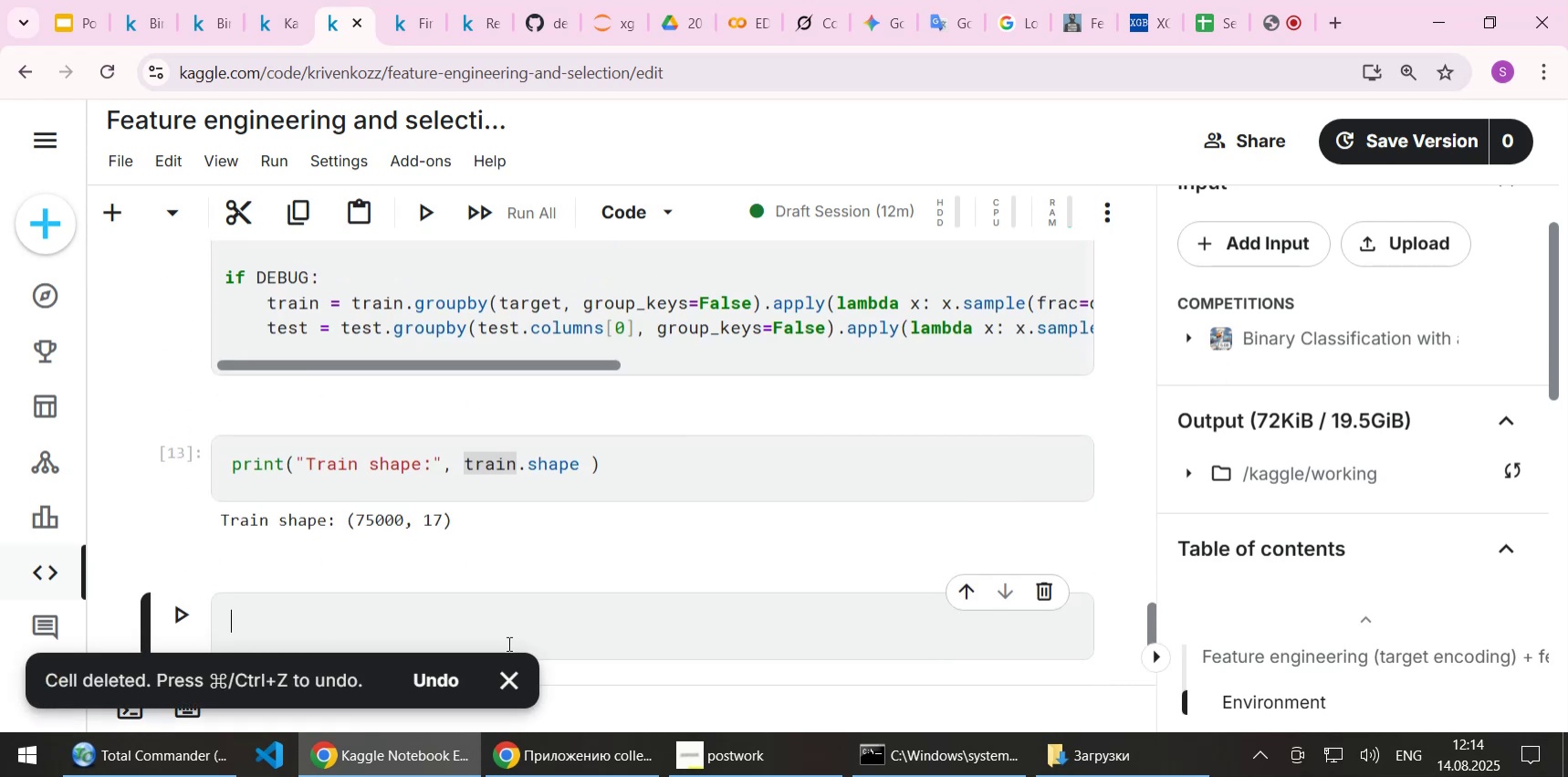 
left_click([498, 689])
 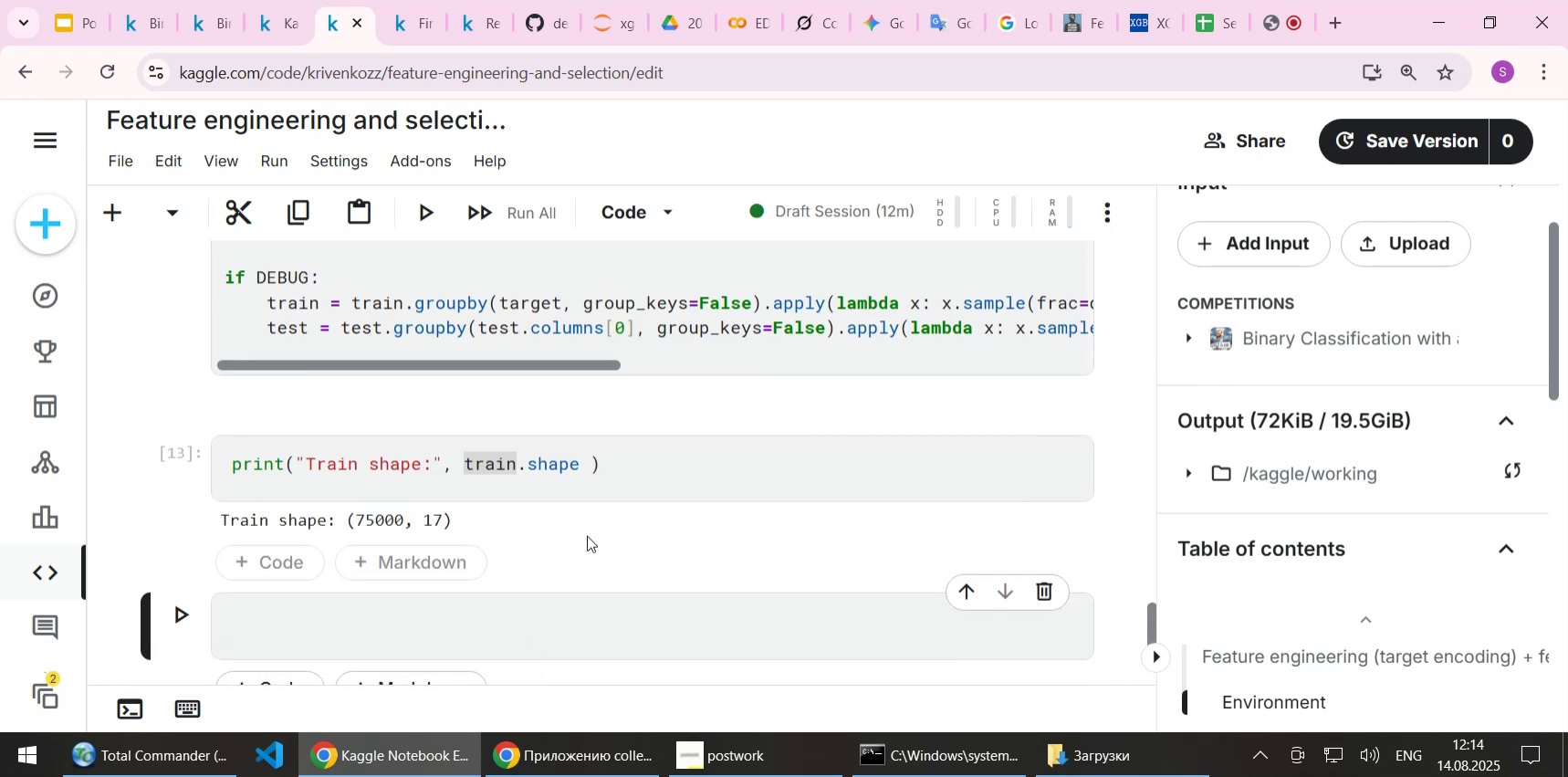 
scroll: coordinate [587, 535], scroll_direction: up, amount: 1.0
 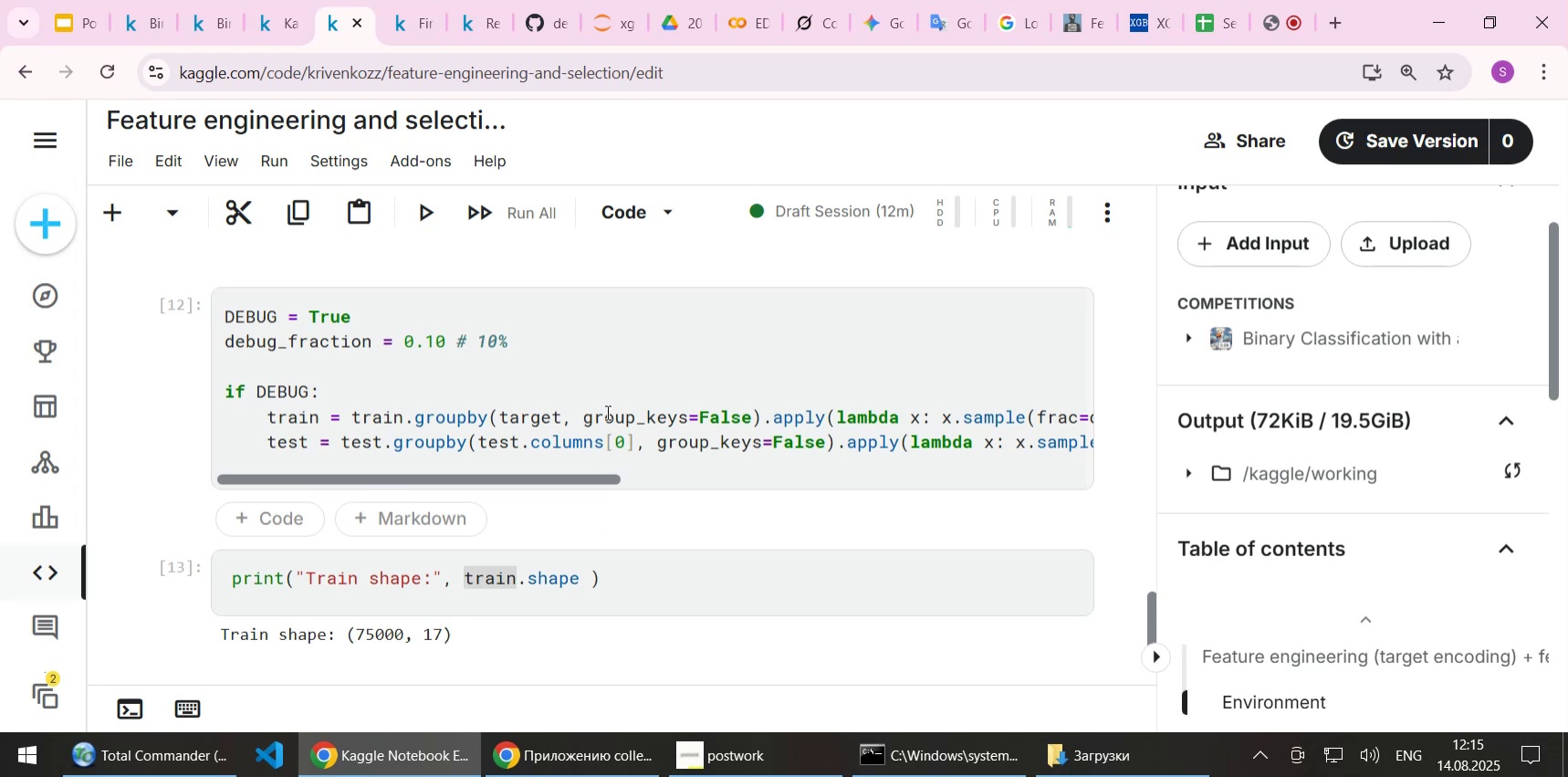 
left_click([605, 31])
 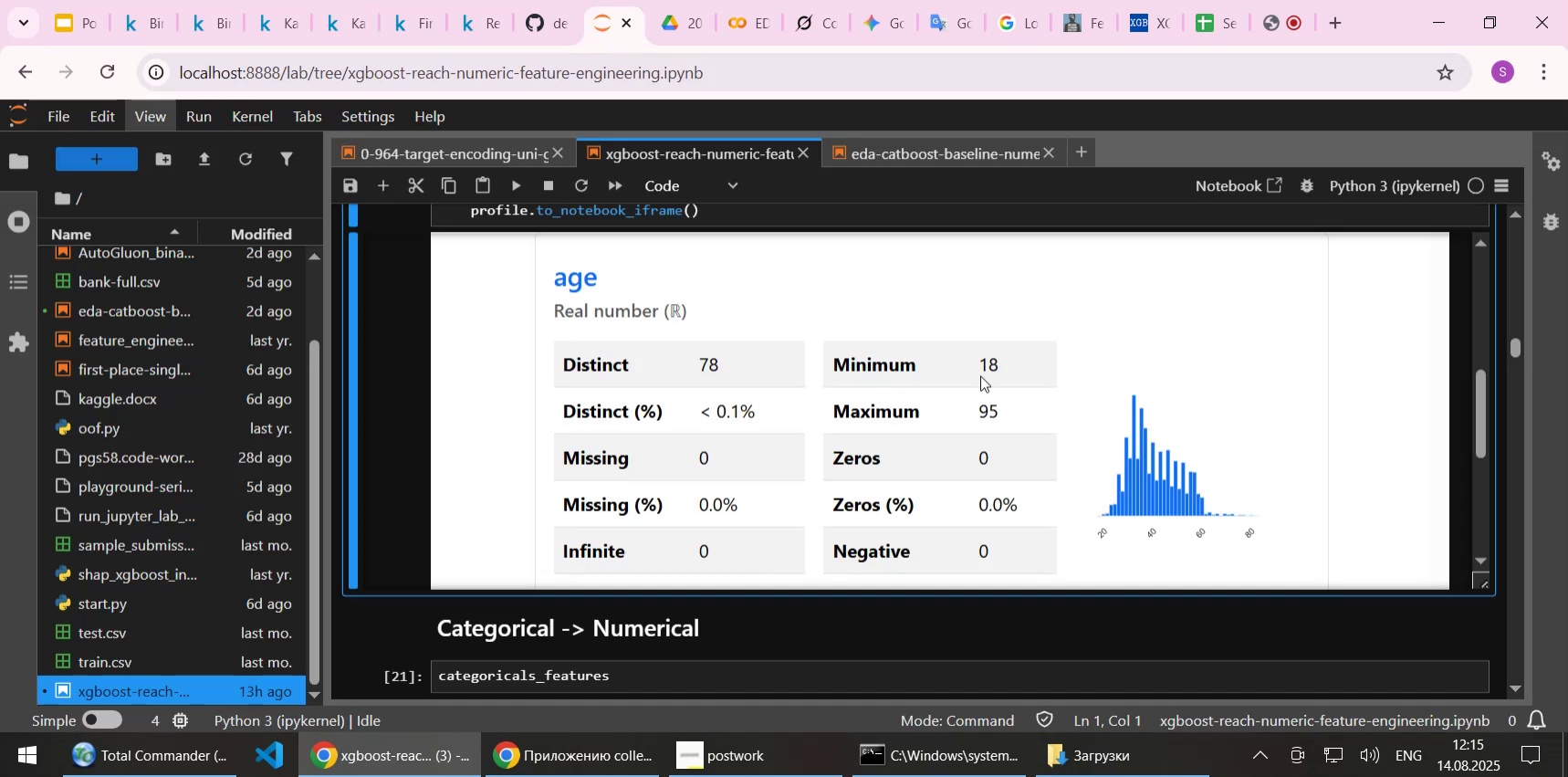 
scroll: coordinate [1191, 378], scroll_direction: down, amount: 5.0
 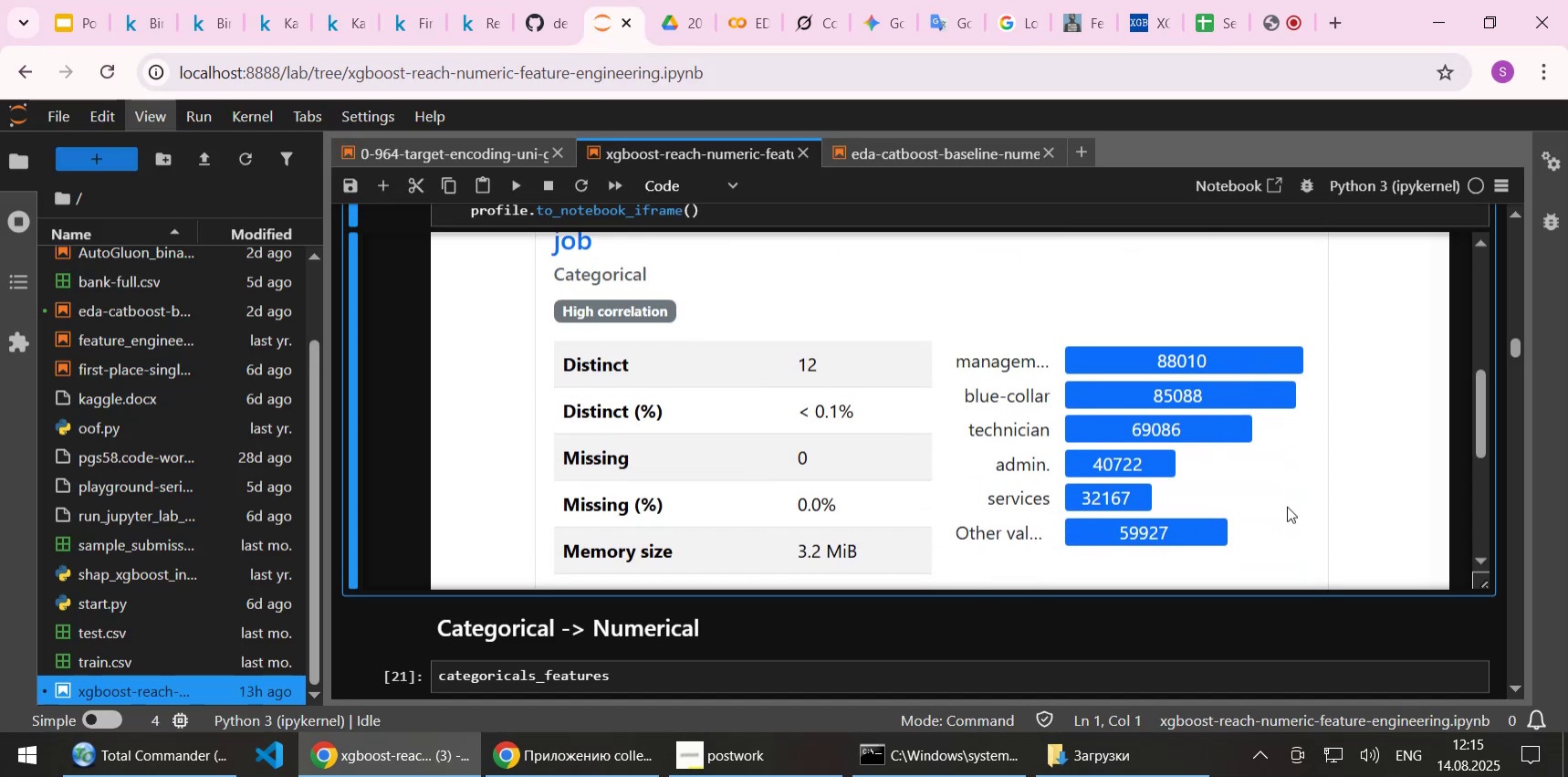 
wait(6.49)
 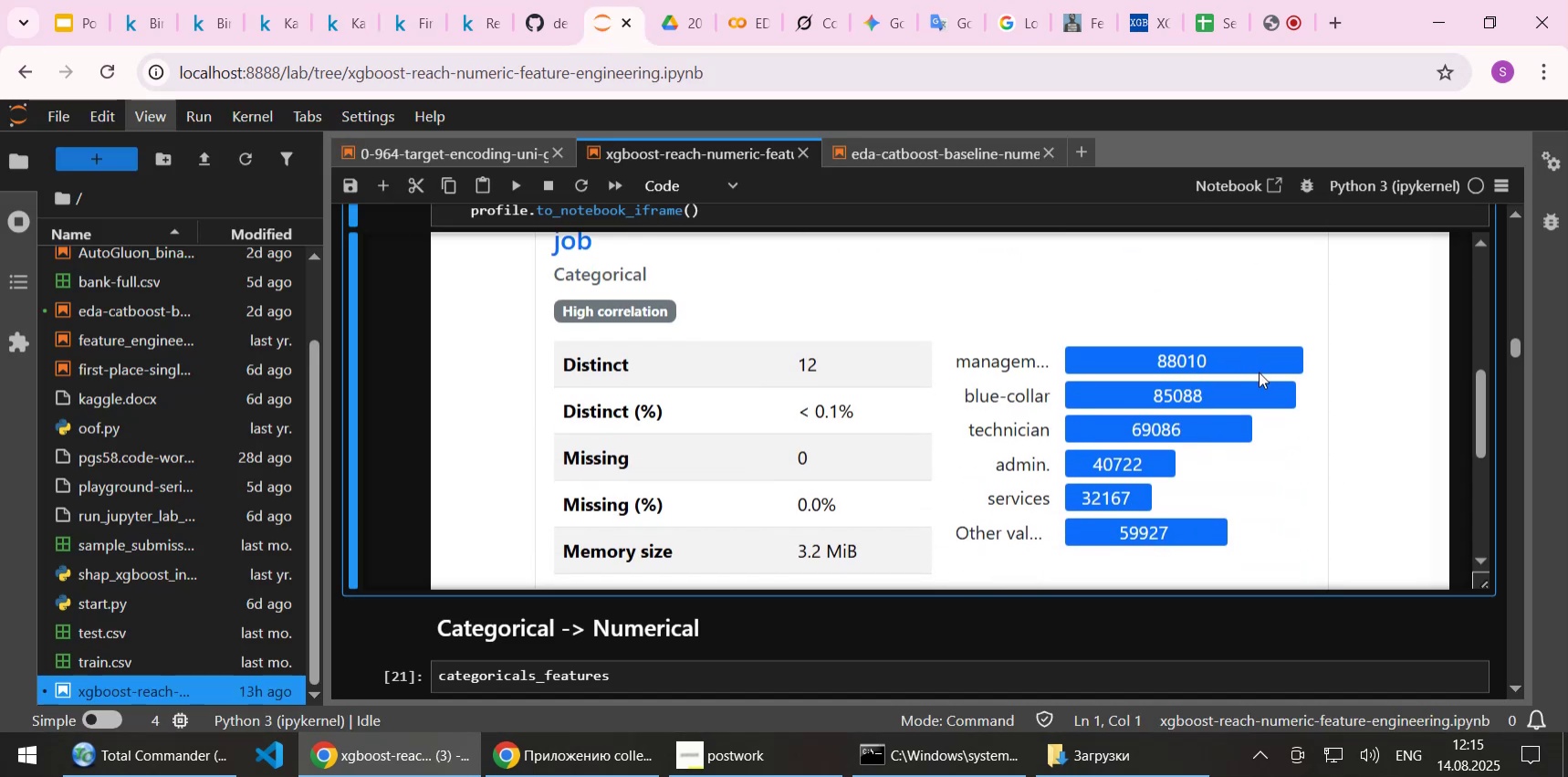 
scroll: coordinate [1271, 485], scroll_direction: down, amount: 1.0
 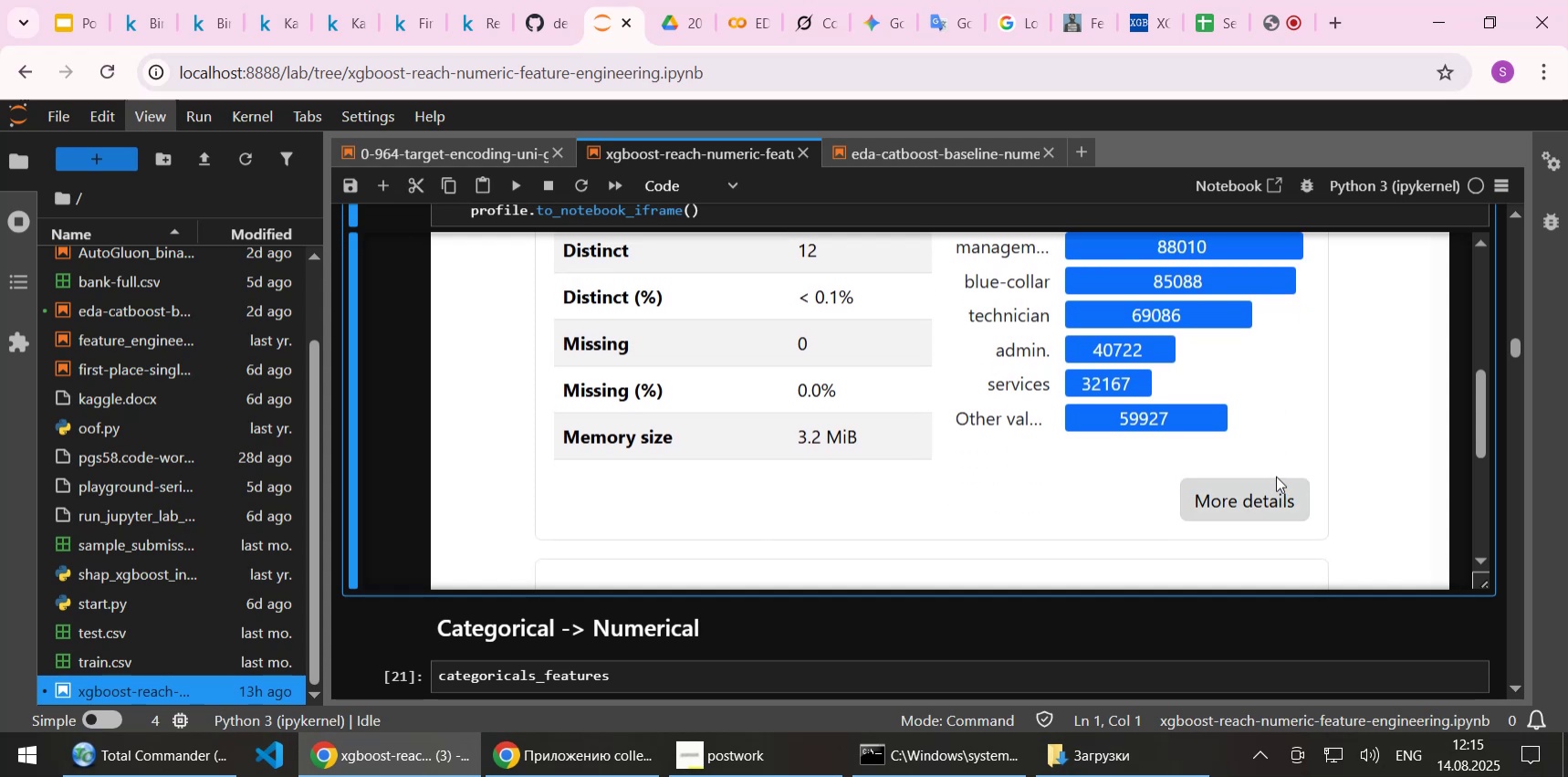 
left_click_drag(start_coordinate=[1263, 507], to_coordinate=[1287, 492])
 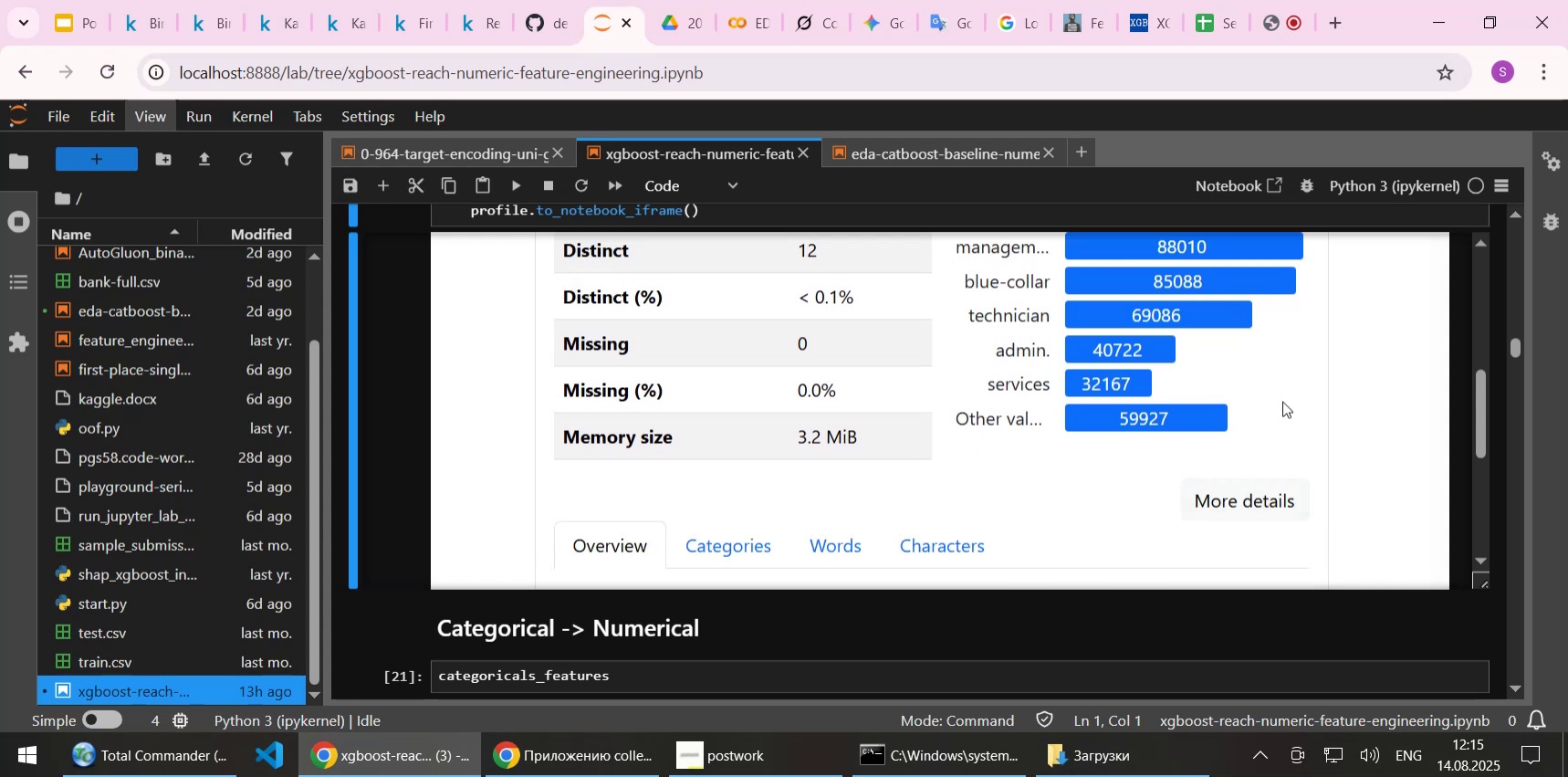 
scroll: coordinate [1282, 401], scroll_direction: down, amount: 2.0
 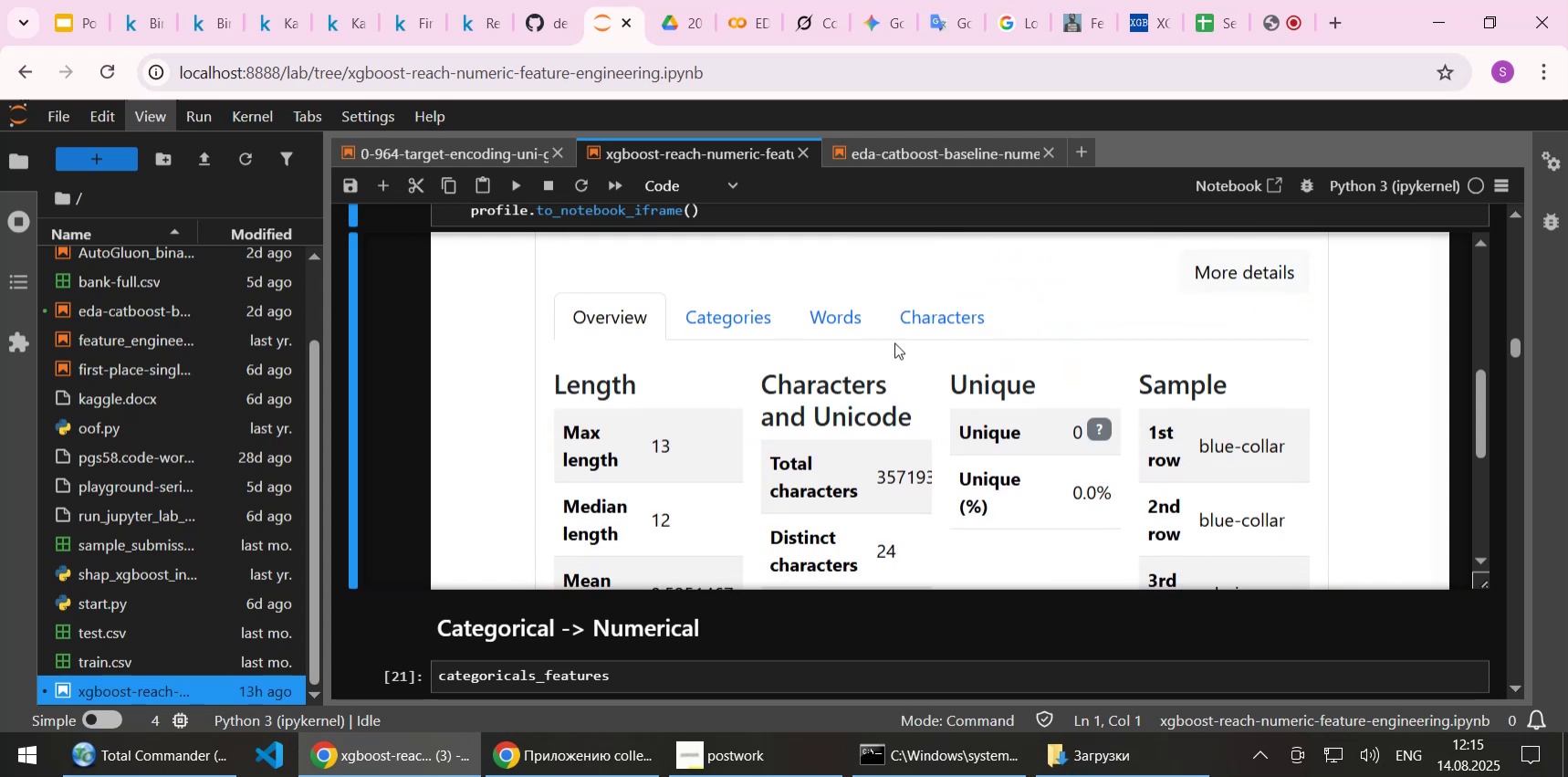 
left_click([841, 320])
 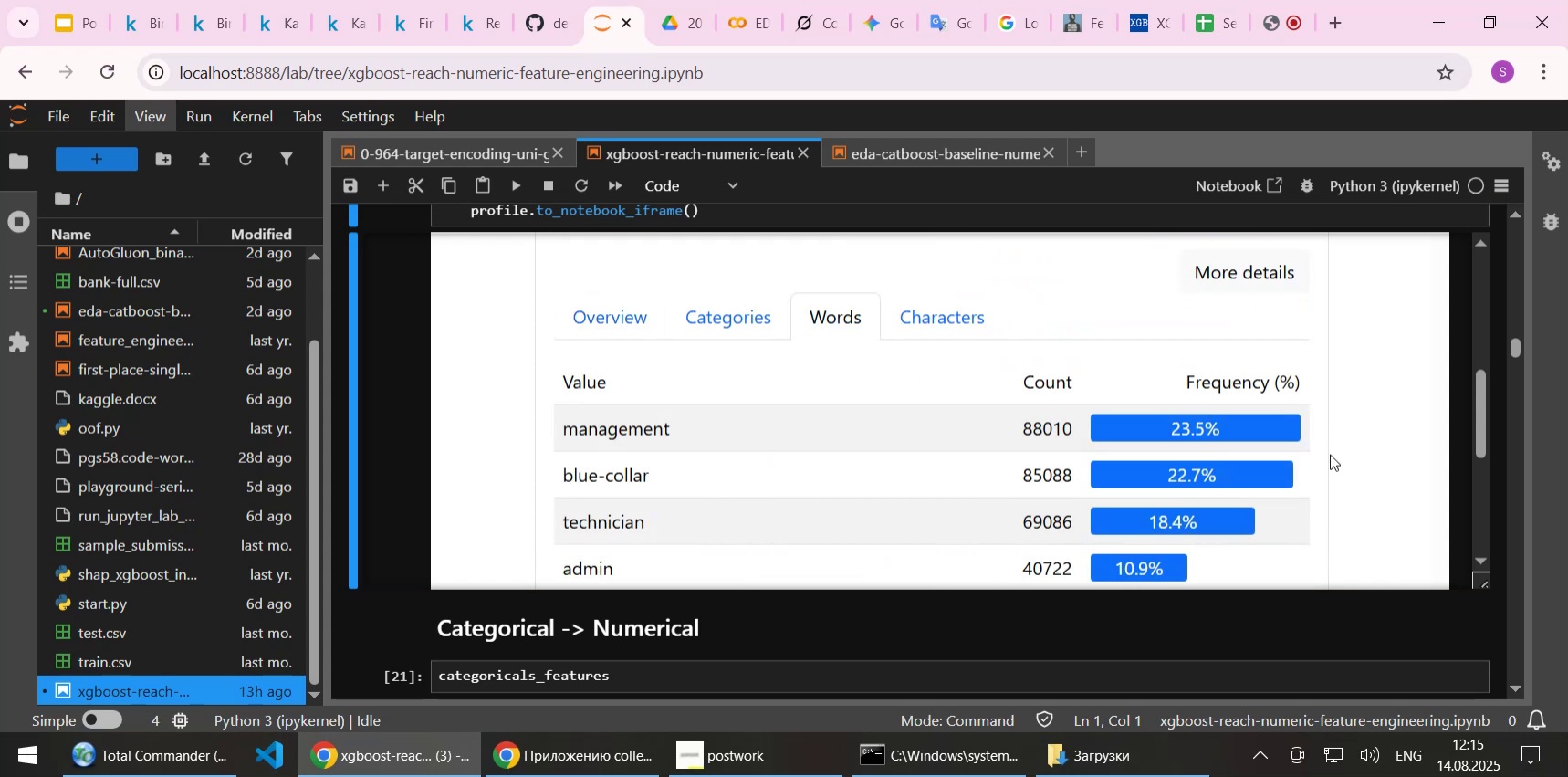 
scroll: coordinate [1346, 436], scroll_direction: down, amount: 3.0
 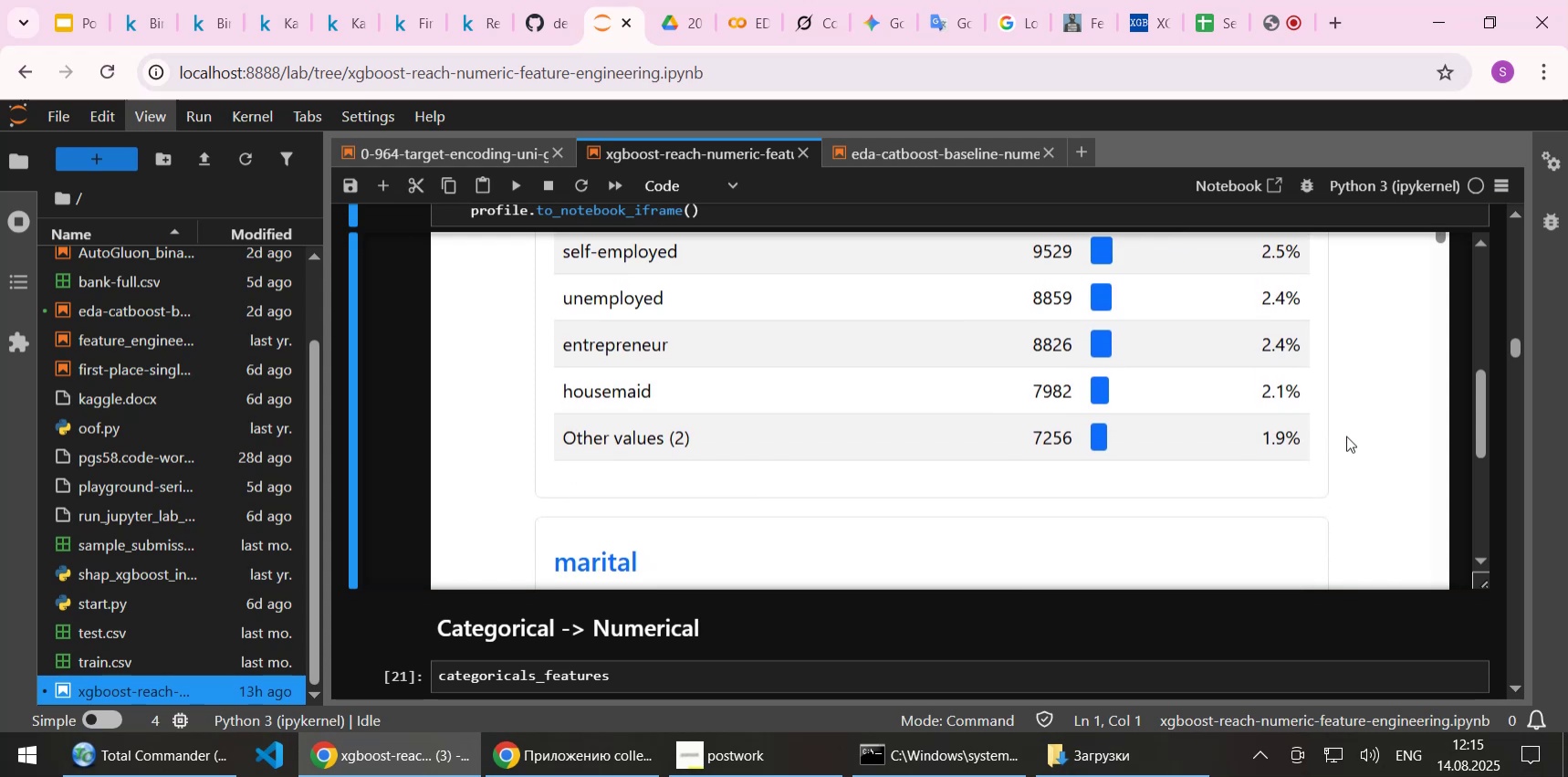 
scroll: coordinate [1346, 436], scroll_direction: up, amount: 1.0
 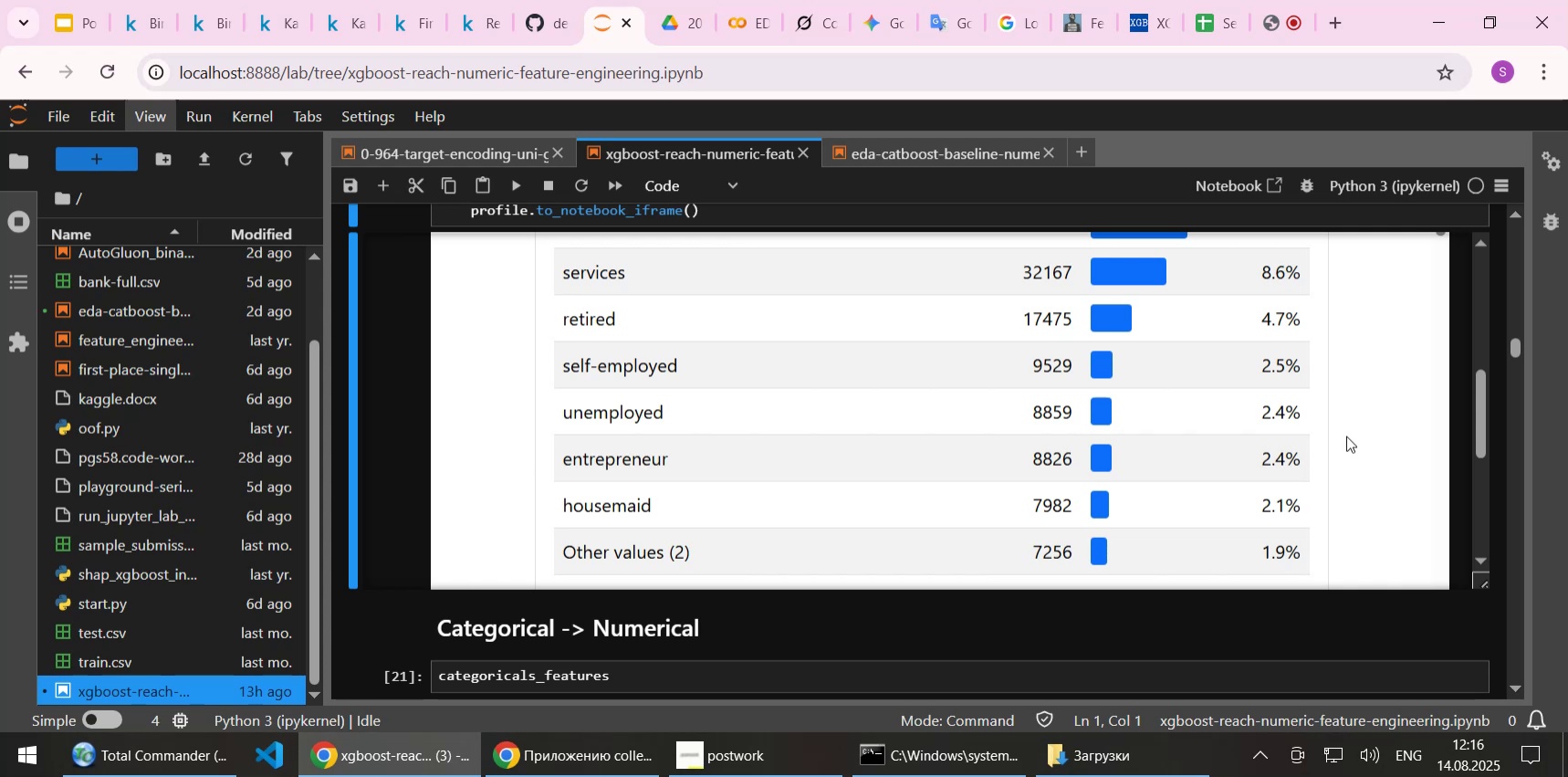 
wait(72.97)
 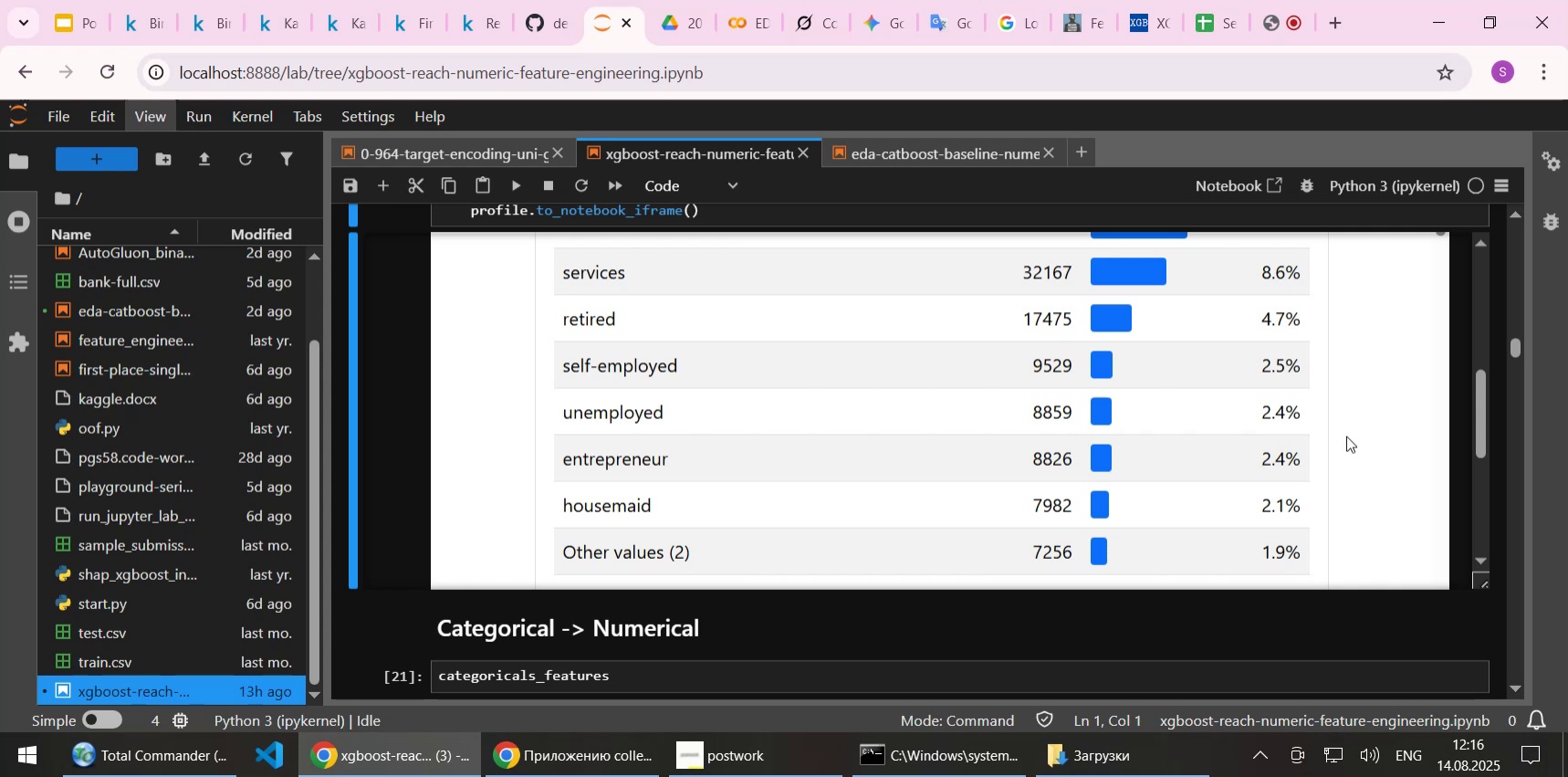 
scroll: coordinate [1312, 409], scroll_direction: down, amount: 3.0
 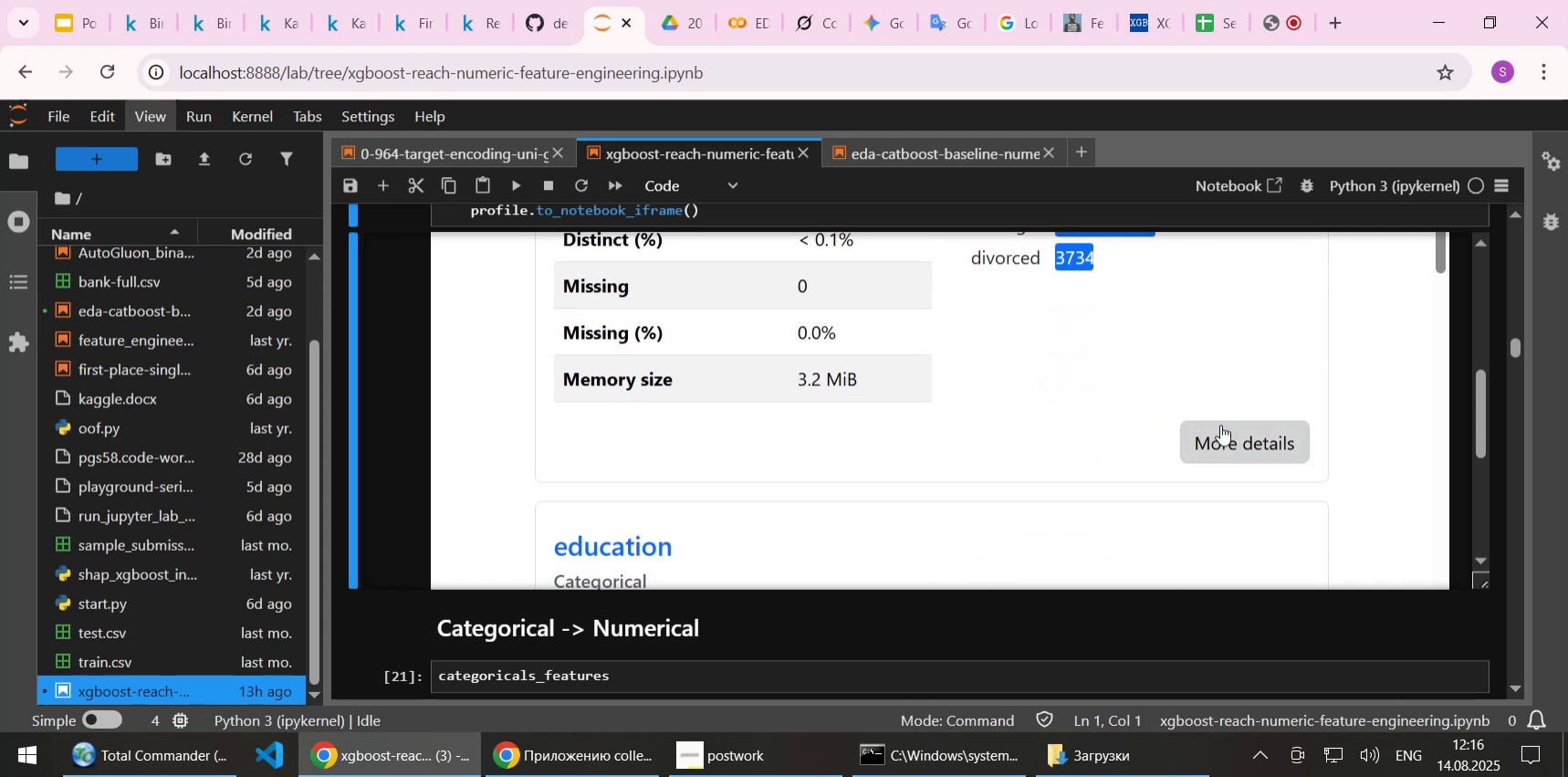 
left_click([1234, 430])
 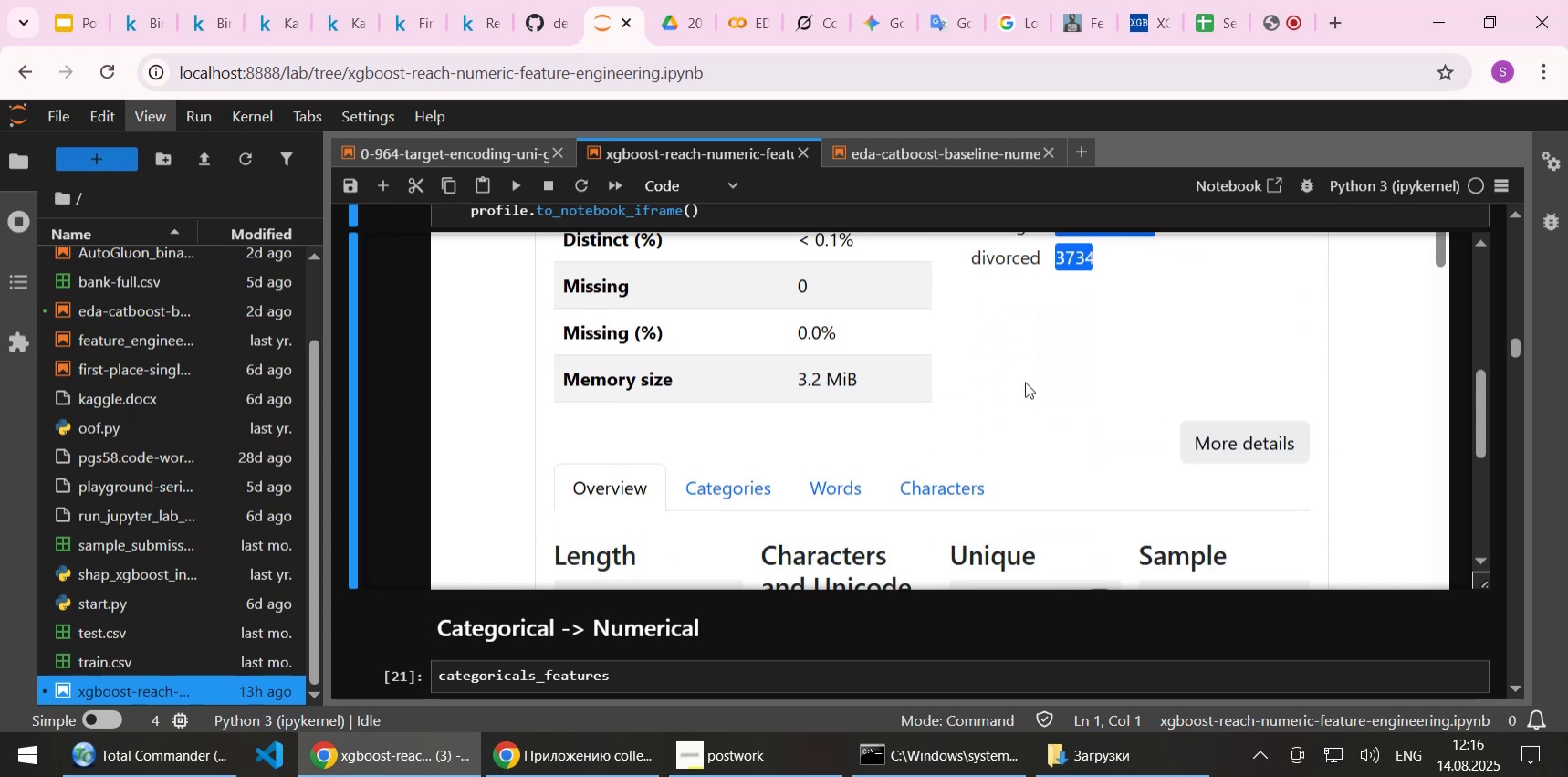 
scroll: coordinate [1025, 382], scroll_direction: down, amount: 3.0
 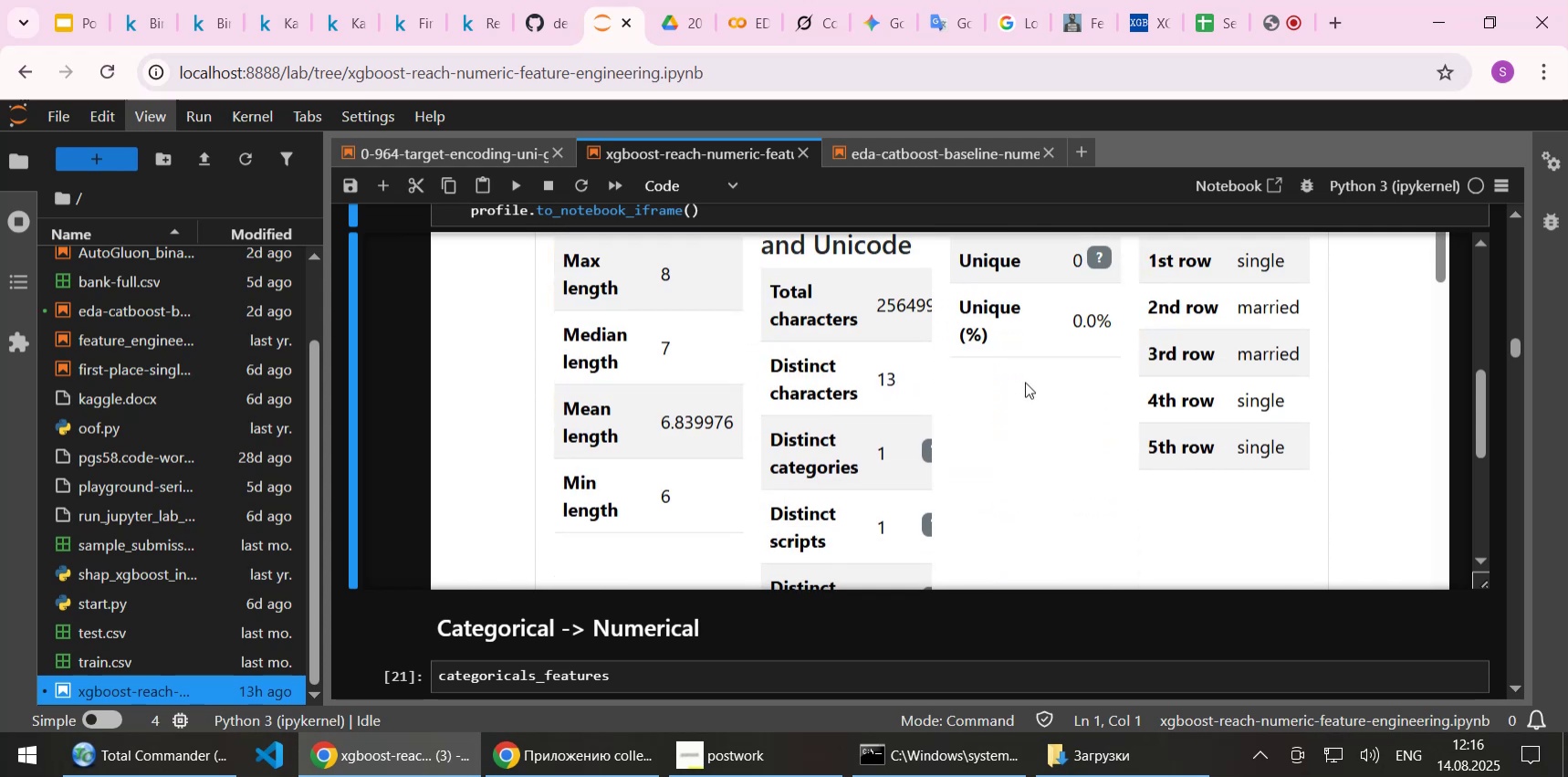 
scroll: coordinate [1025, 382], scroll_direction: up, amount: 3.0
 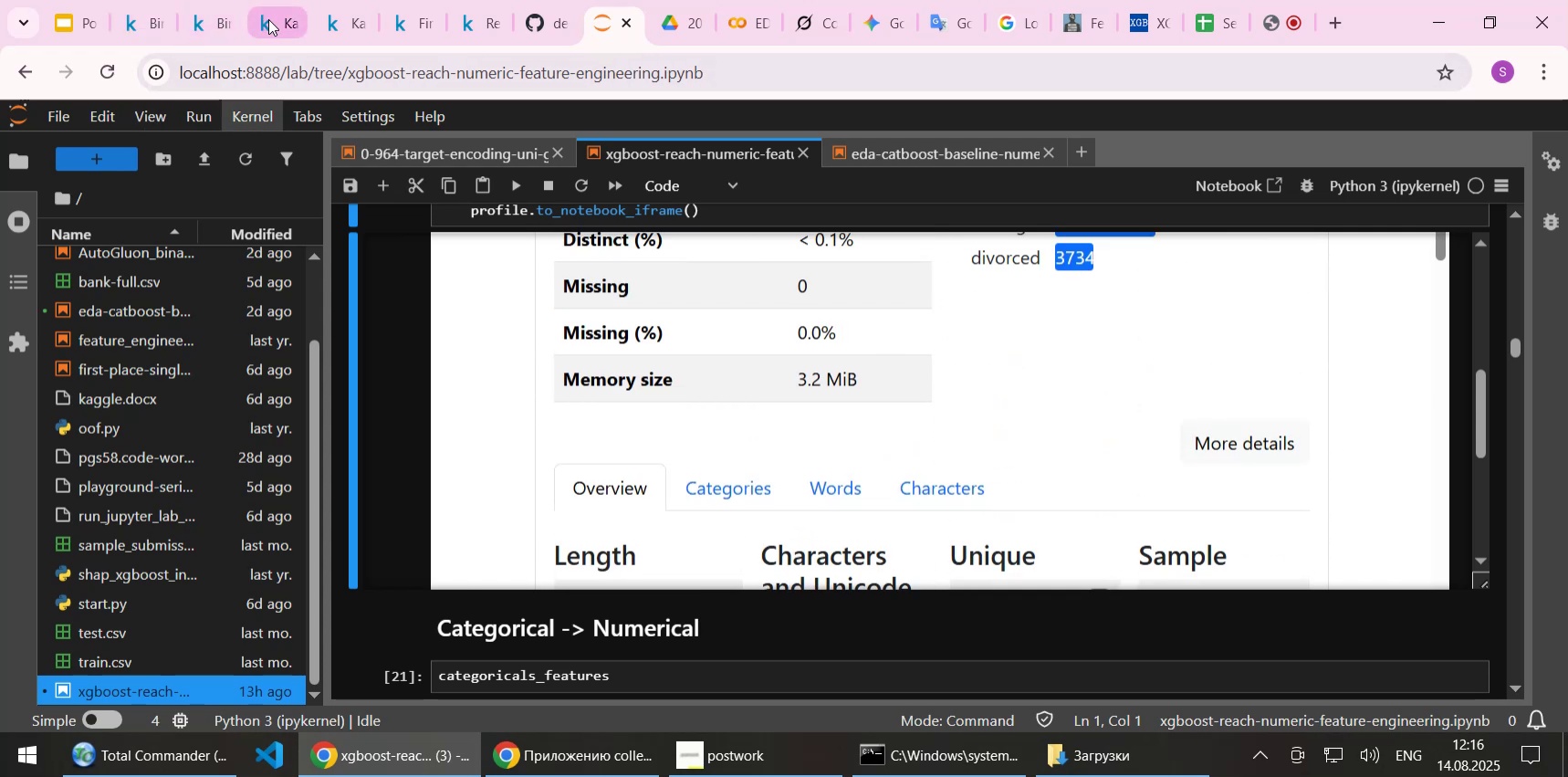 
left_click([333, 21])
 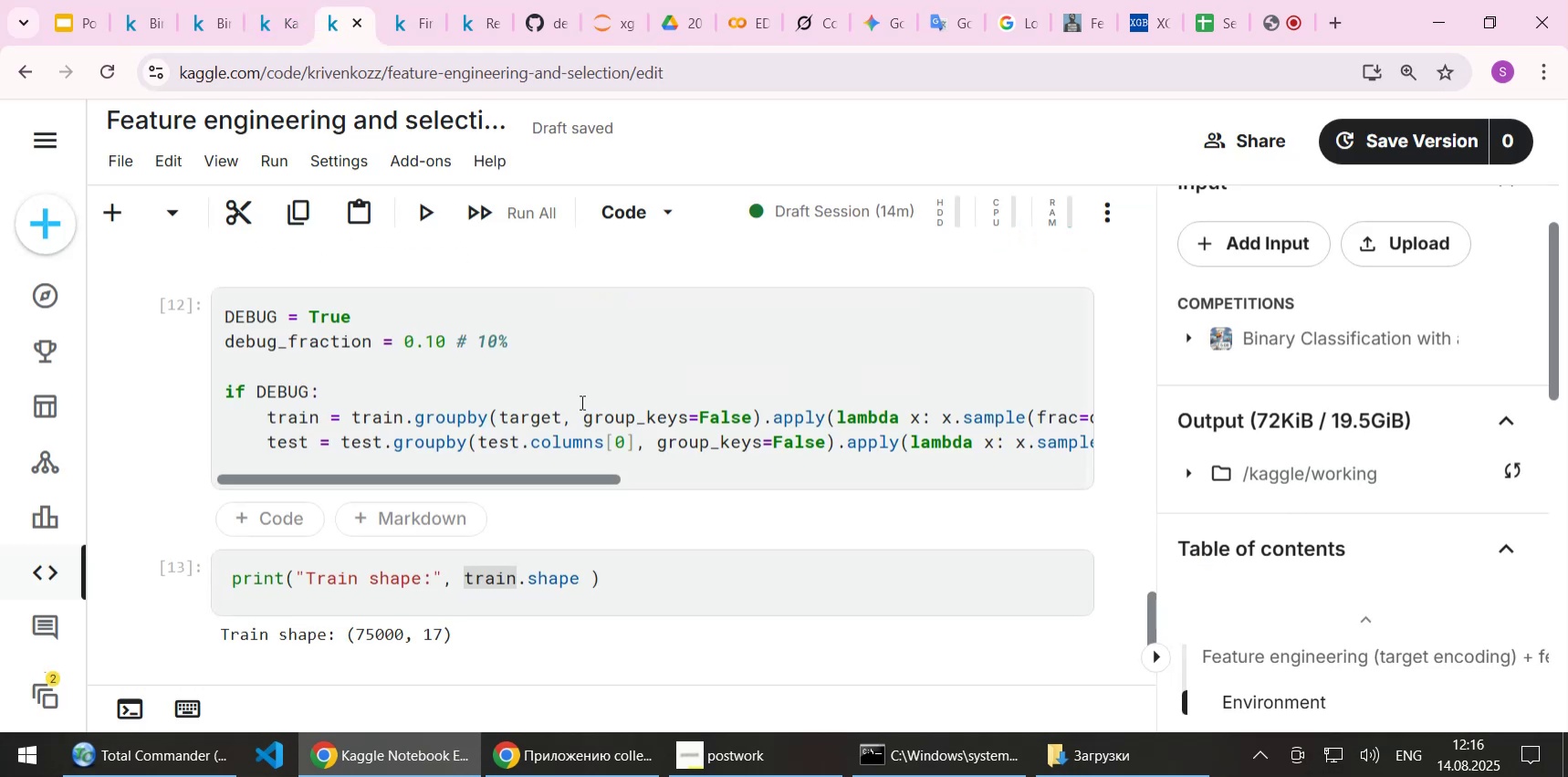 
scroll: coordinate [580, 402], scroll_direction: down, amount: 1.0
 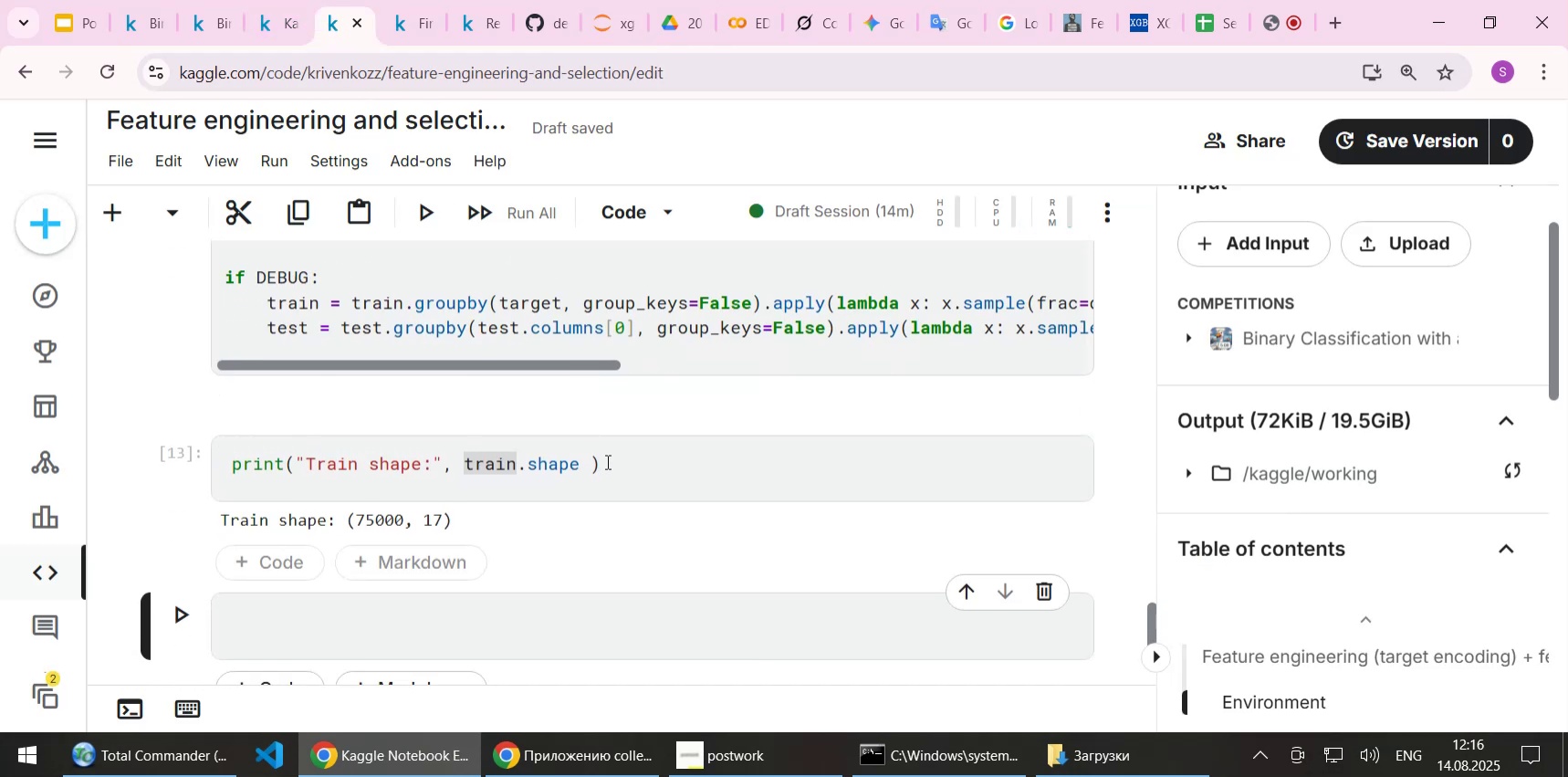 
left_click([644, 465])
 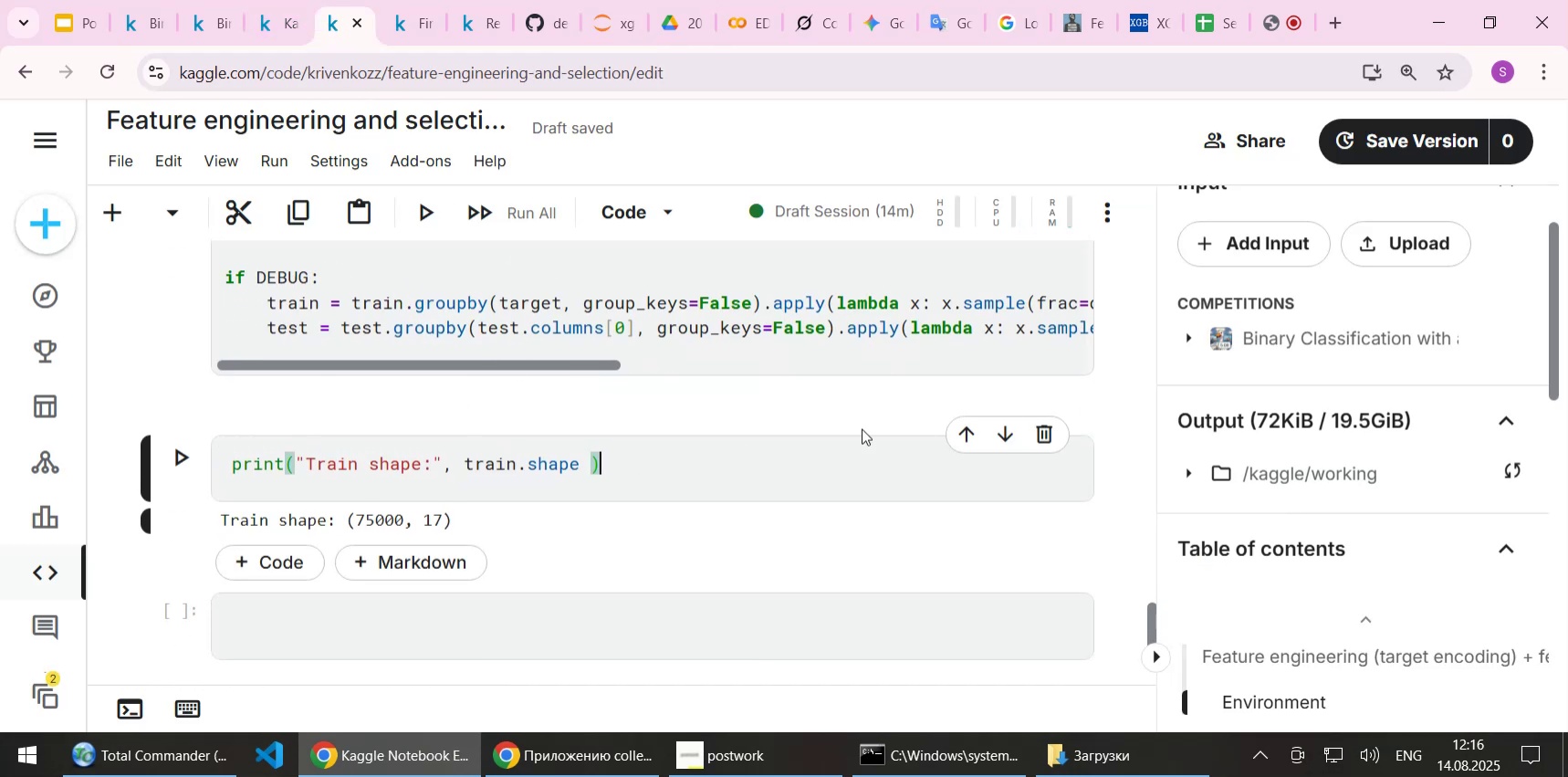 
left_click([1053, 433])
 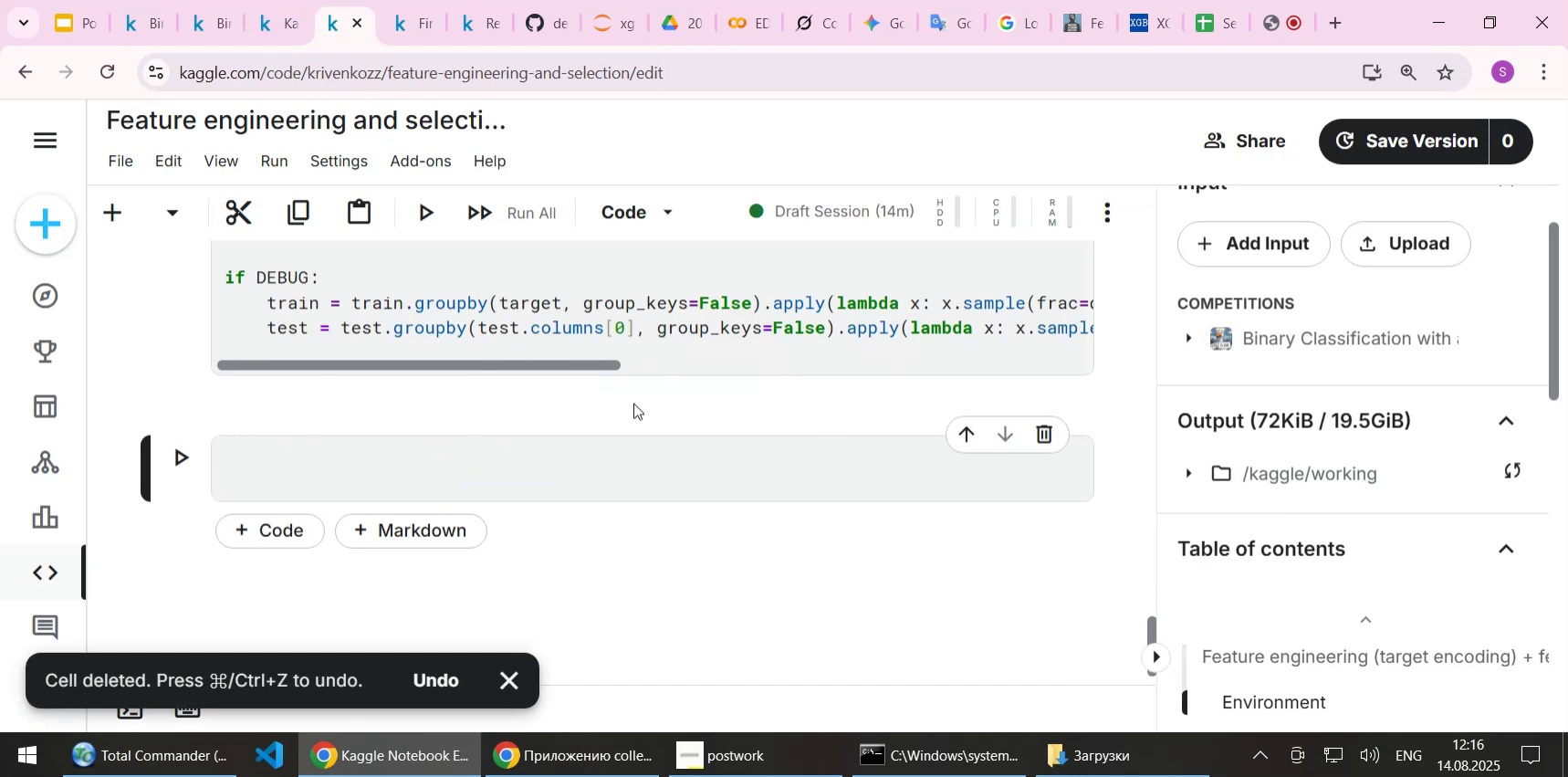 
scroll: coordinate [612, 394], scroll_direction: up, amount: 1.0
 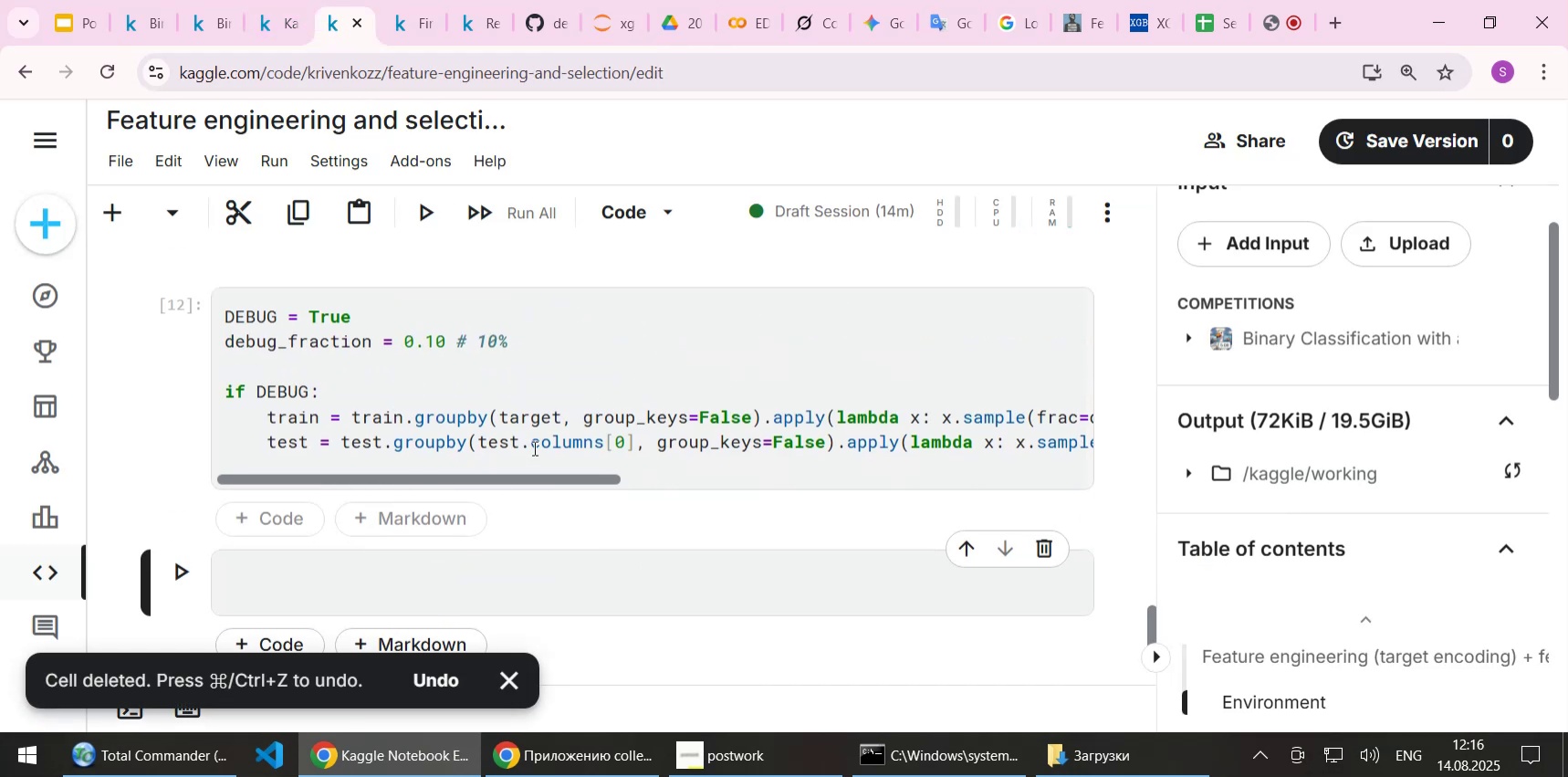 
scroll: coordinate [478, 490], scroll_direction: down, amount: 1.0
 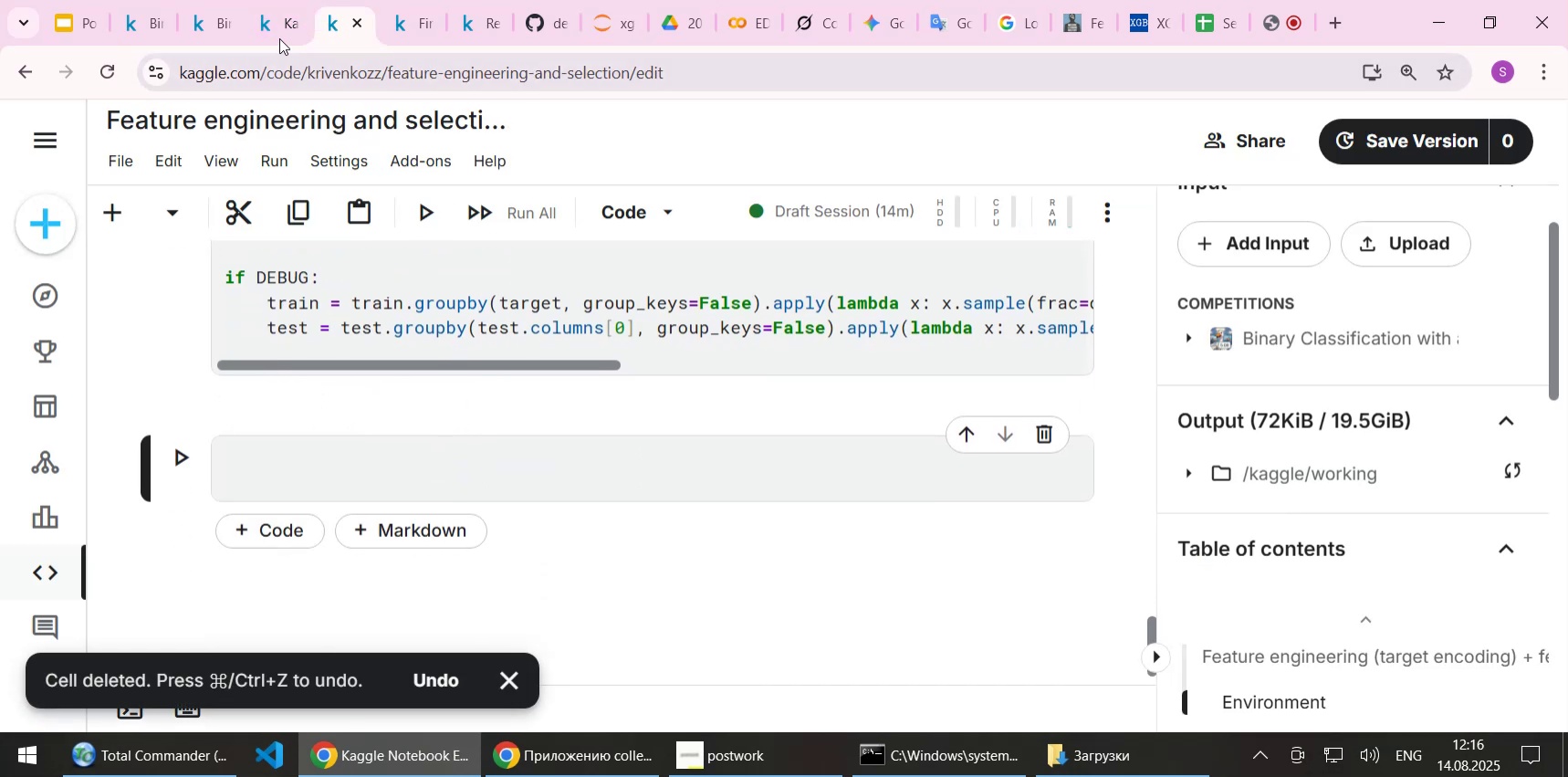 
left_click([273, 30])
 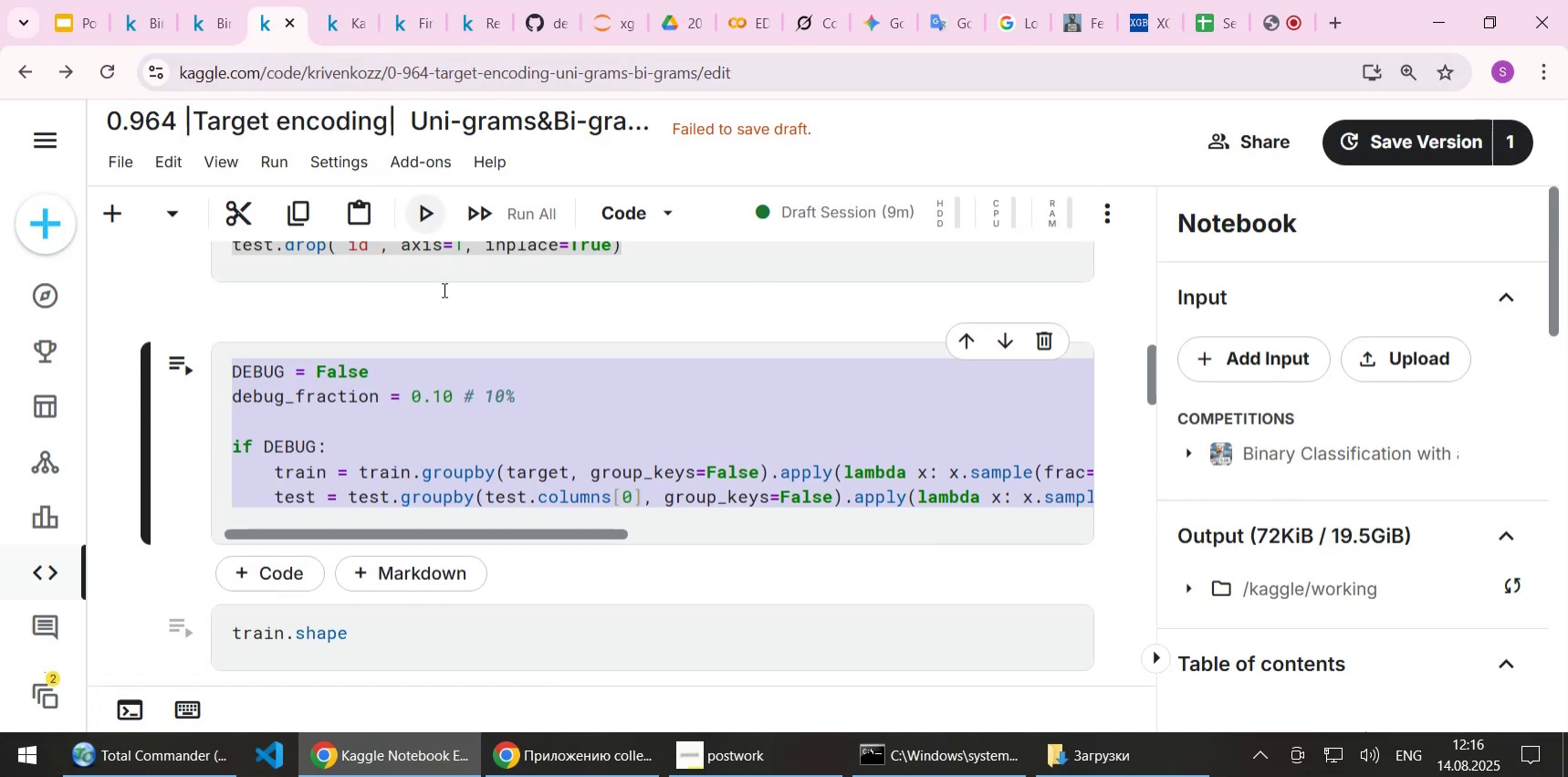 
scroll: coordinate [469, 336], scroll_direction: down, amount: 2.0
 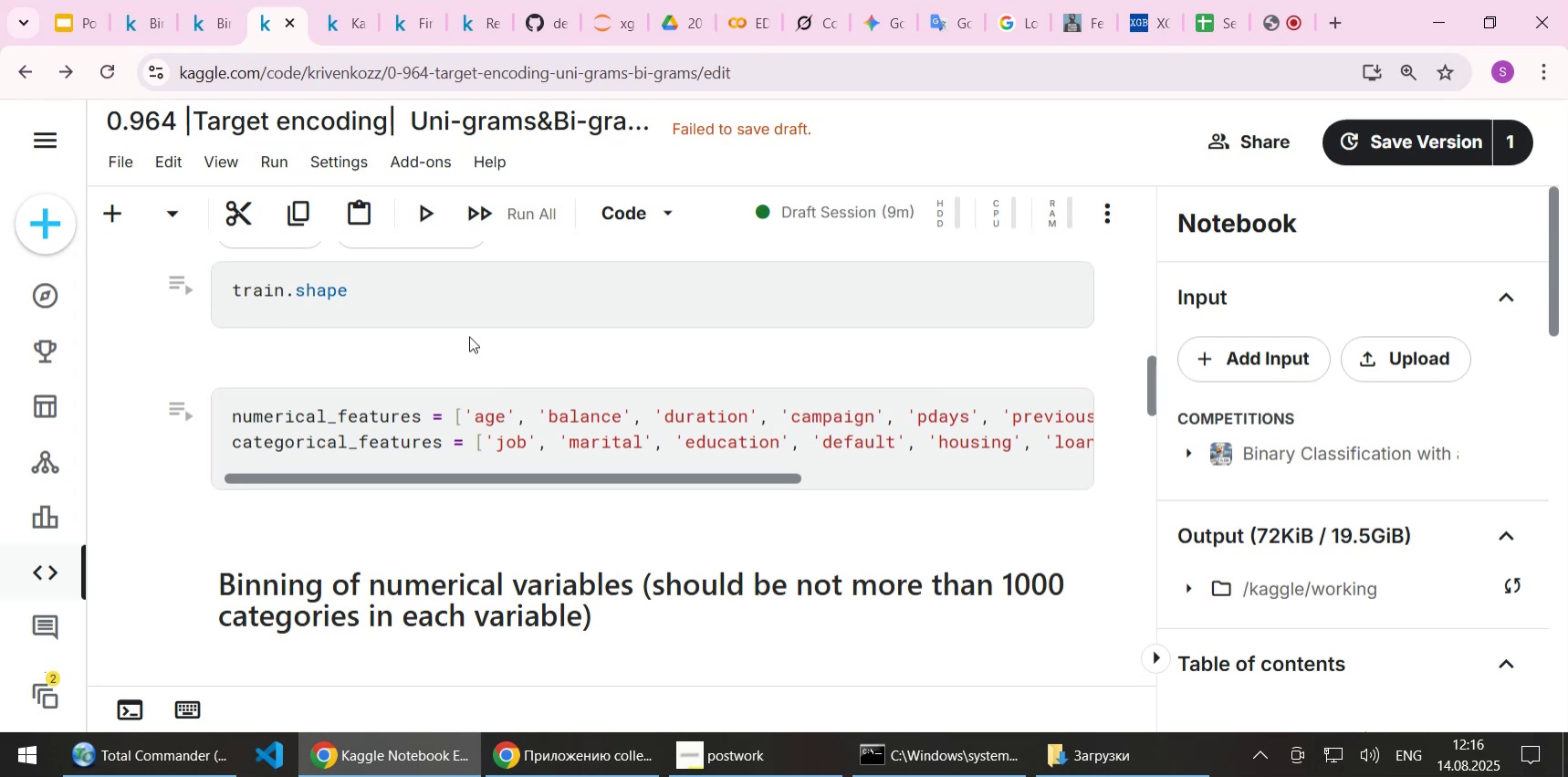 
left_click([384, 433])
 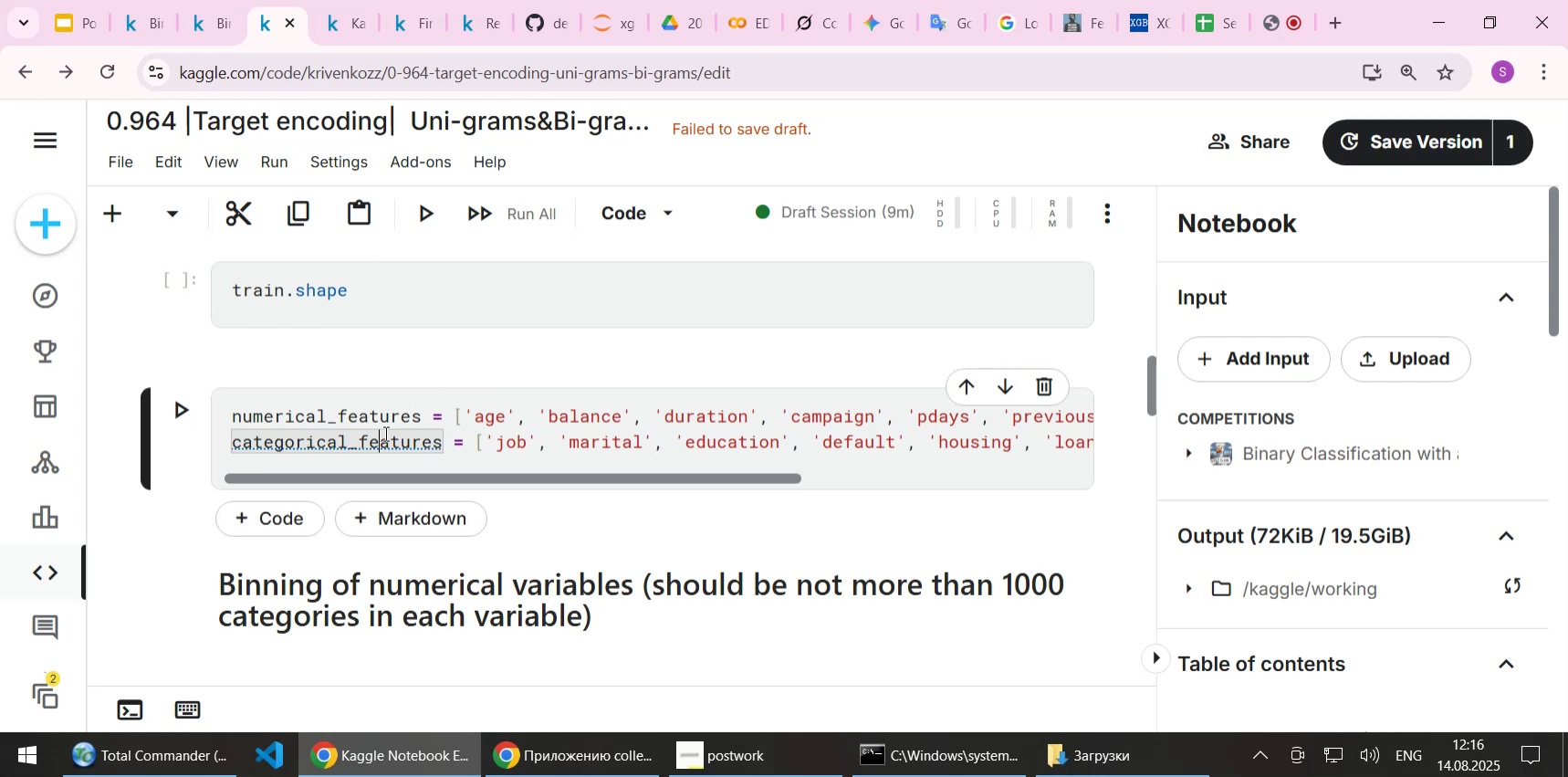 
key(Control+ControlLeft)
 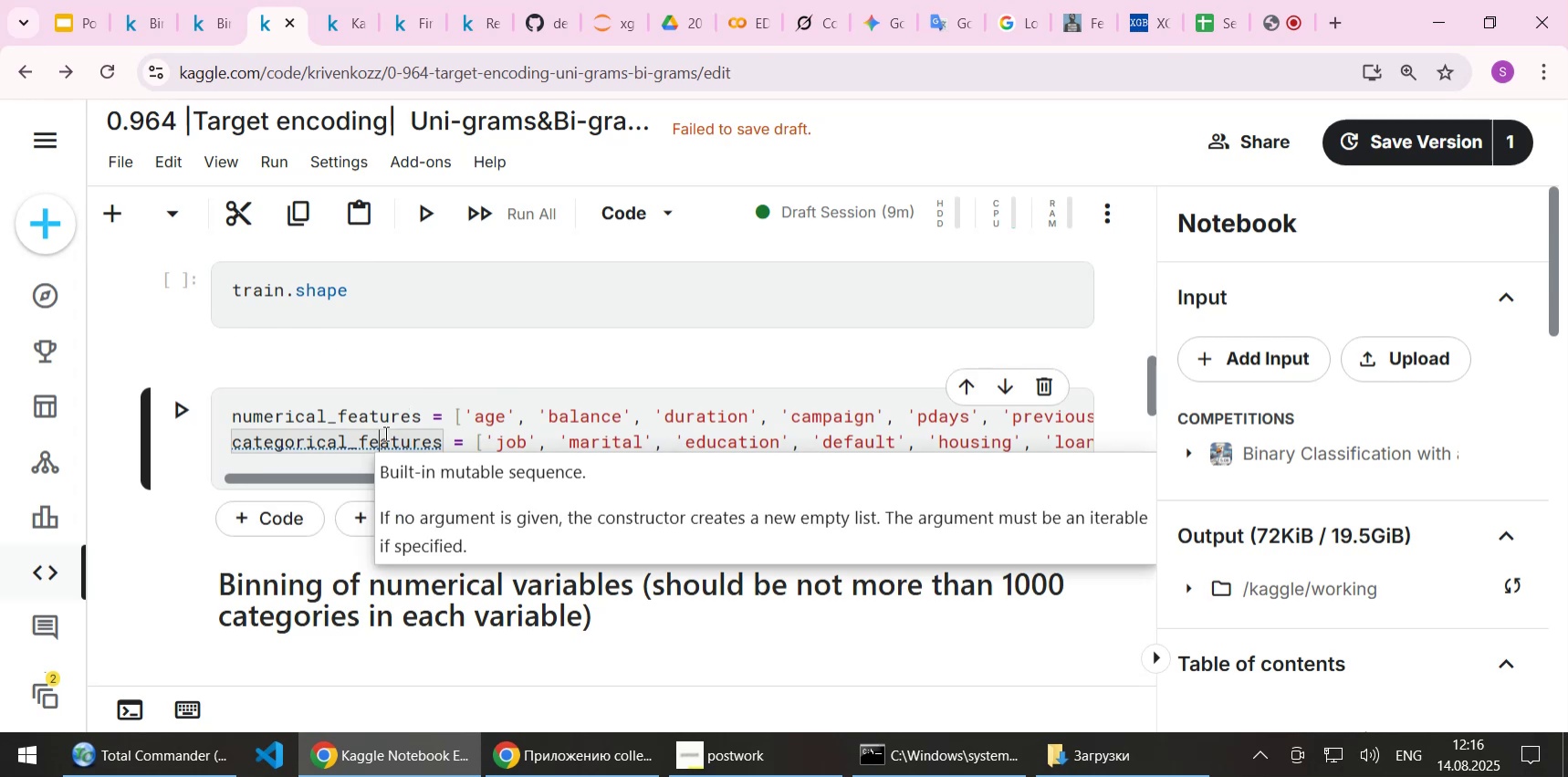 
key(Control+A)
 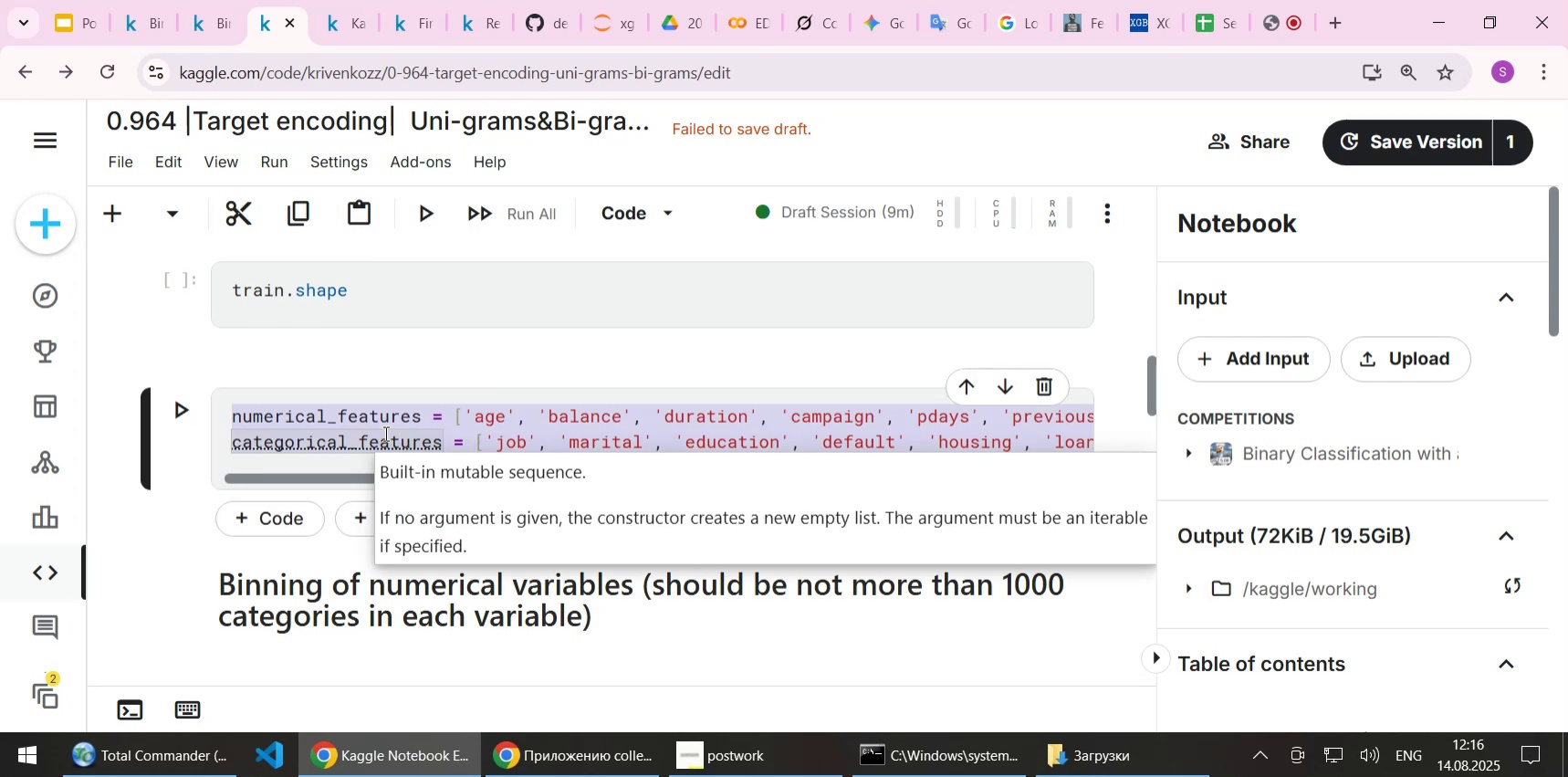 
key(Control+C)
 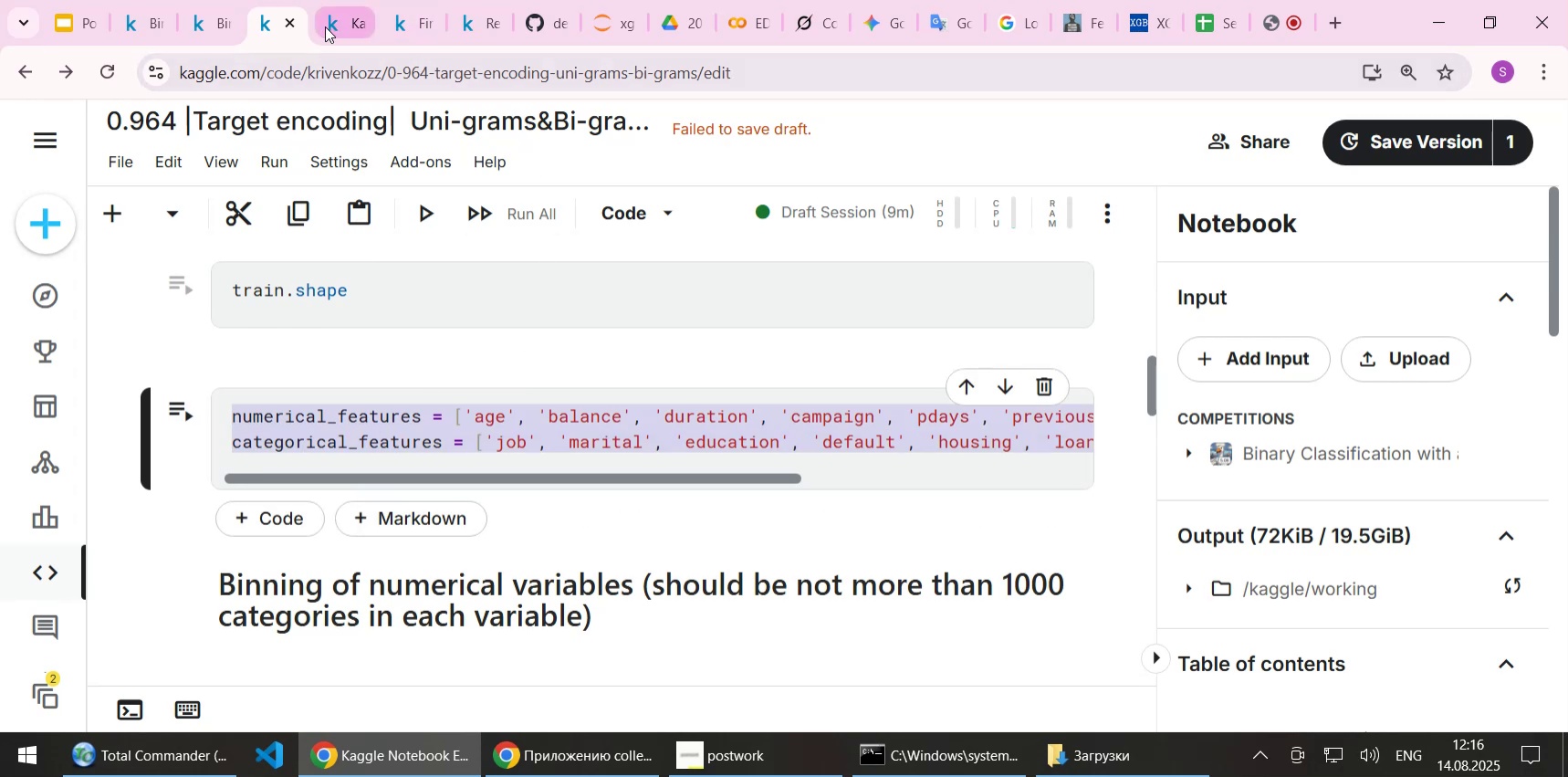 
left_click([325, 26])
 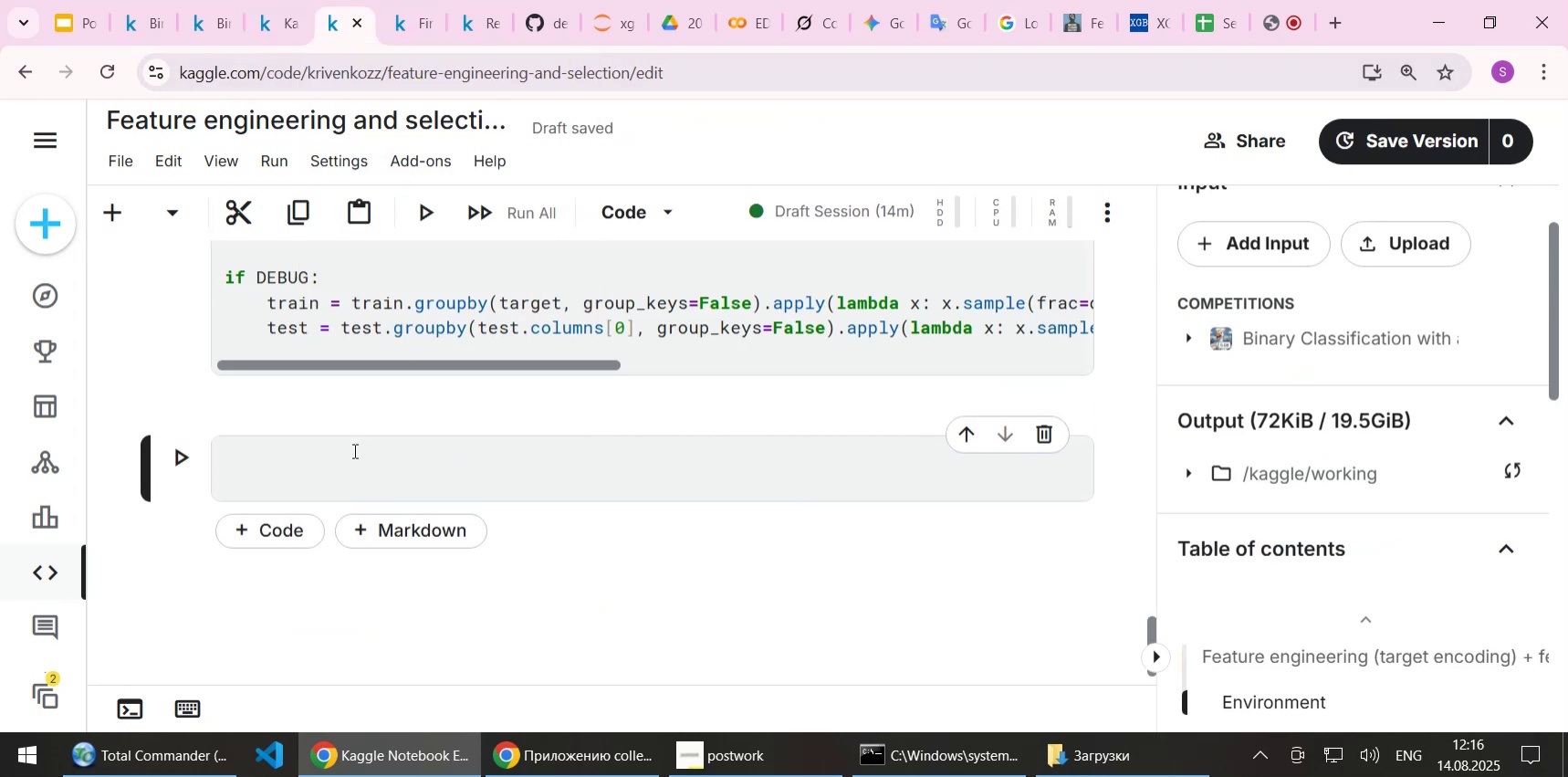 
left_click([350, 456])
 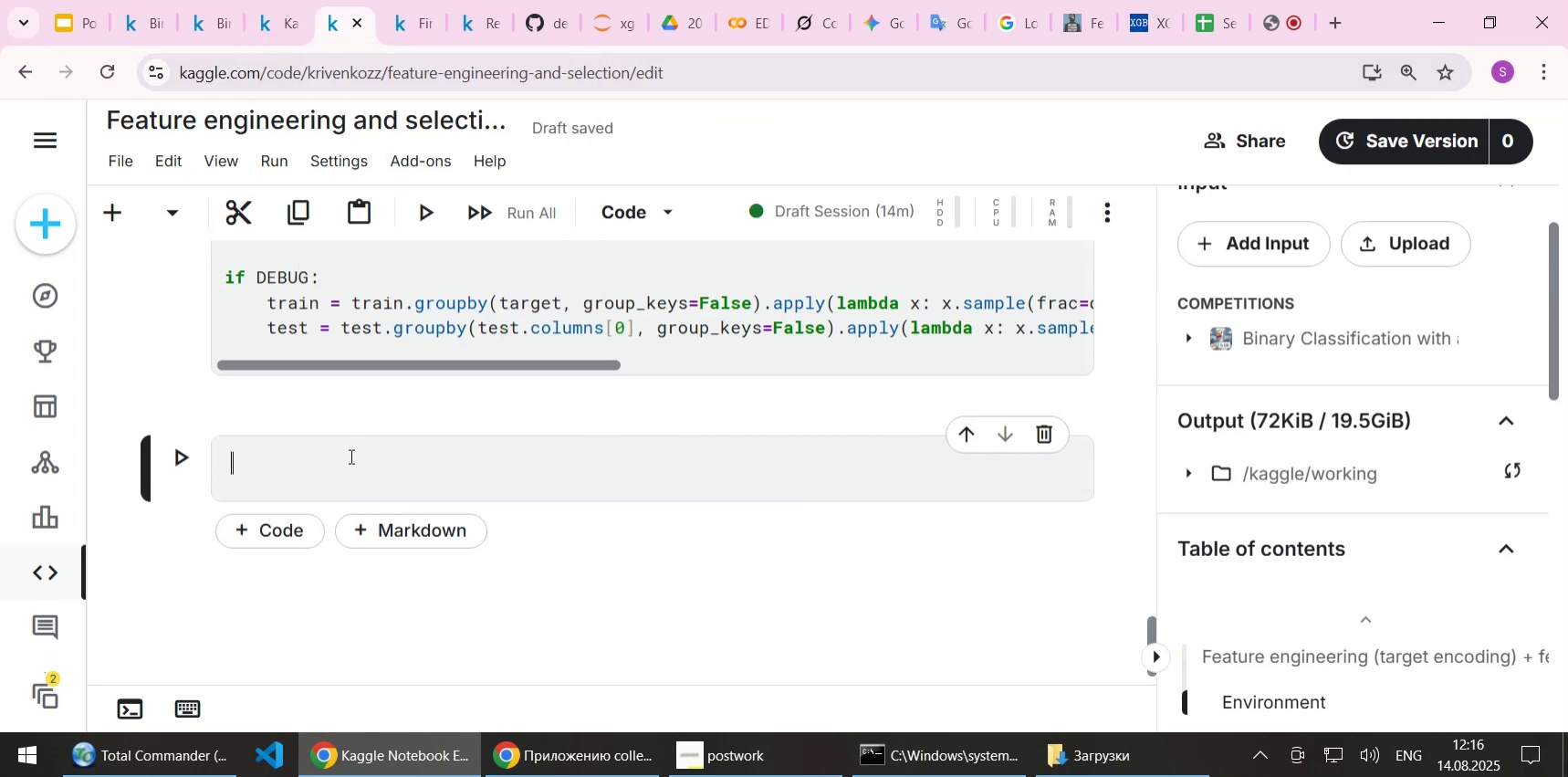 
key(Control+V)
 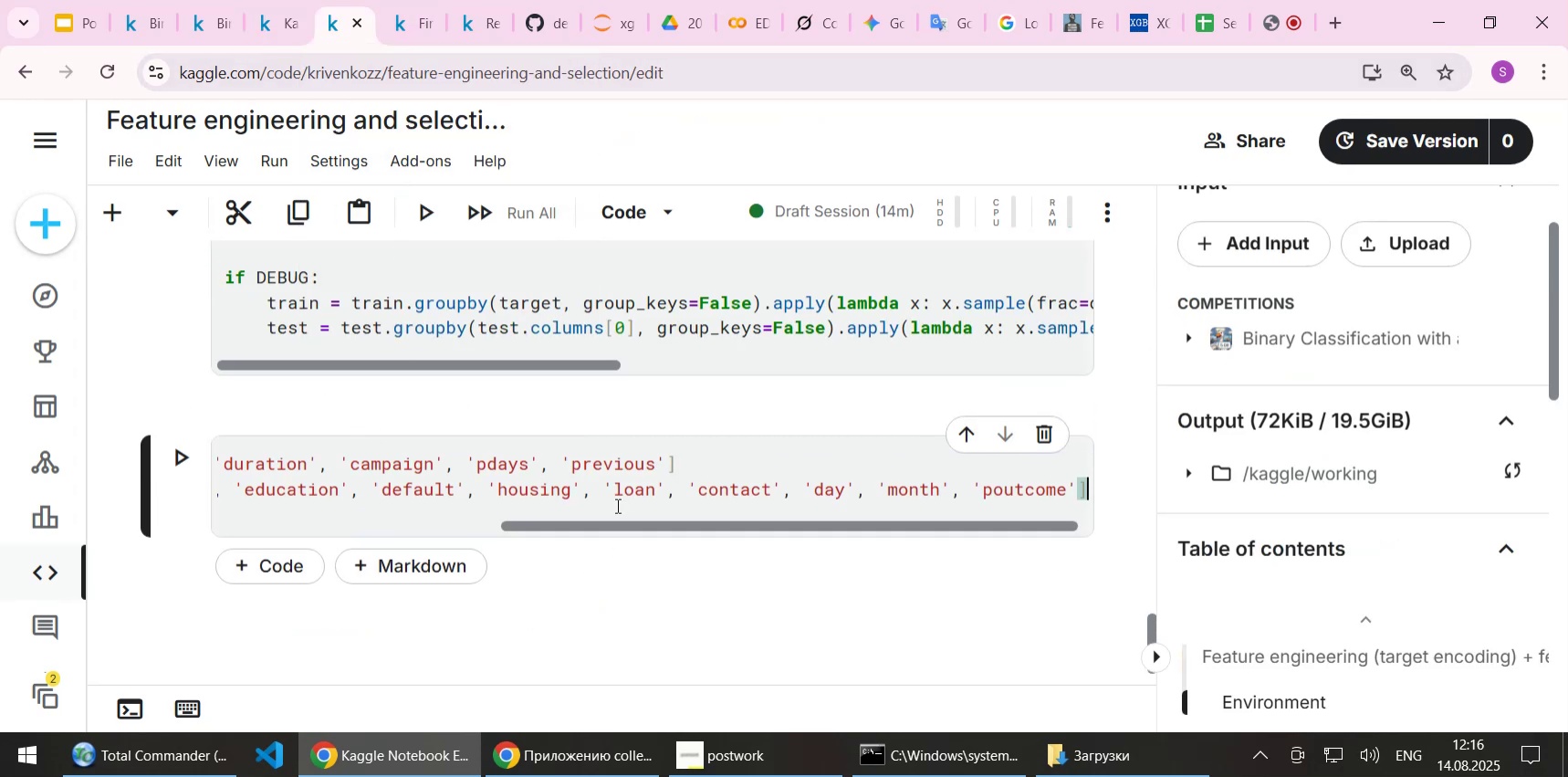 
key(Shift+Enter)
 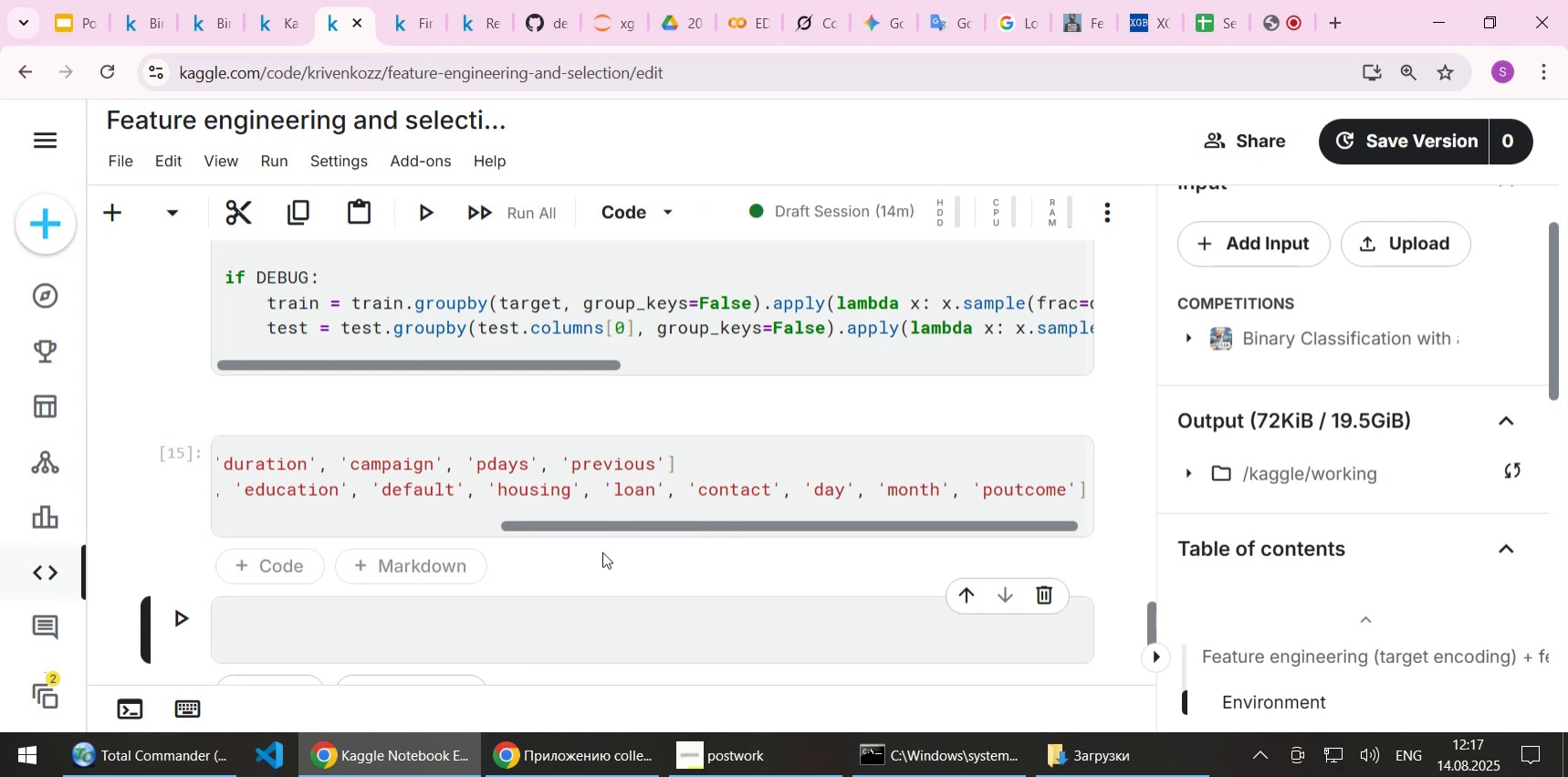 
left_click_drag(start_coordinate=[610, 527], to_coordinate=[312, 520])
 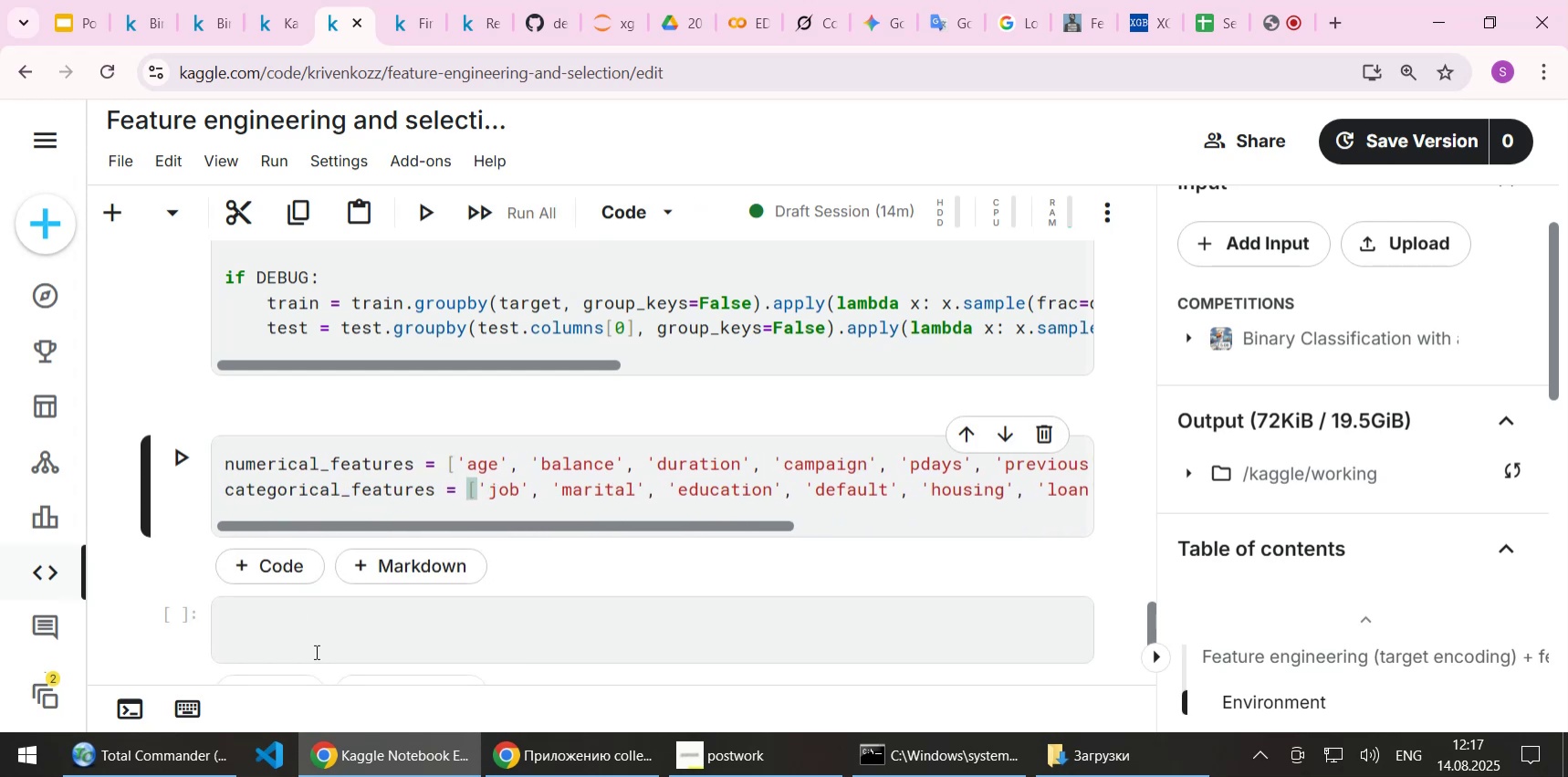 
left_click([314, 630])
 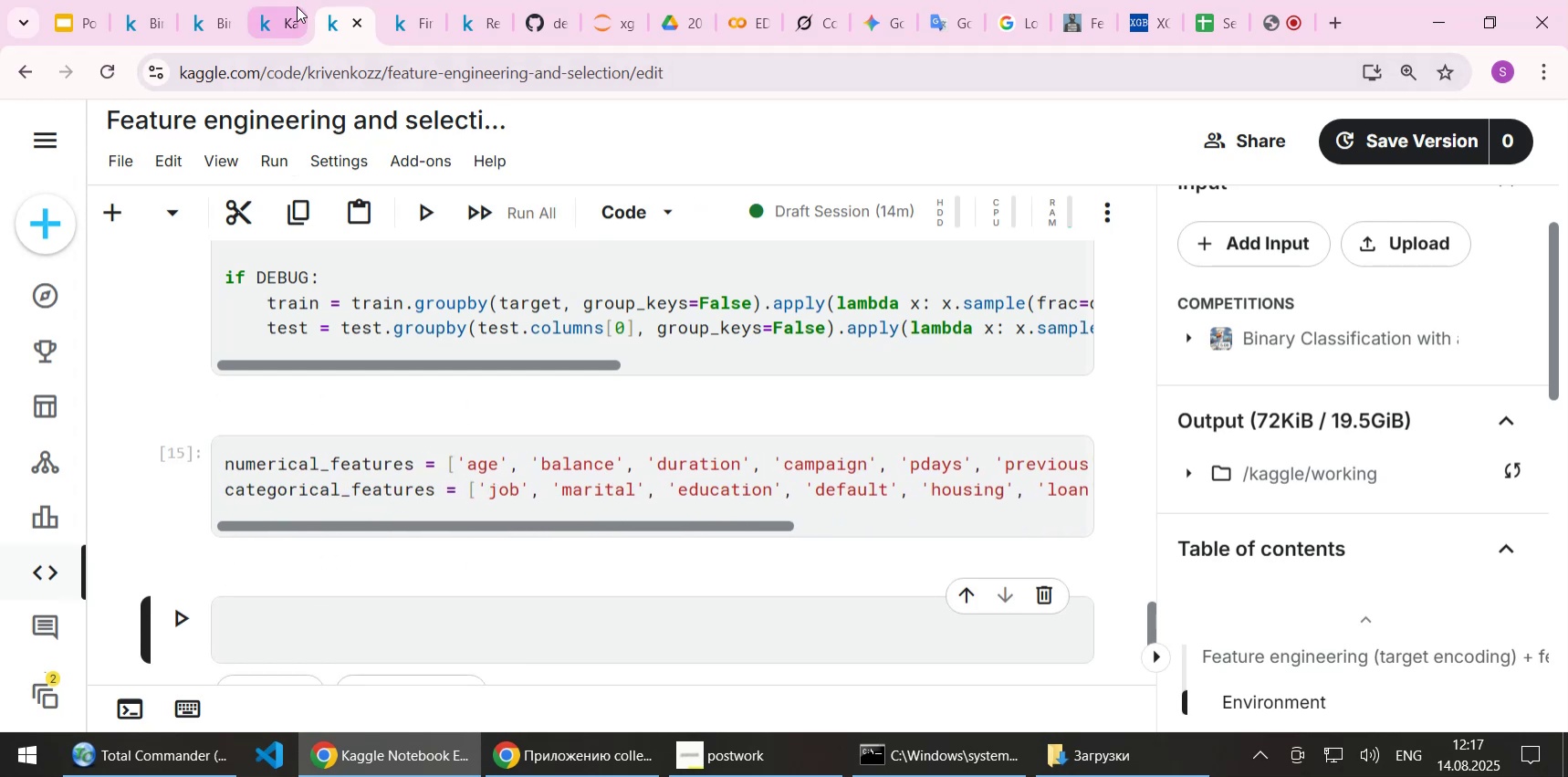 
left_click([284, 16])
 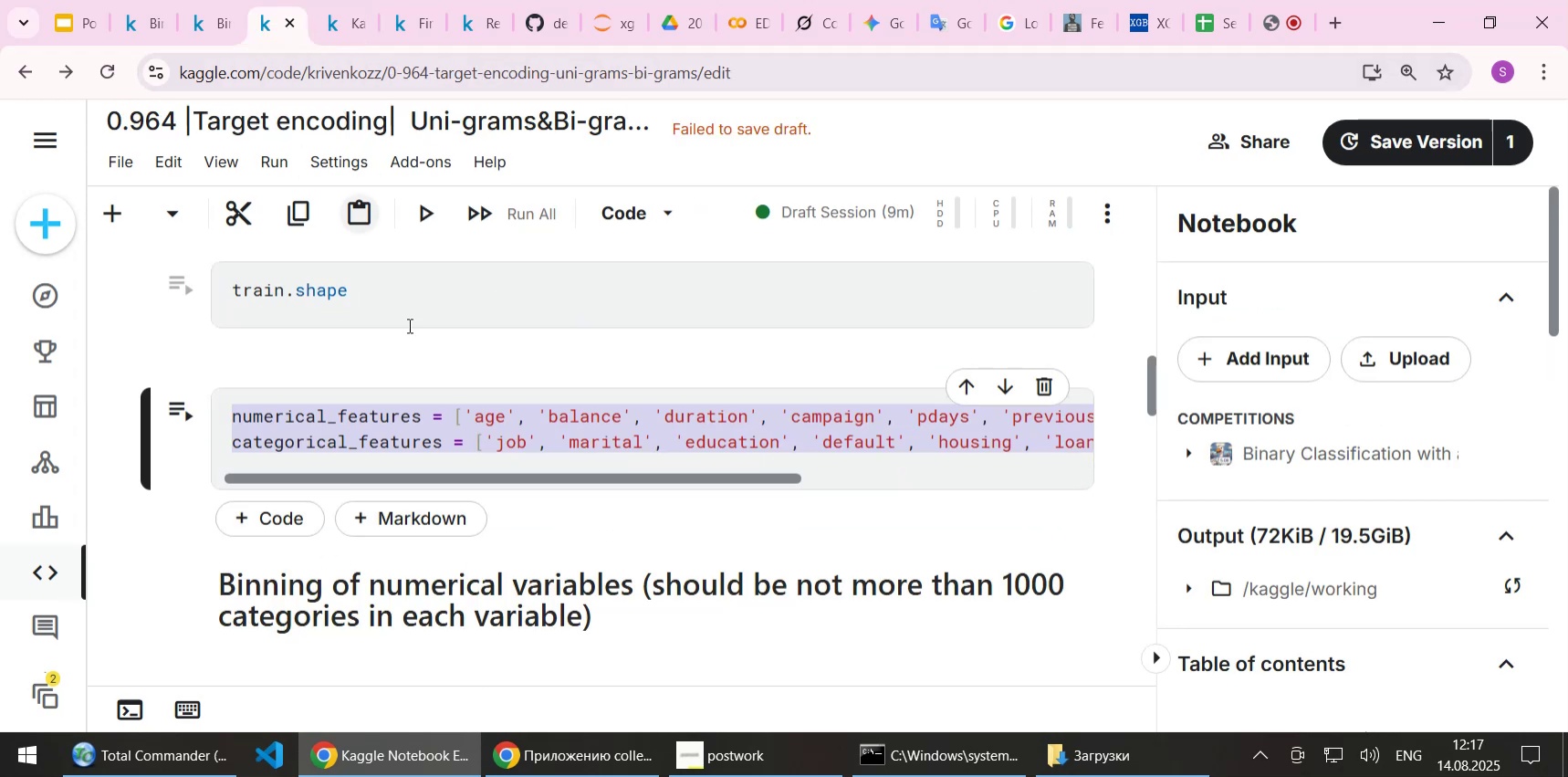 
scroll: coordinate [428, 383], scroll_direction: down, amount: 2.0
 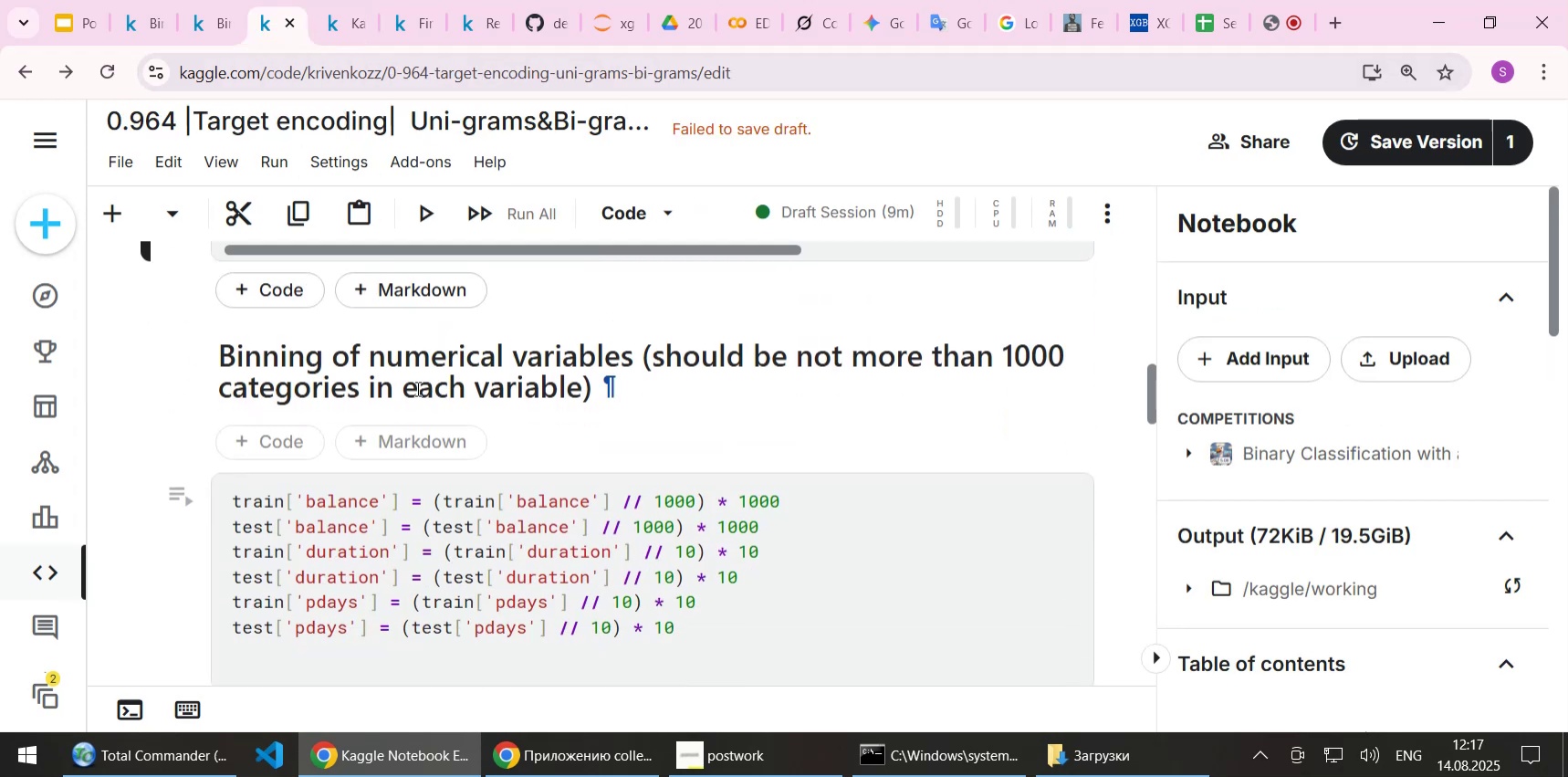 
double_click([416, 388])
 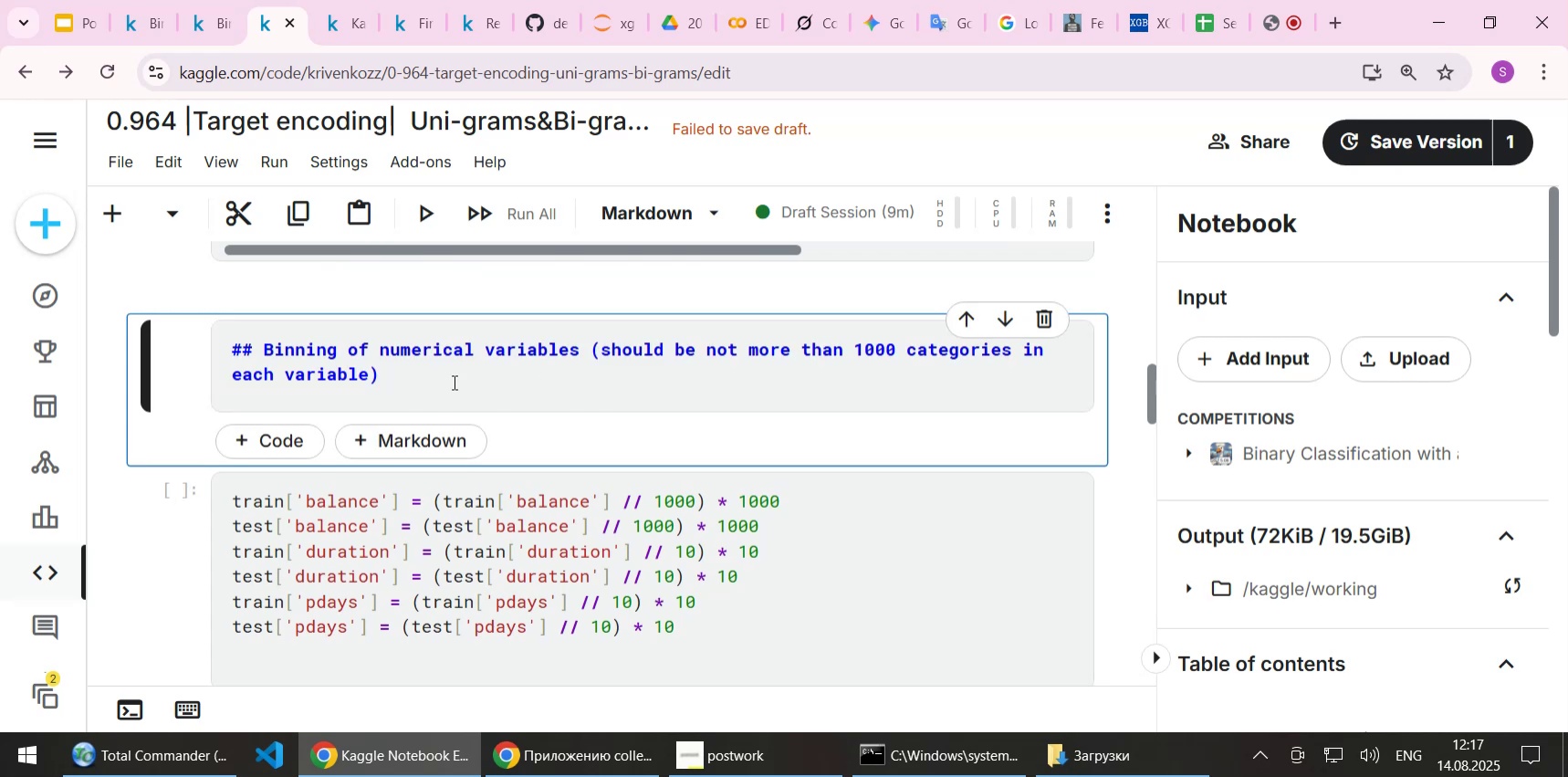 
left_click_drag(start_coordinate=[443, 375], to_coordinate=[214, 331])
 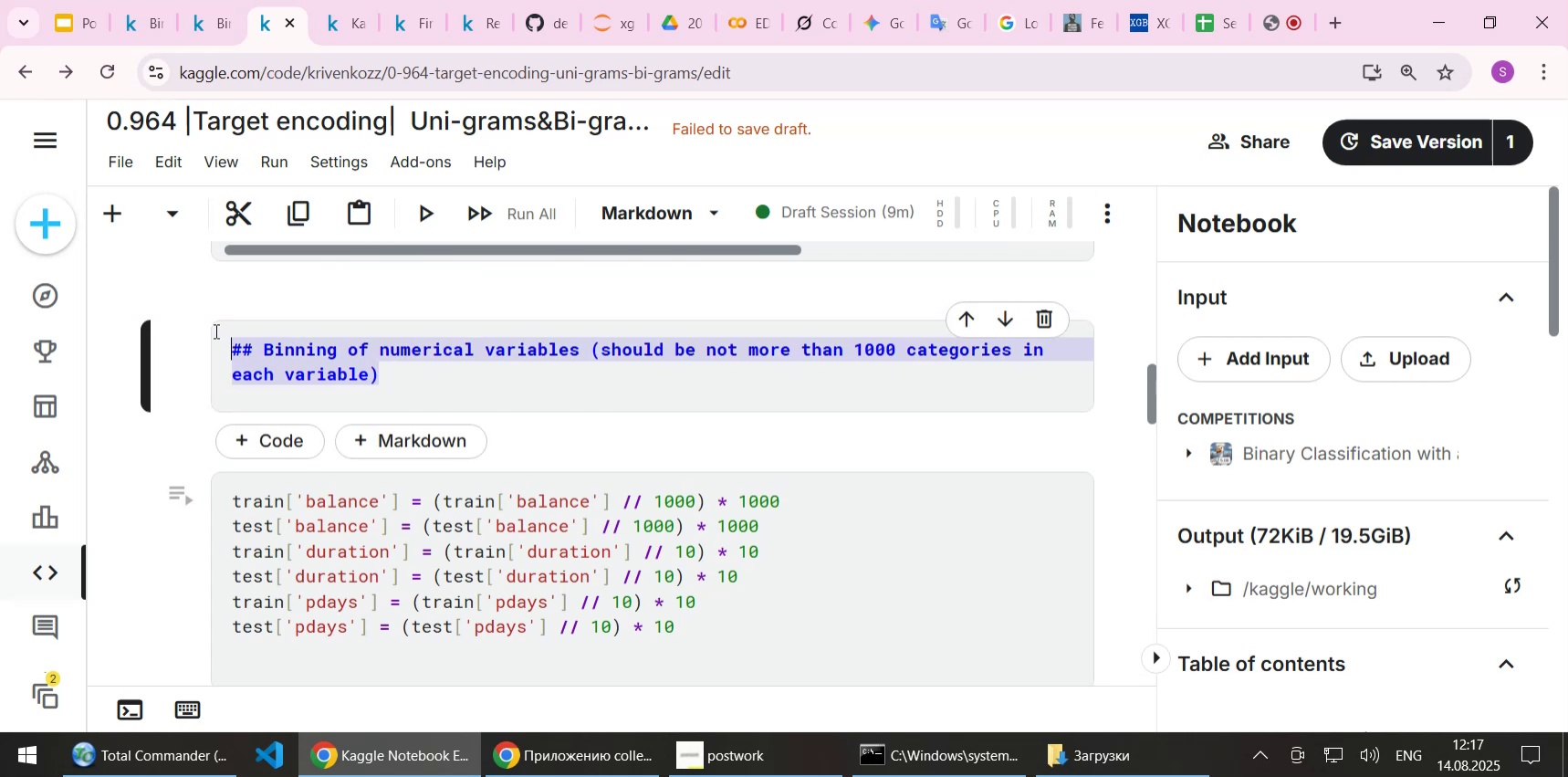 
key(Control+C)
 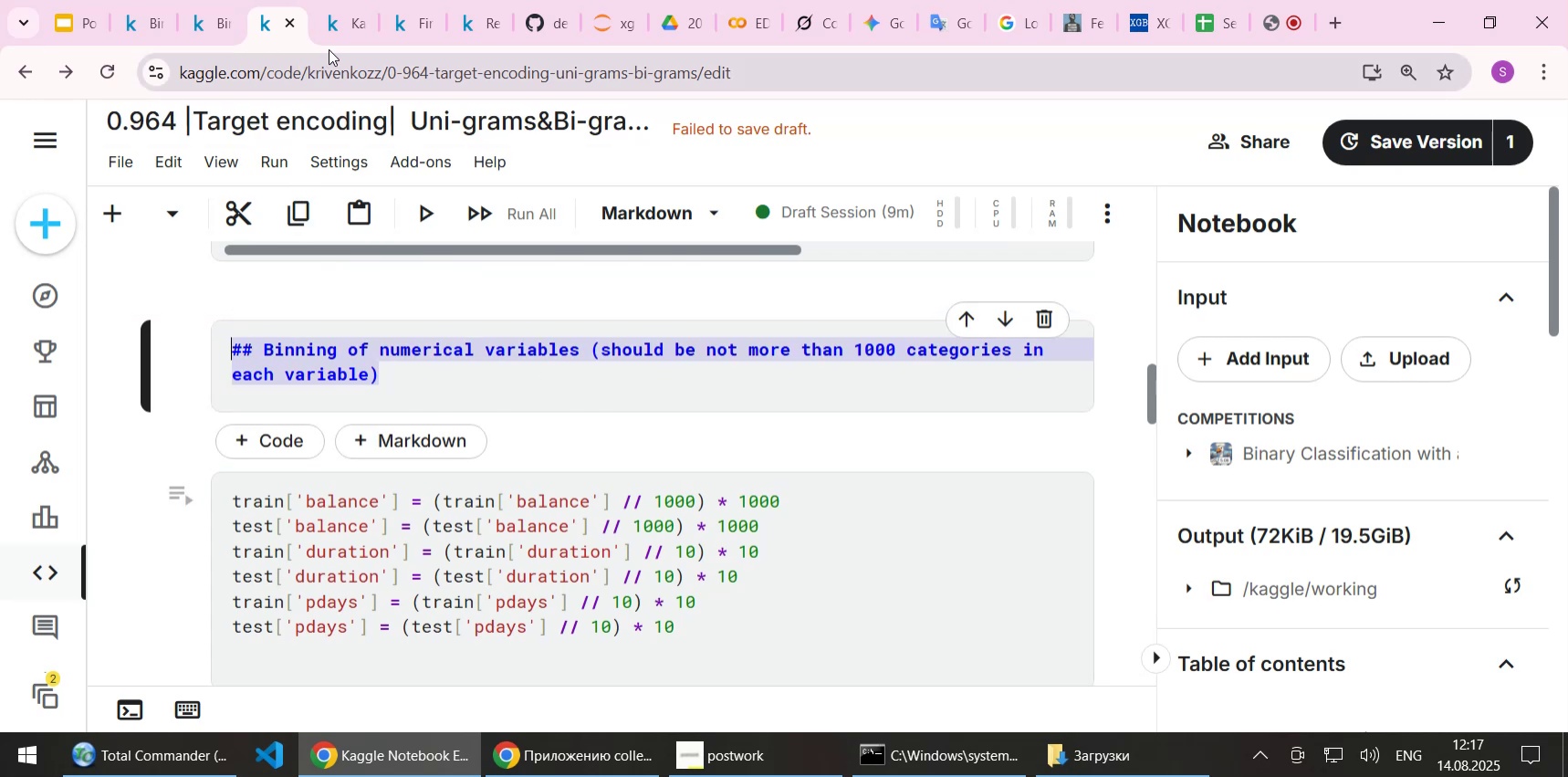 
left_click([338, 30])
 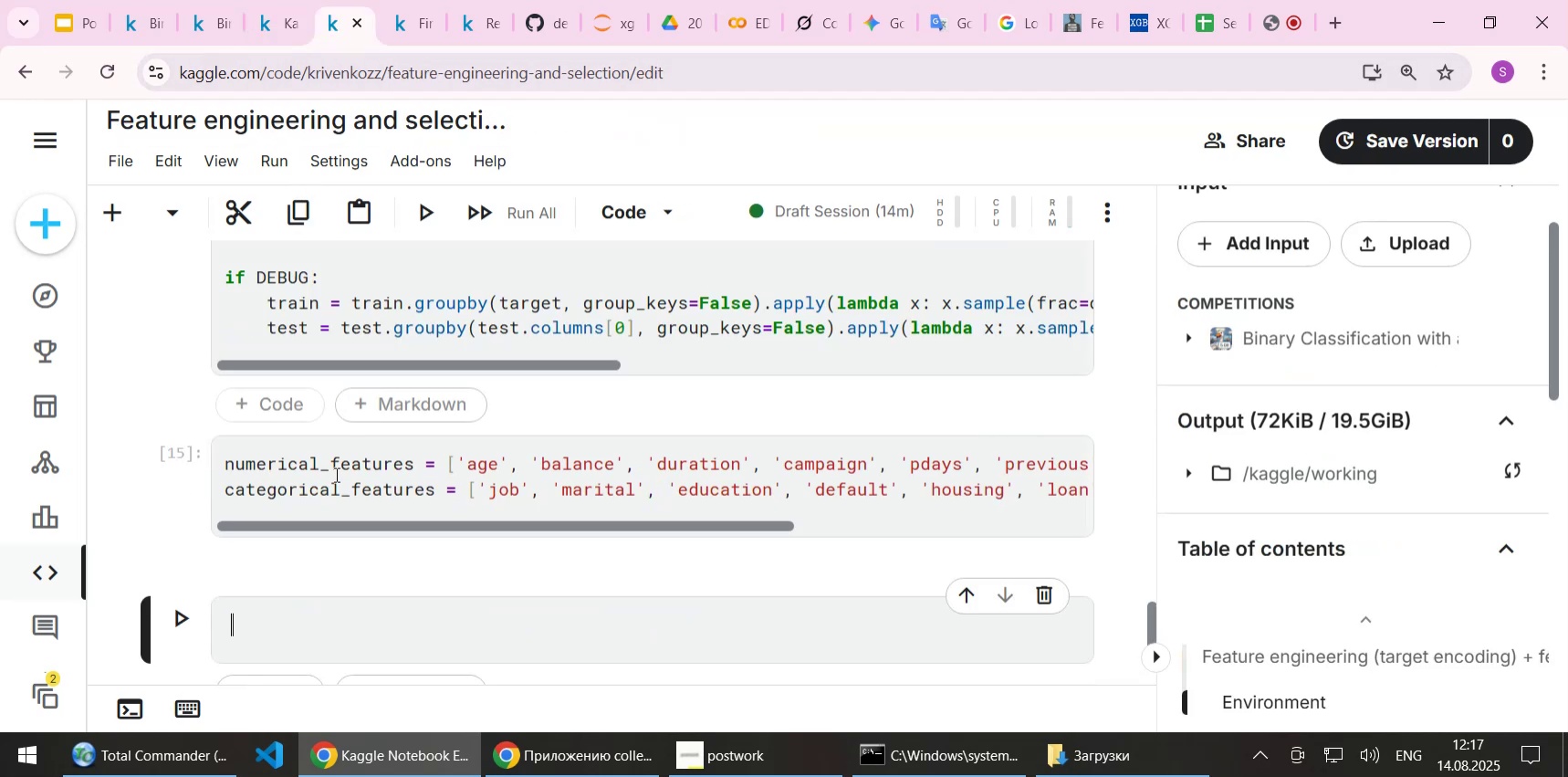 
key(Control+ControlLeft)
 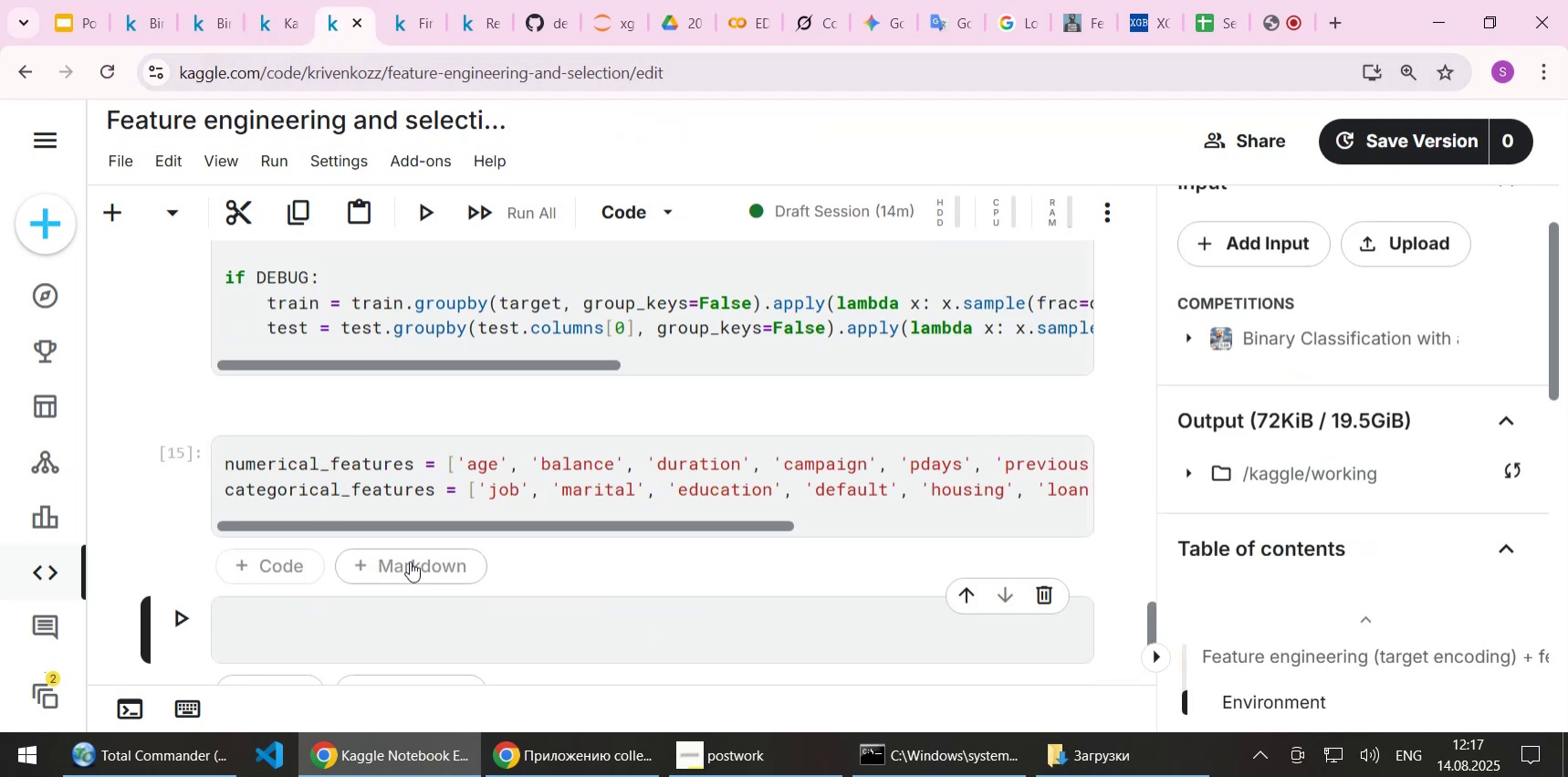 
key(Control+V)
 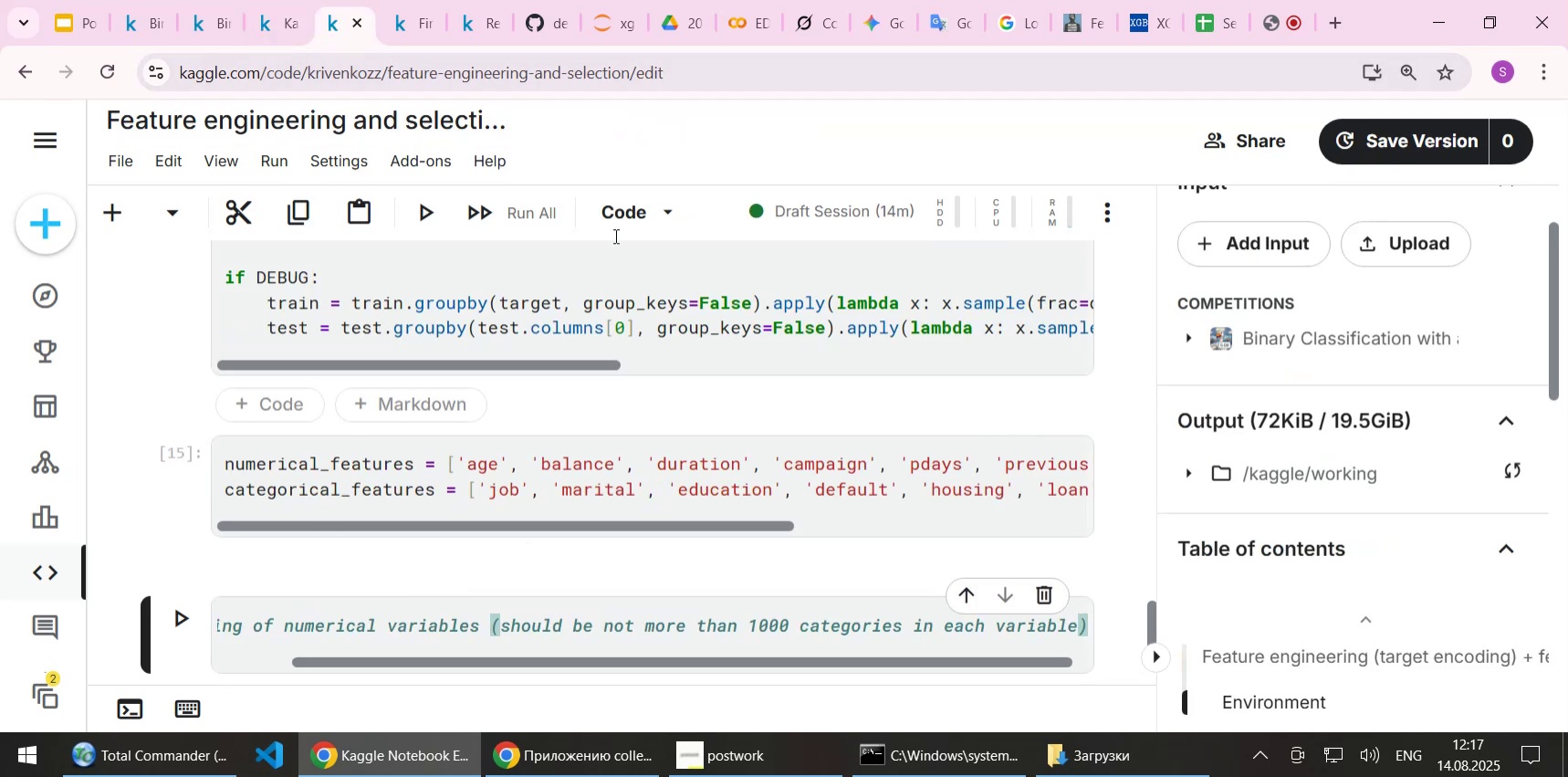 
left_click([625, 211])
 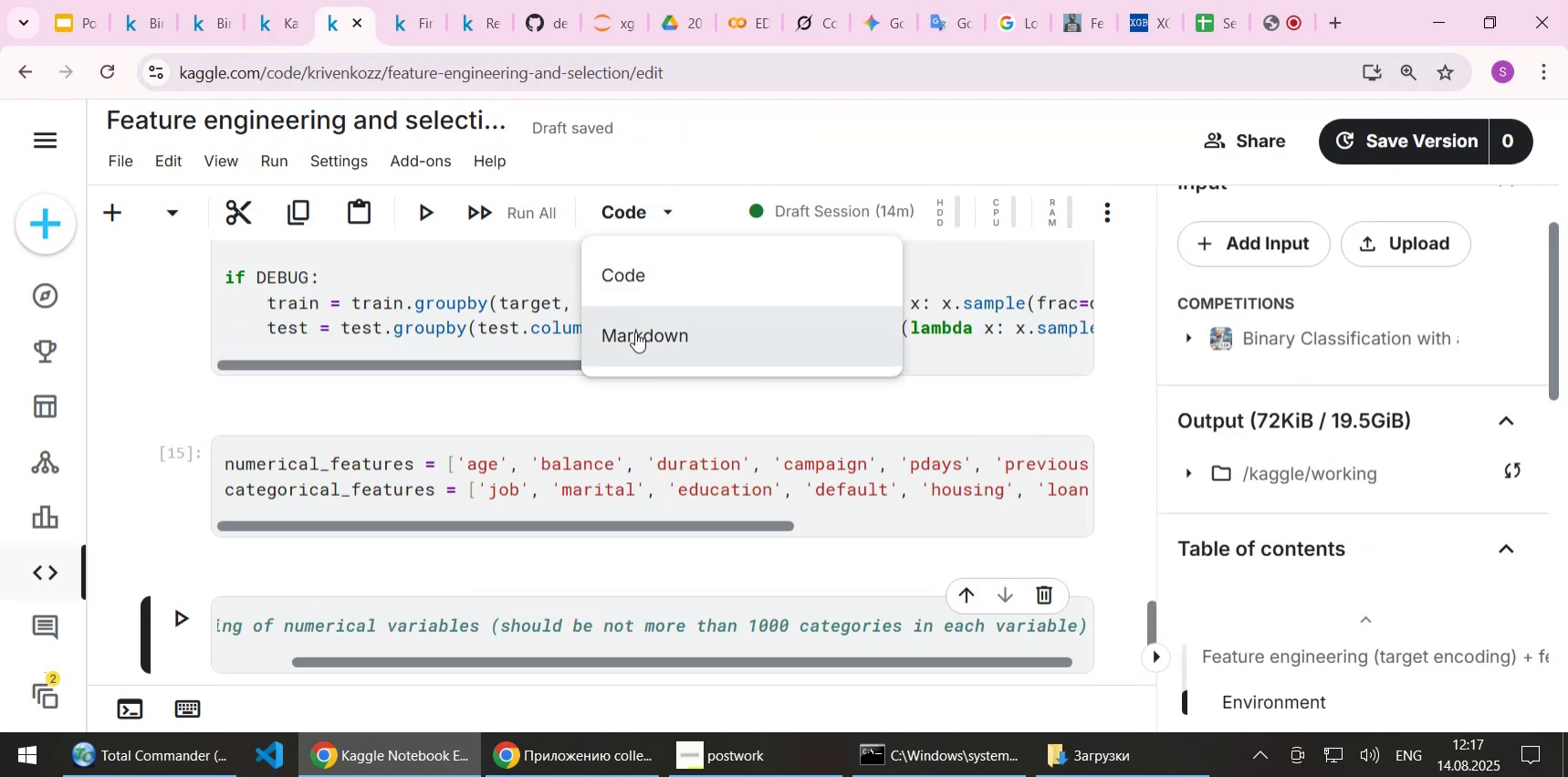 
left_click([636, 332])
 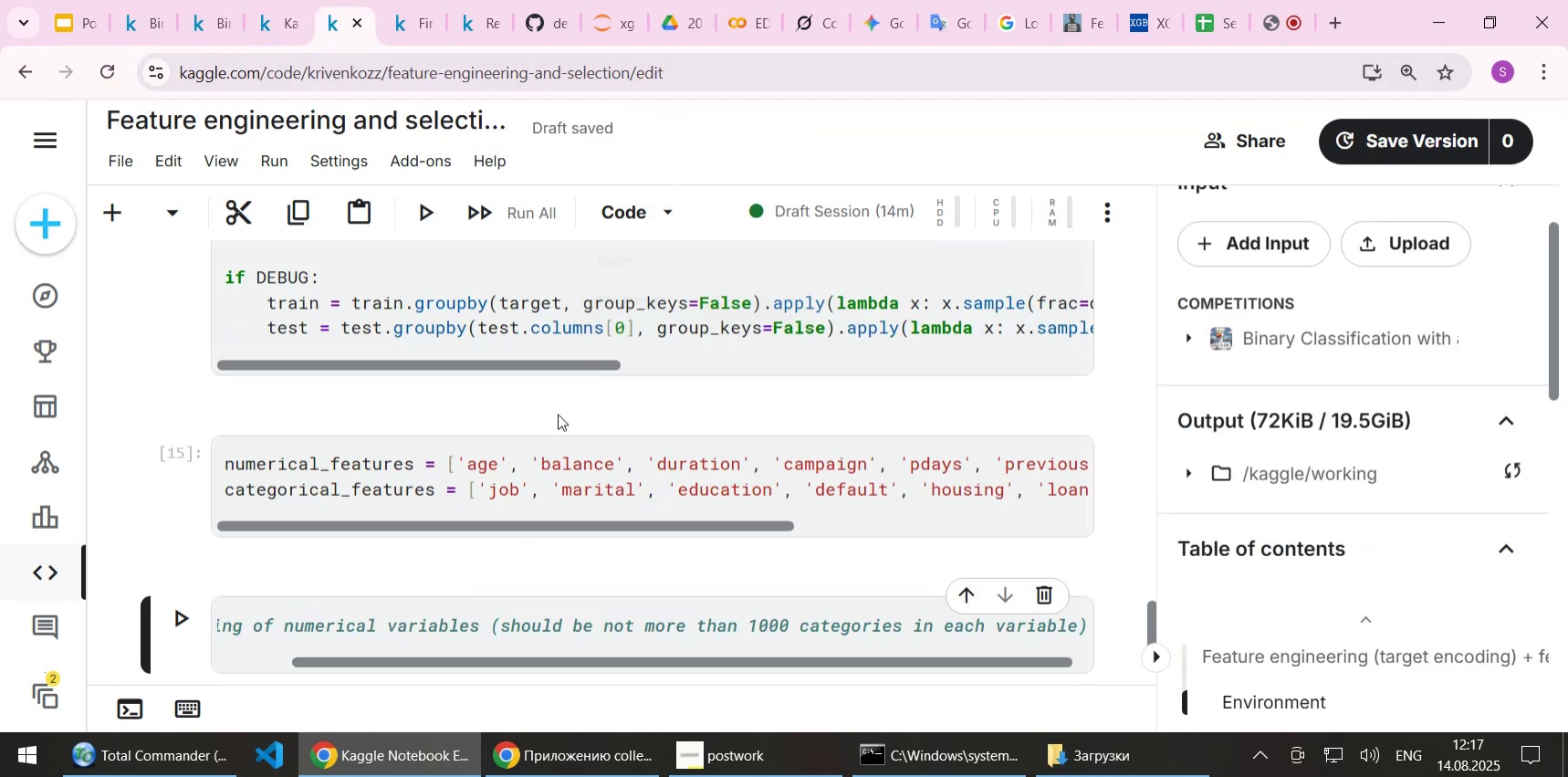 
scroll: coordinate [558, 414], scroll_direction: down, amount: 2.0
 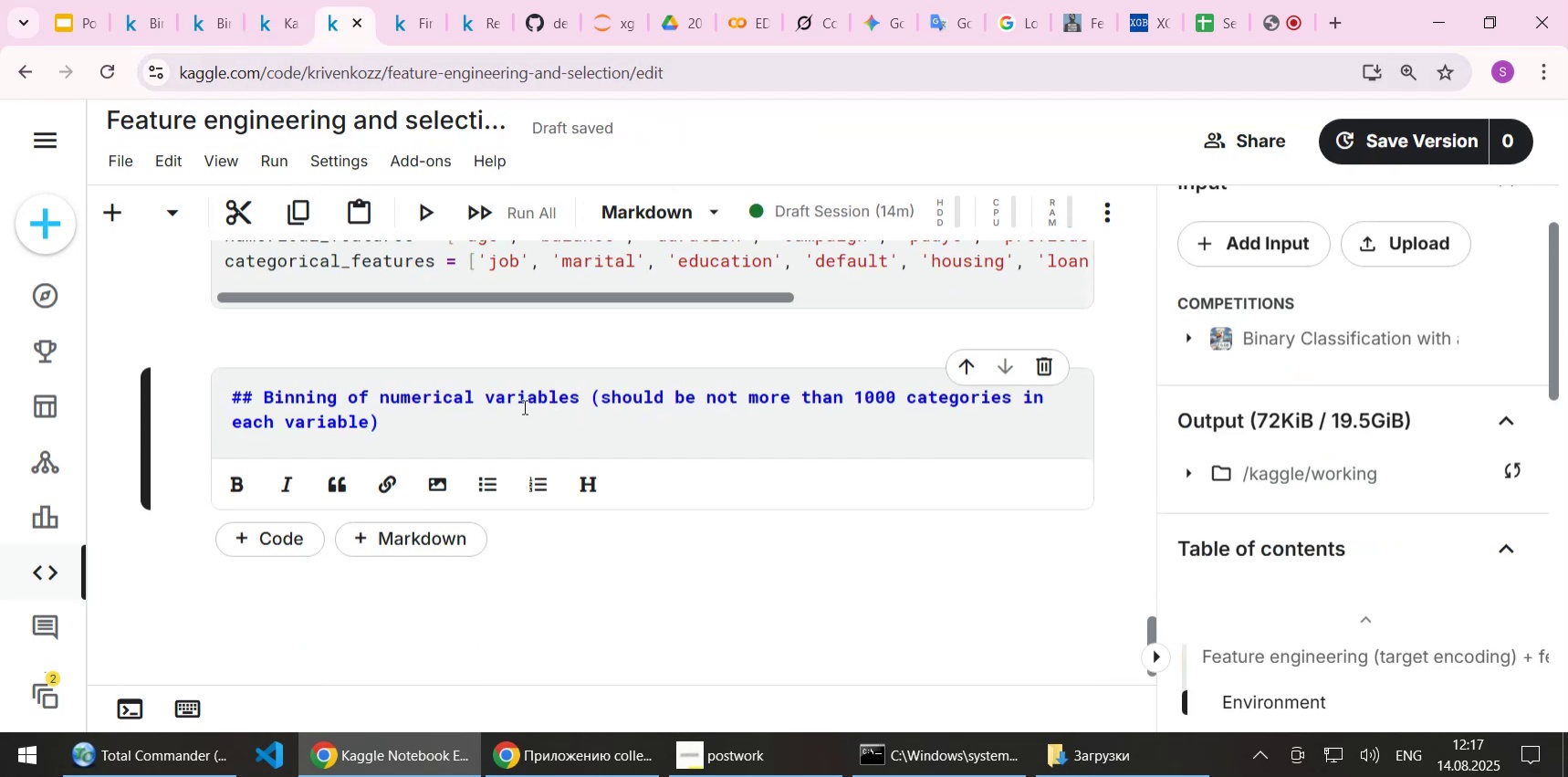 
left_click([523, 406])
 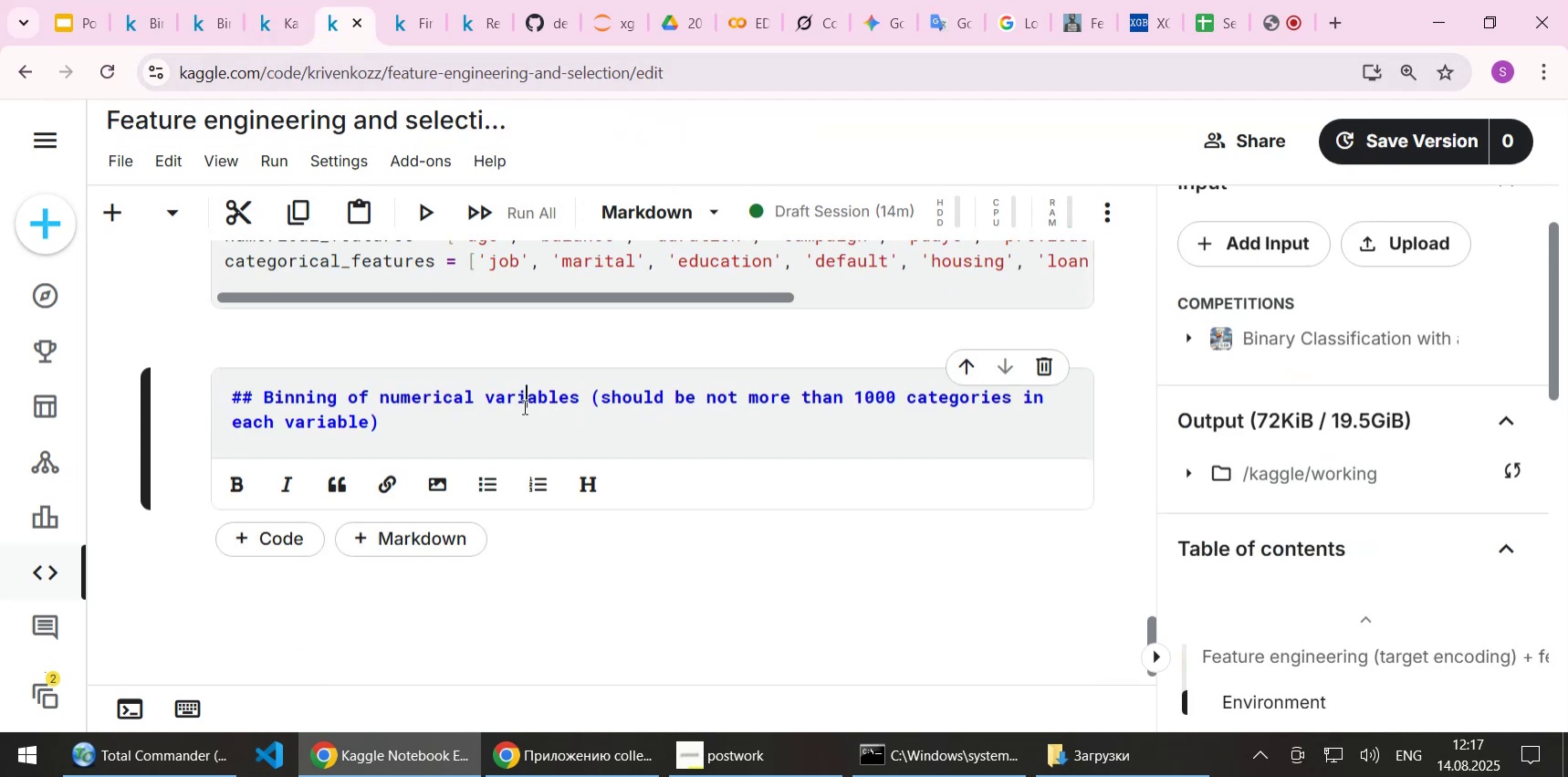 
hold_key(key=ShiftLeft, duration=0.81)
 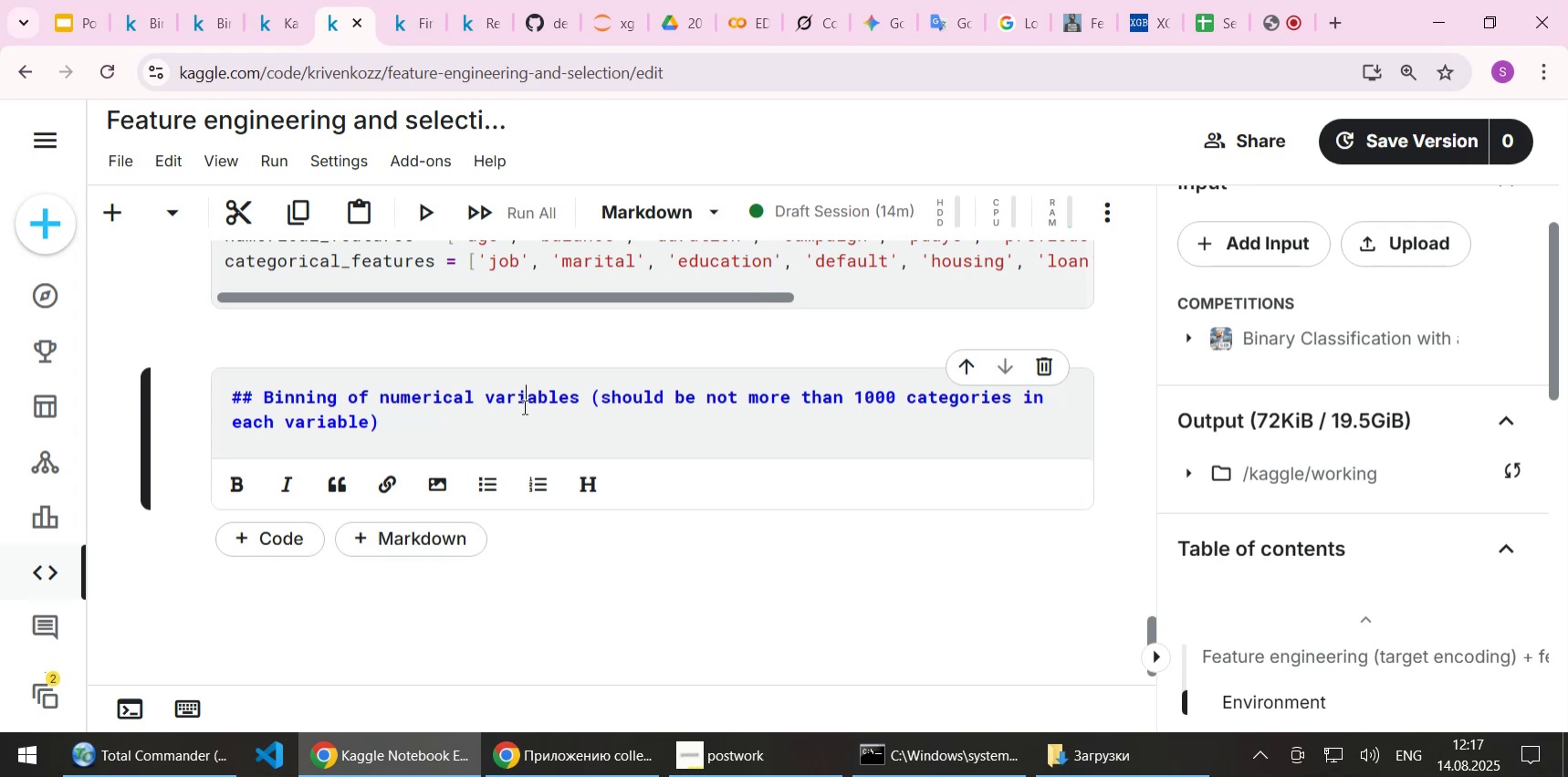 
key(Shift+Enter)
 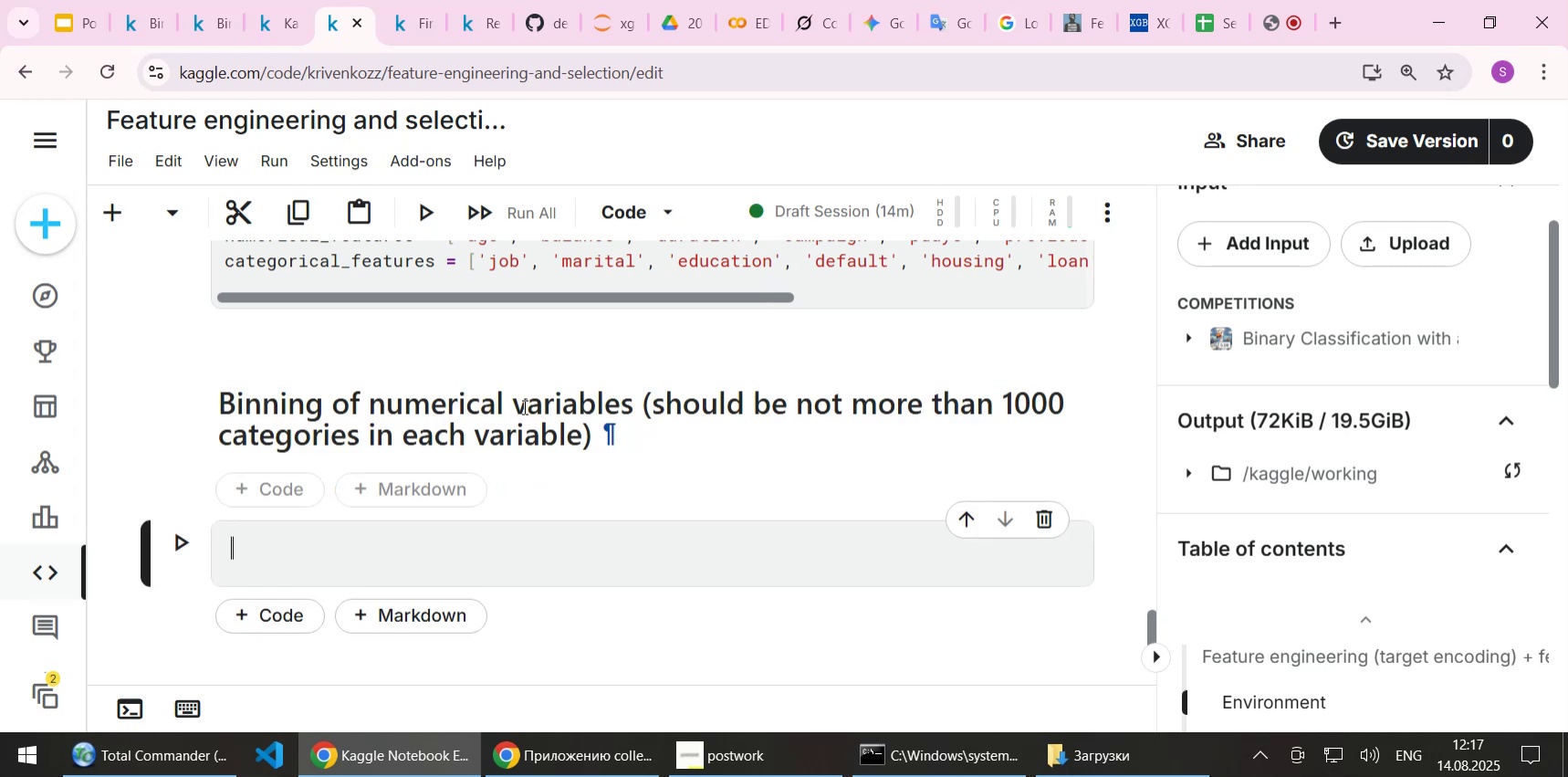 
scroll: coordinate [523, 406], scroll_direction: up, amount: 13.0
 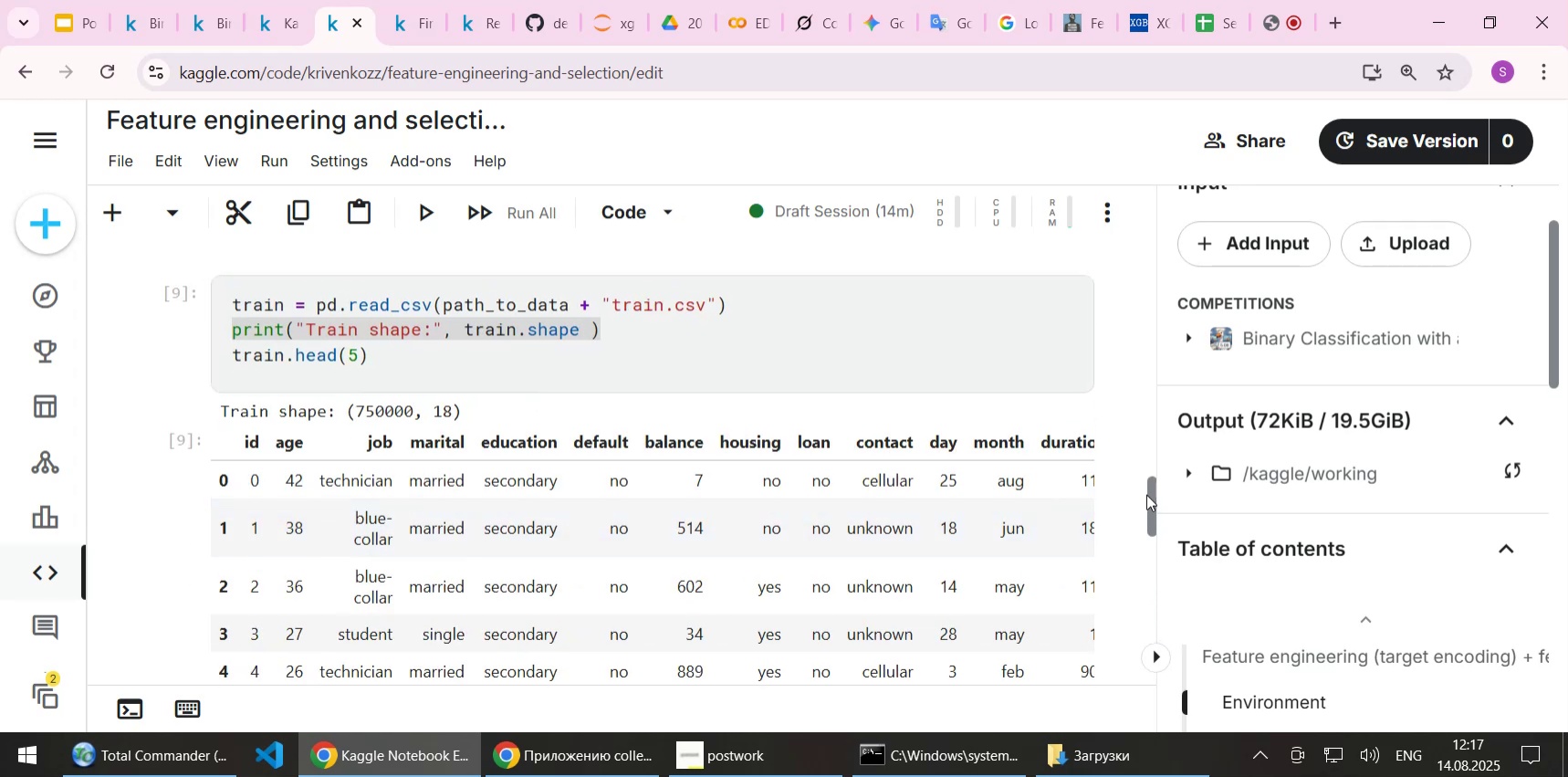 
left_click_drag(start_coordinate=[1155, 497], to_coordinate=[1159, 213])
 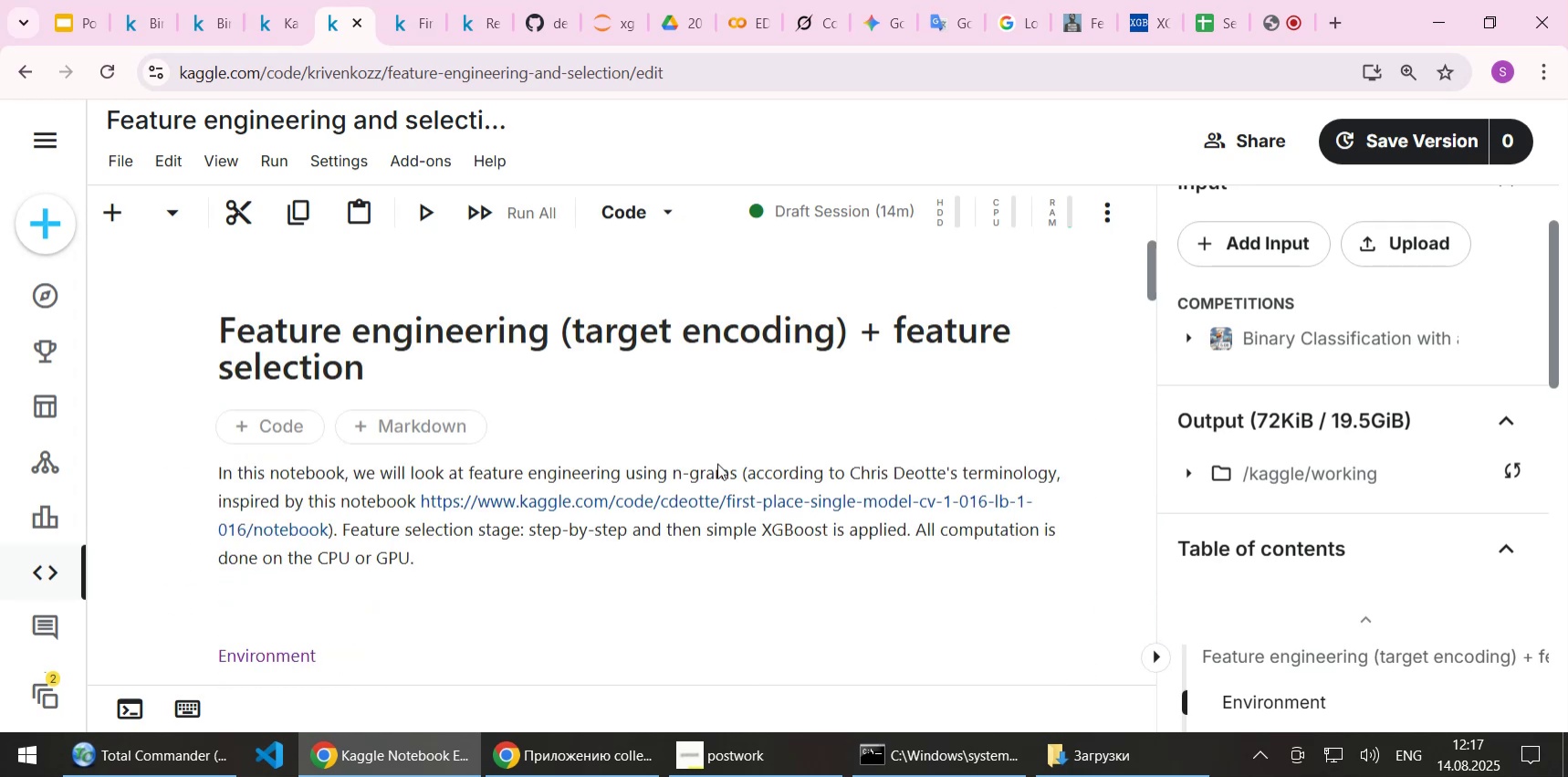 
scroll: coordinate [691, 465], scroll_direction: down, amount: 1.0
 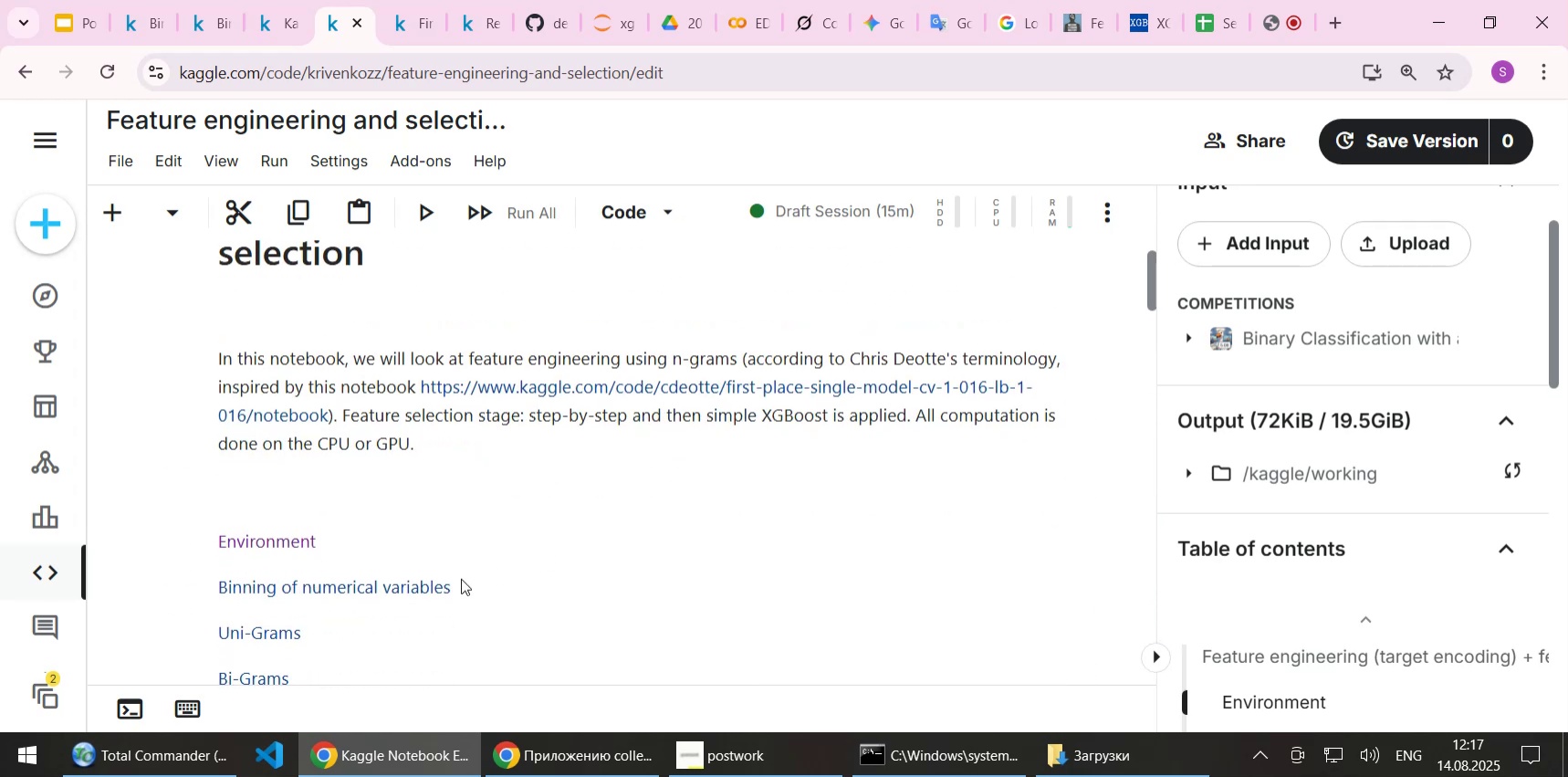 
left_click([436, 586])
 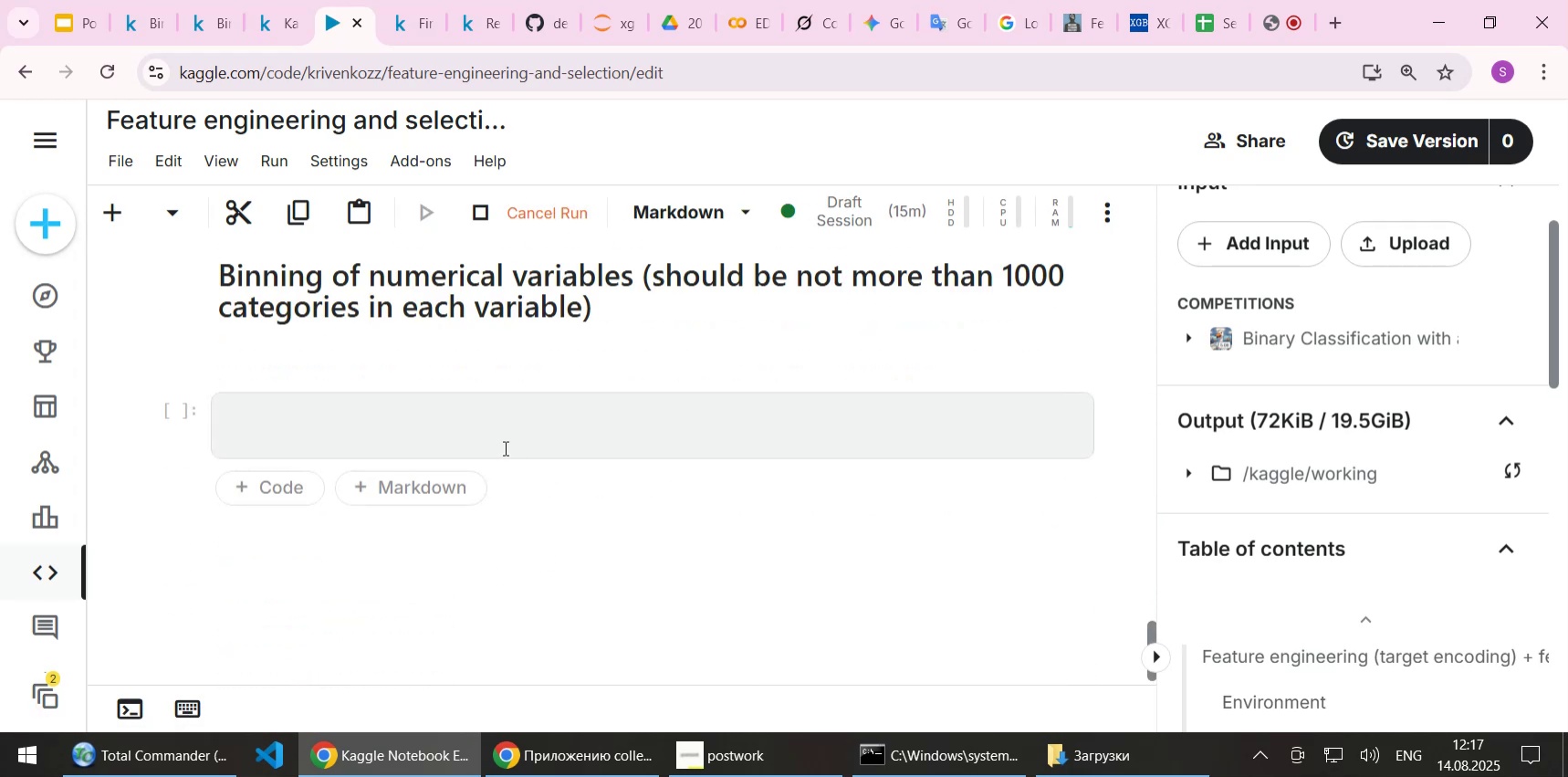 
left_click([470, 425])
 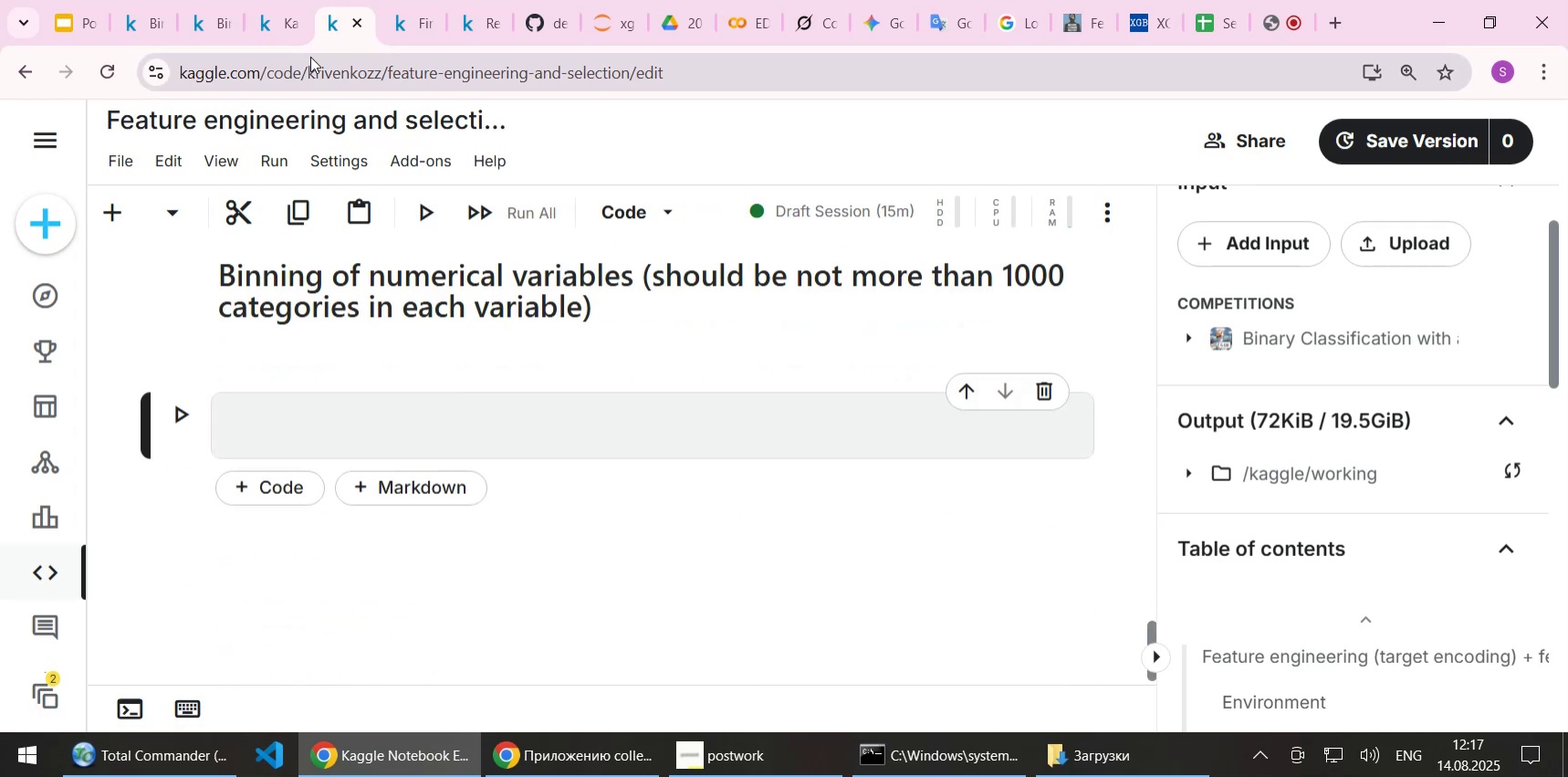 
left_click([291, 28])
 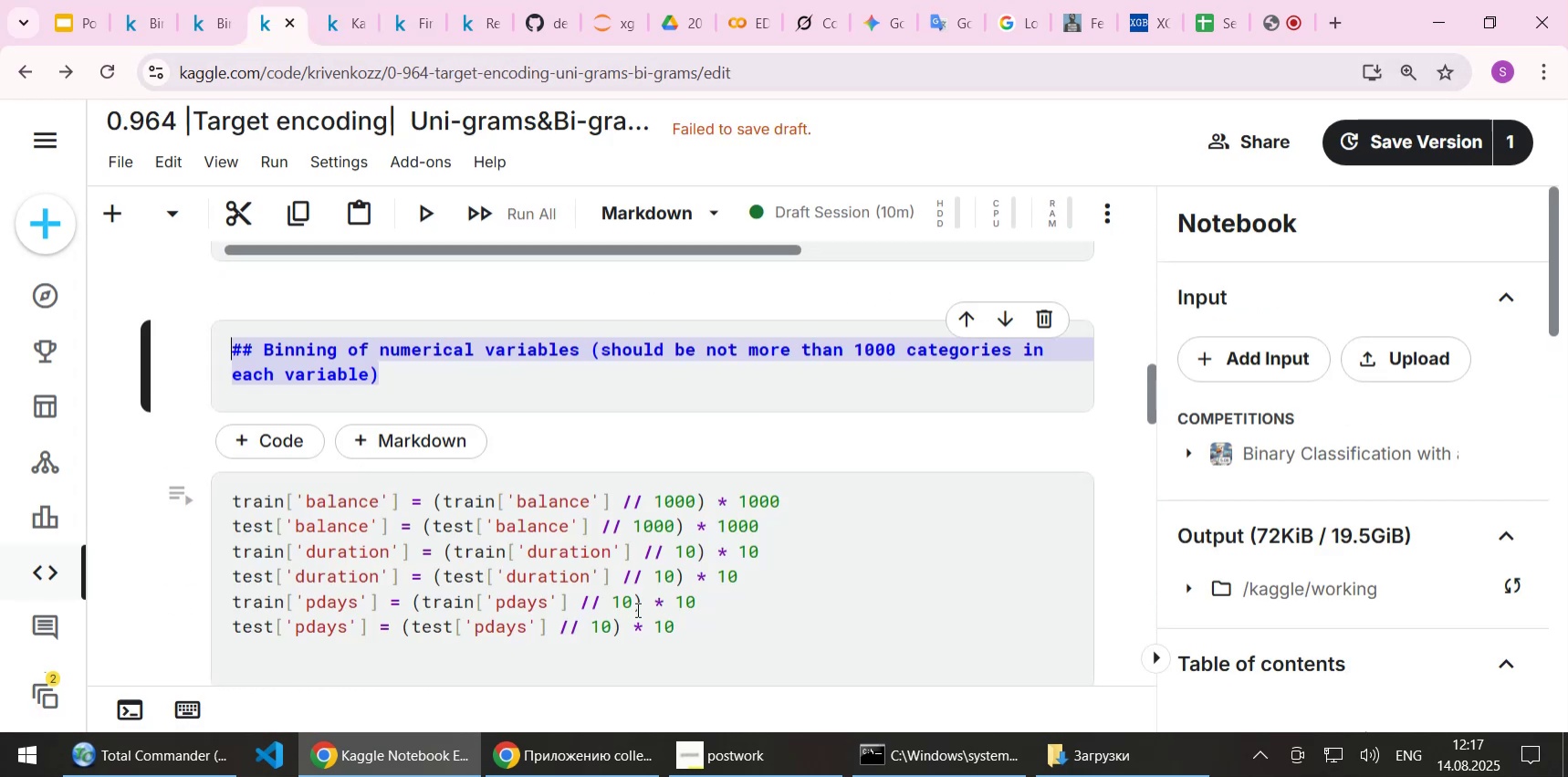 
left_click([699, 614])
 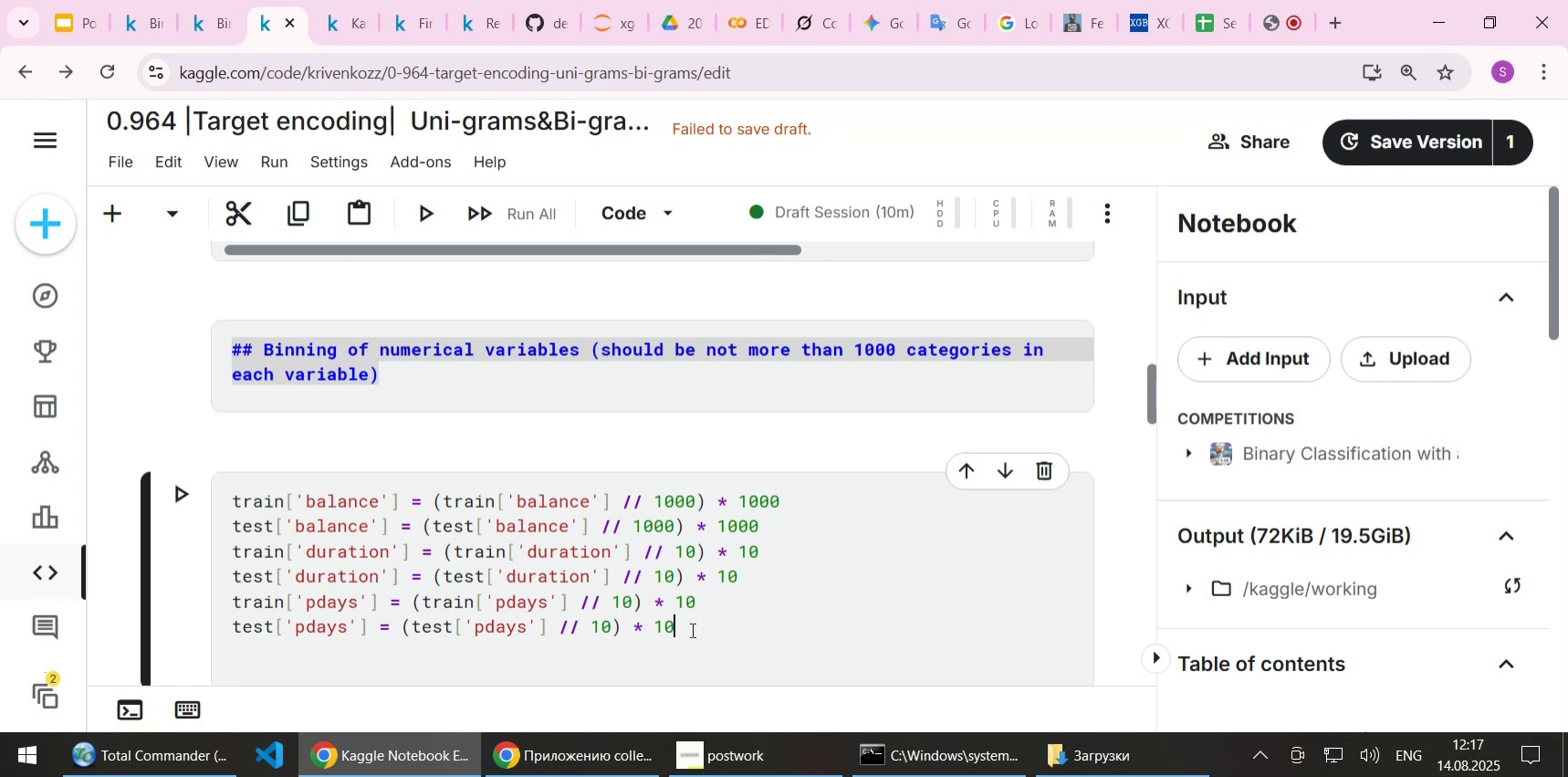 
left_click_drag(start_coordinate=[691, 629], to_coordinate=[221, 472])
 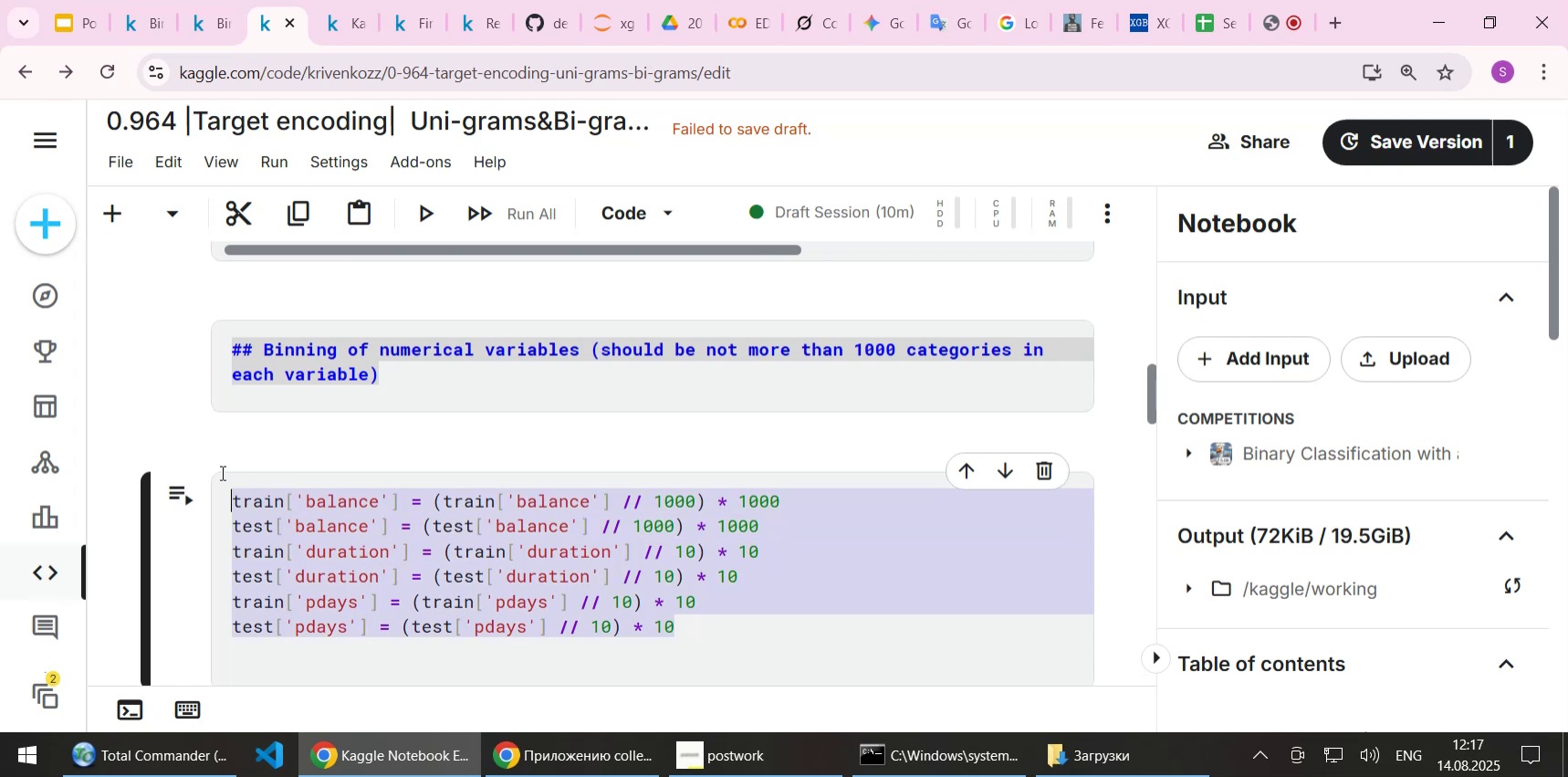 
key(Control+C)
 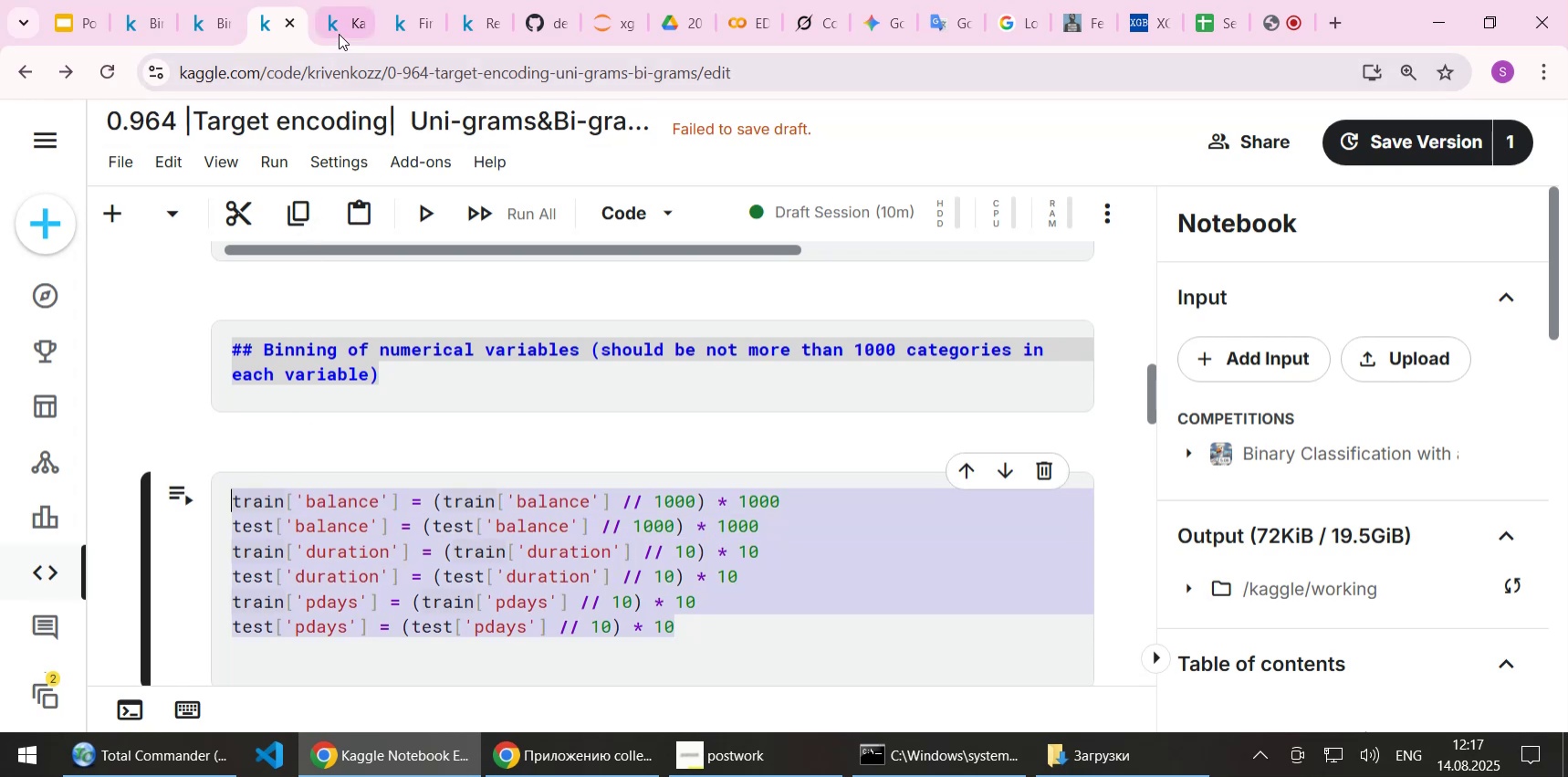 
left_click([339, 27])
 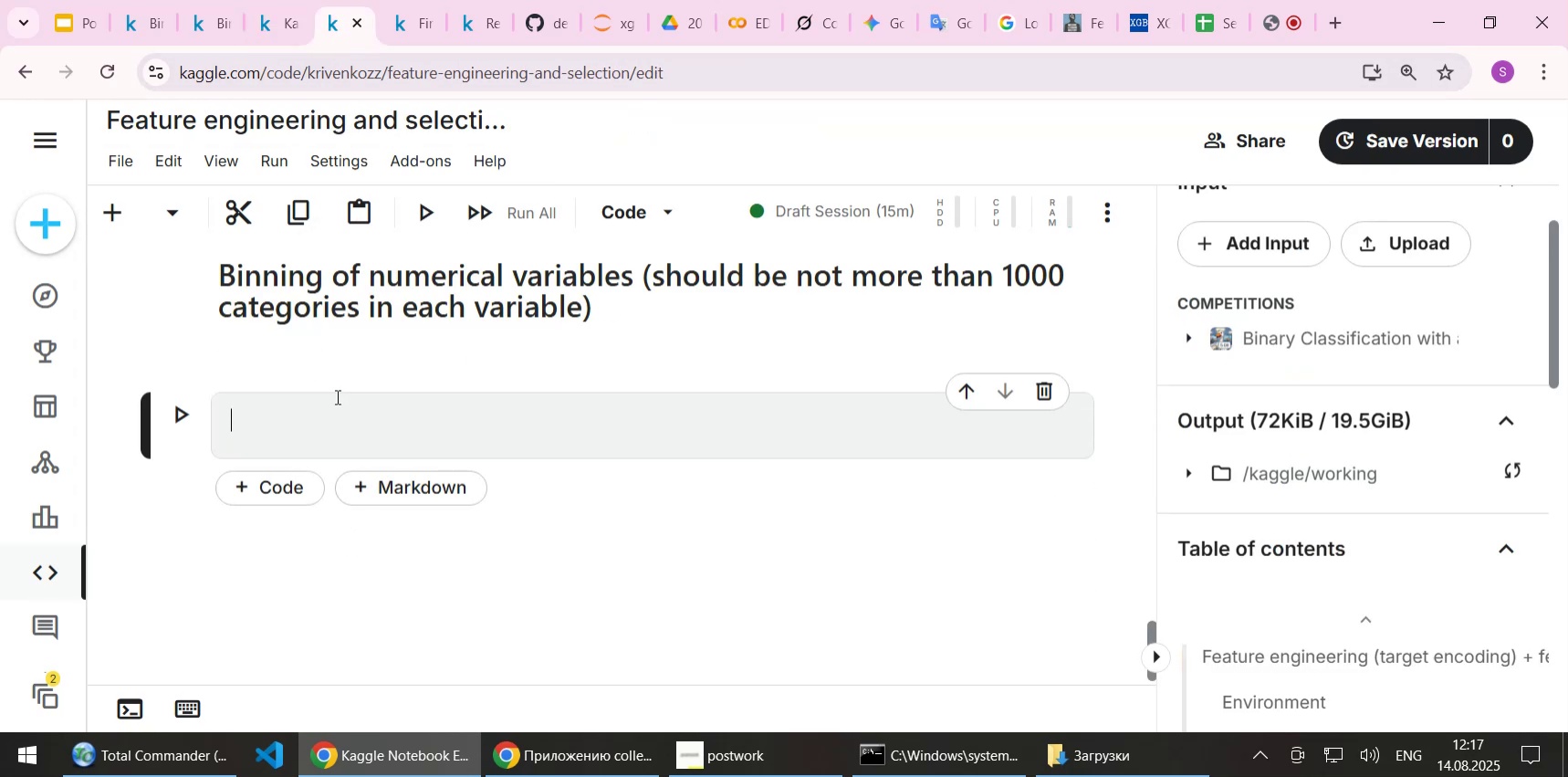 
left_click([329, 414])
 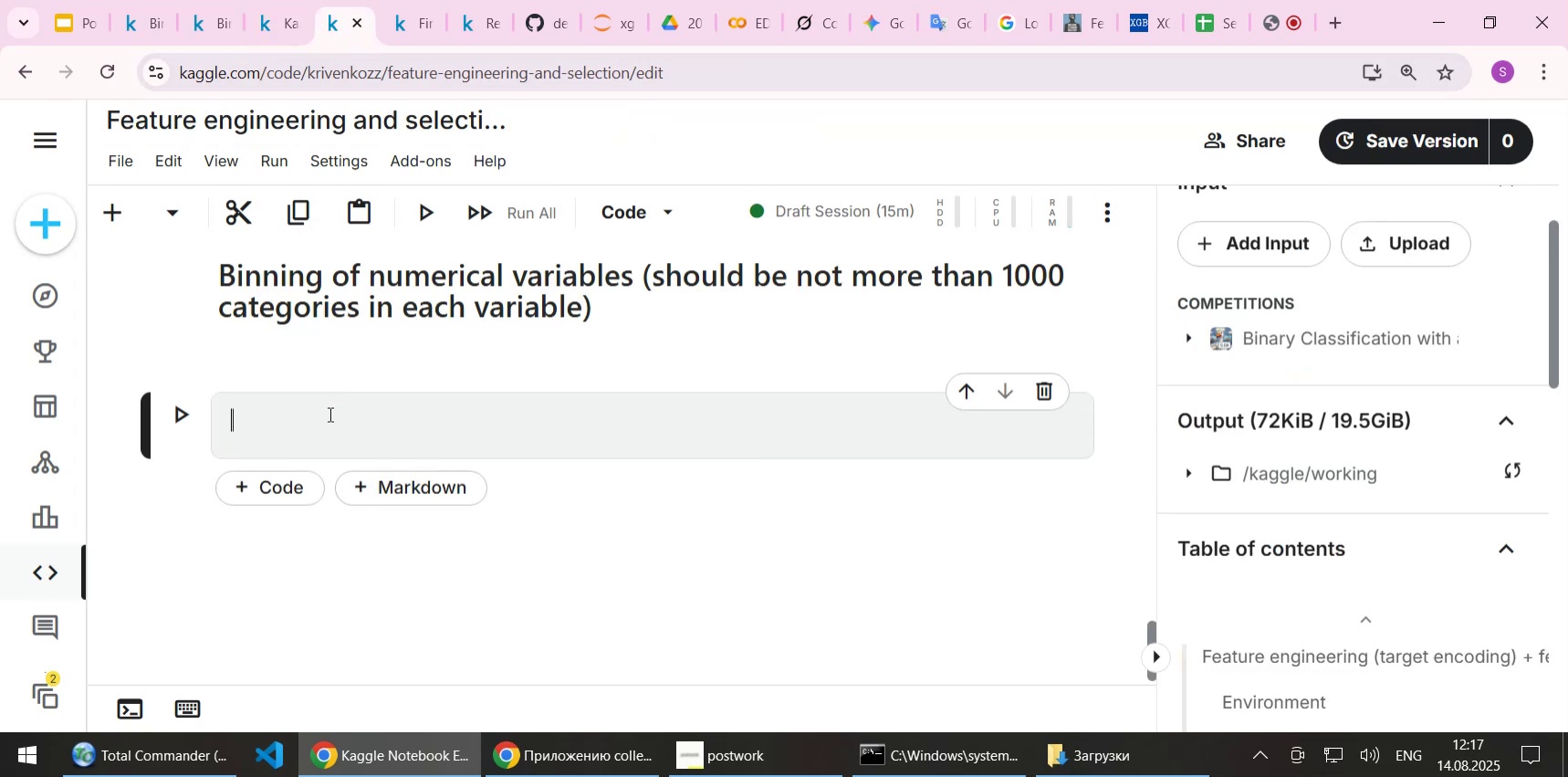 
key(Control+ControlLeft)
 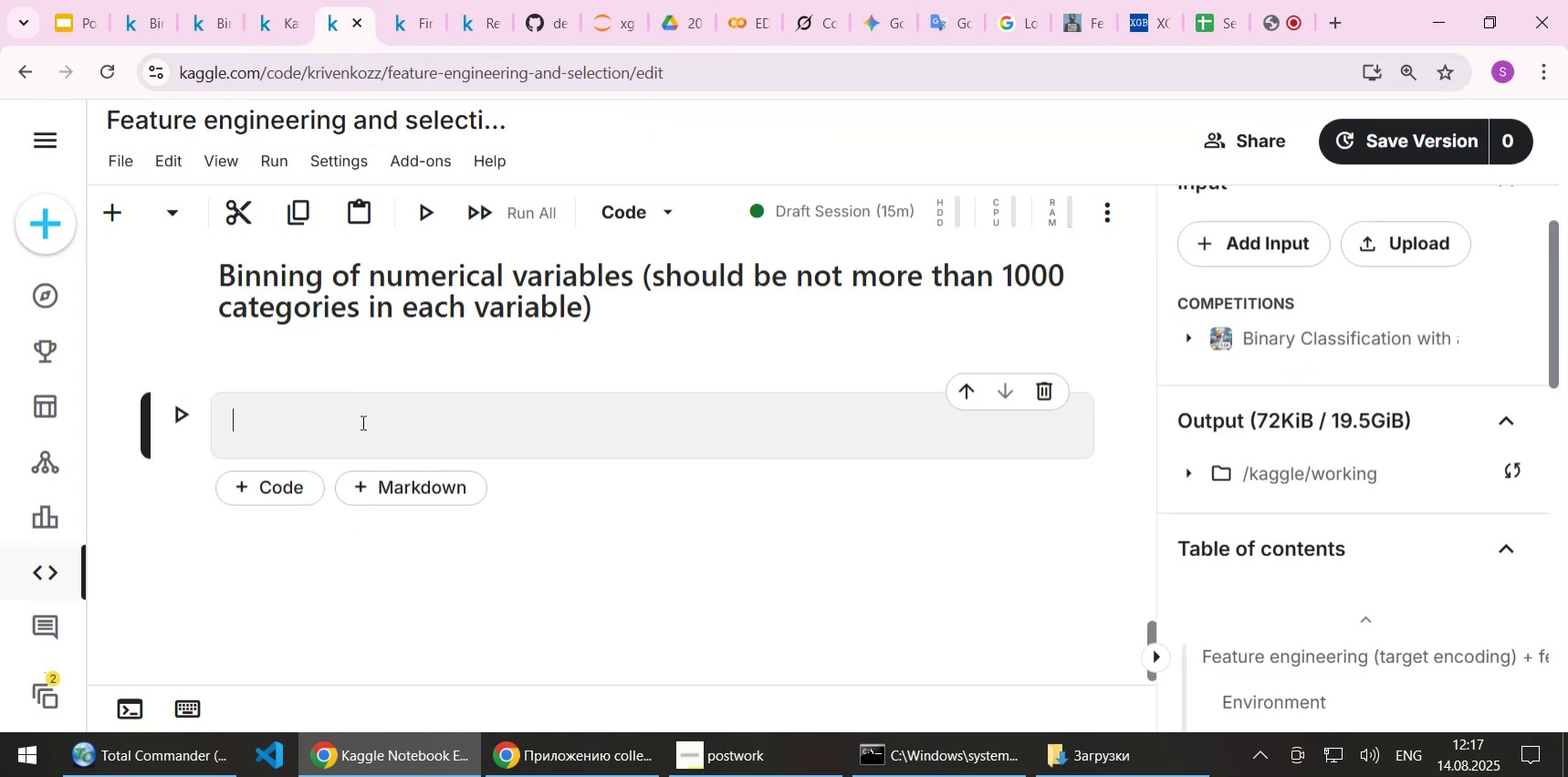 
key(Control+V)
 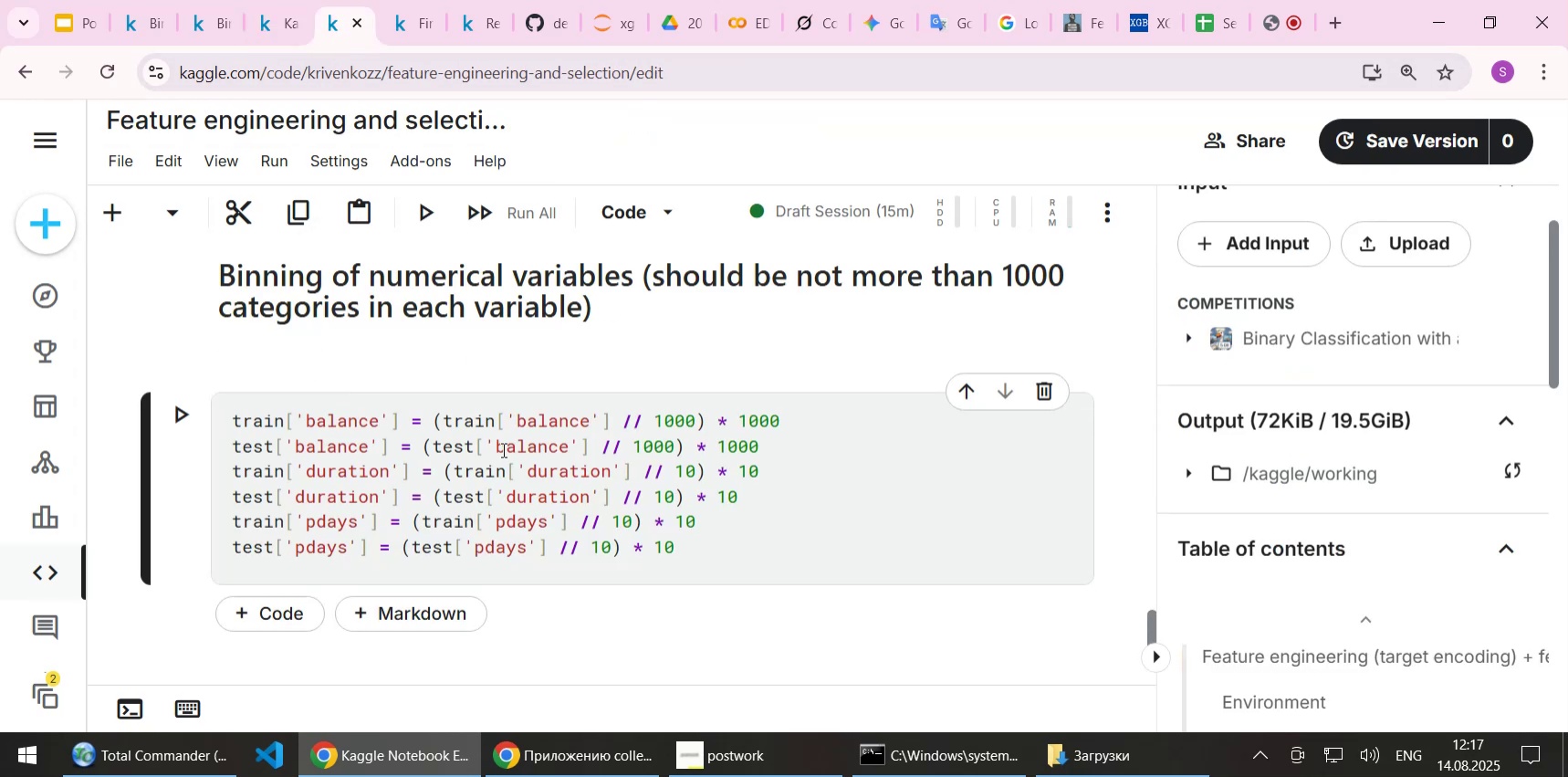 
key(Shift+Enter)
 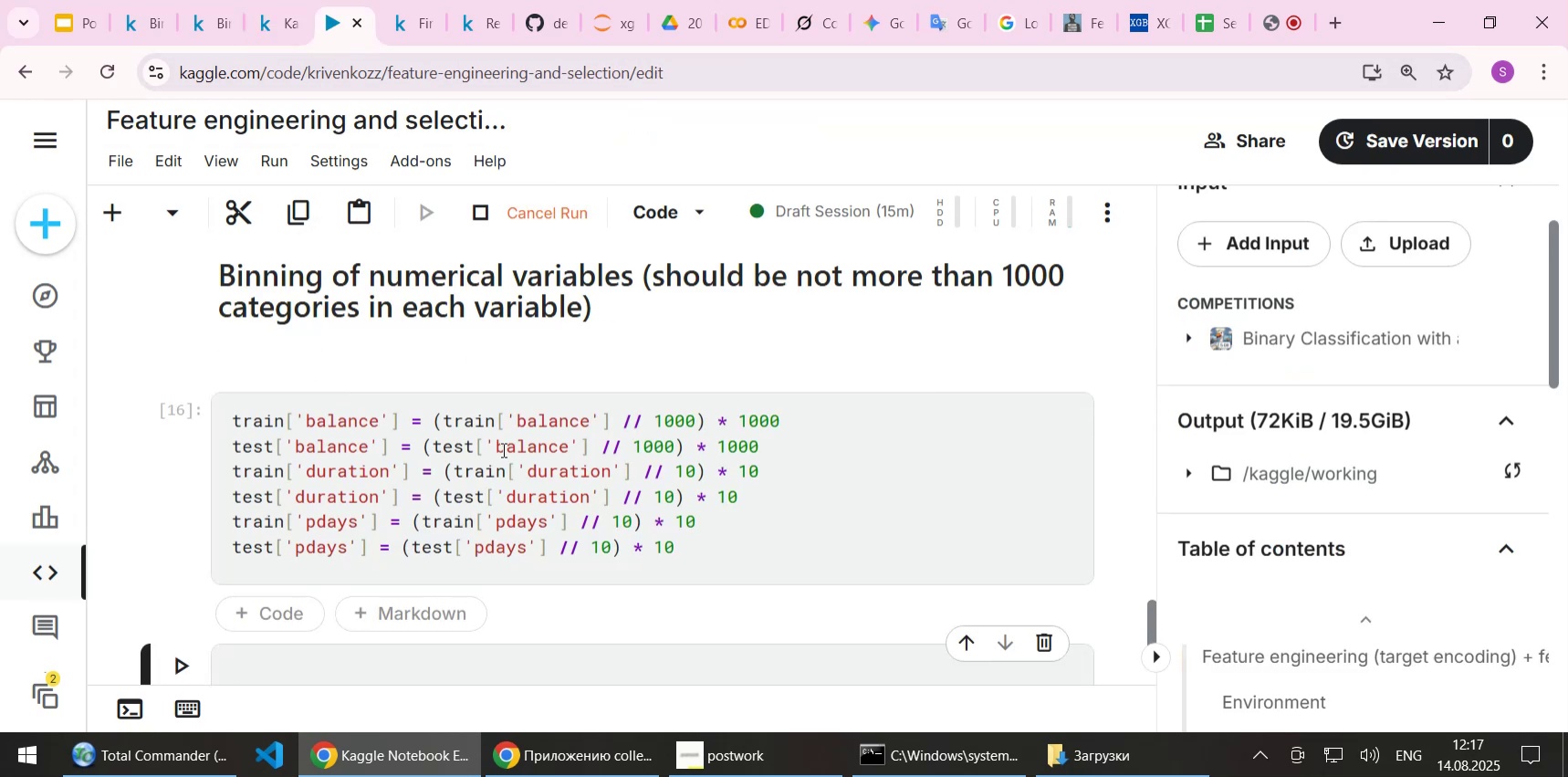 
scroll: coordinate [619, 478], scroll_direction: down, amount: 1.0
 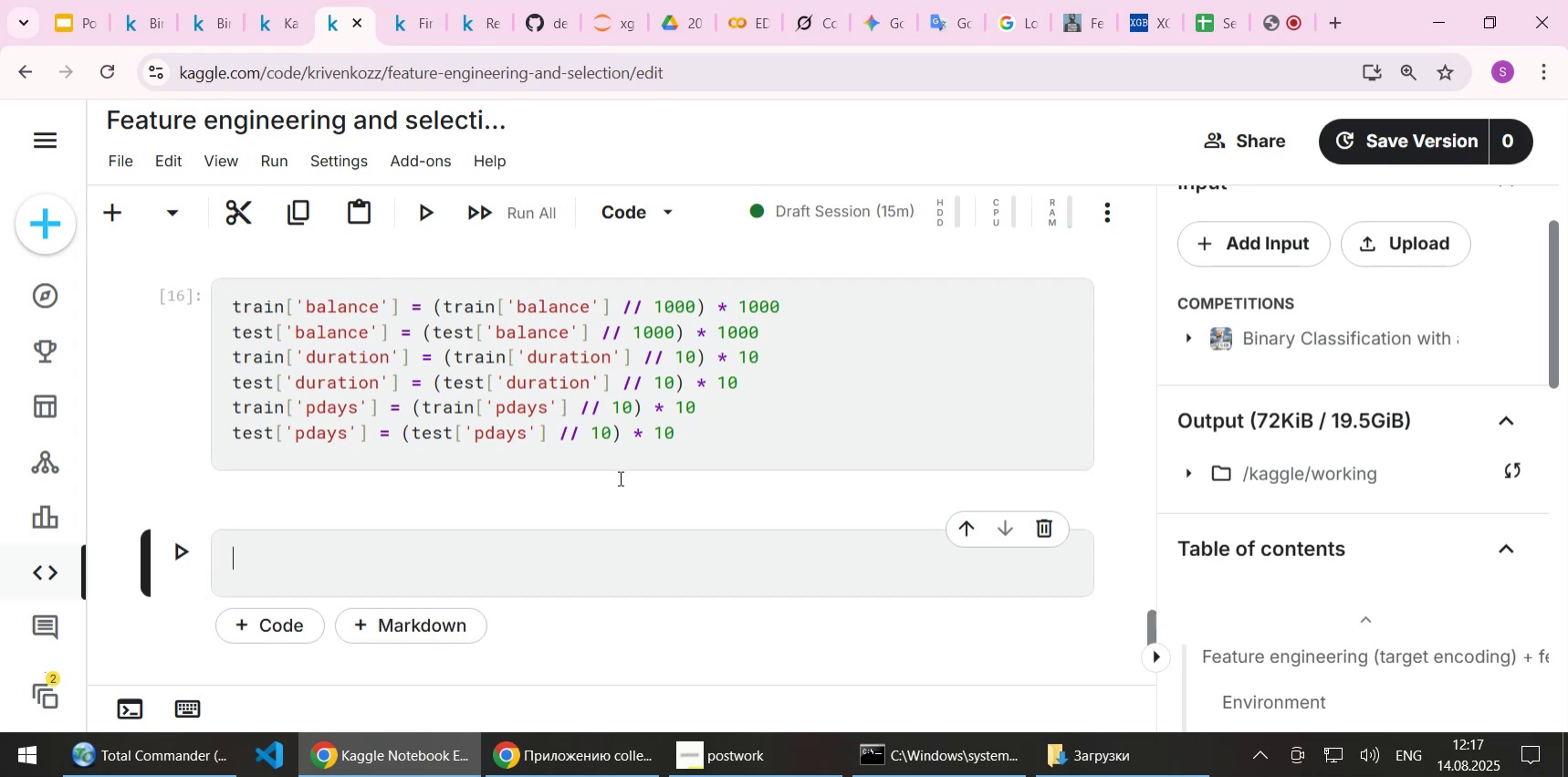 
wait(8.29)
 